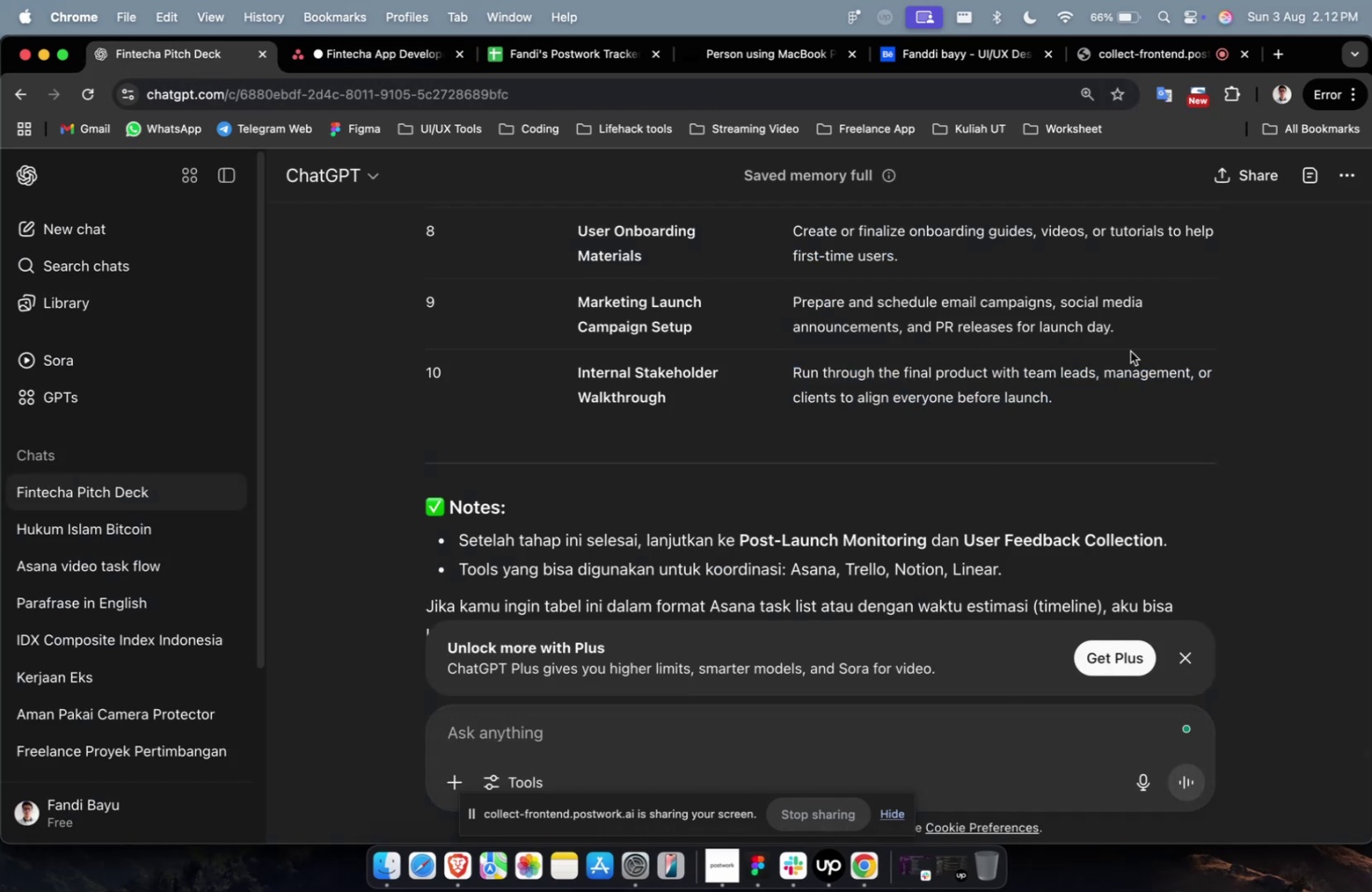 
left_click_drag(start_coordinate=[1129, 328], to_coordinate=[780, 306])
 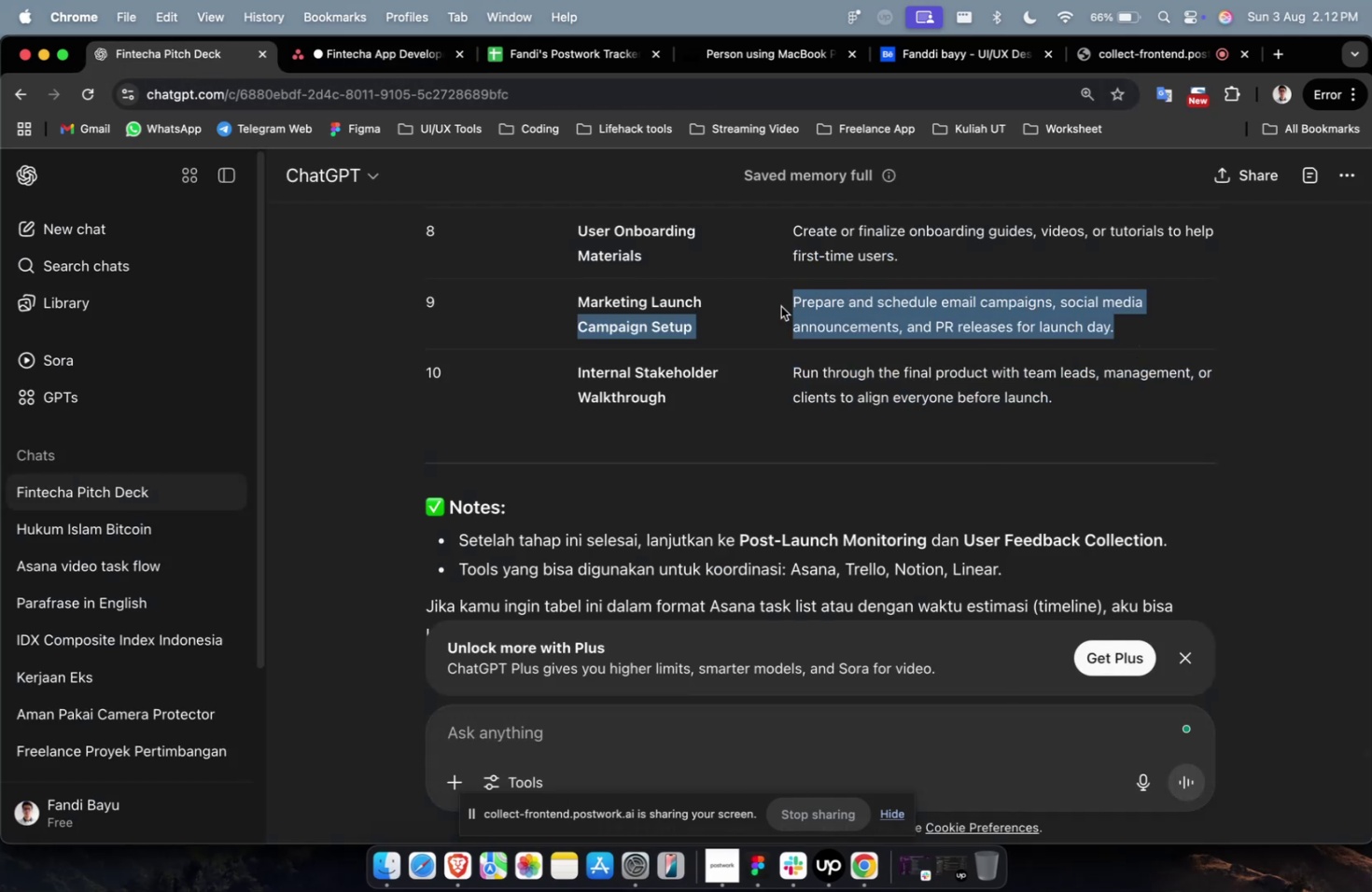 
key(Meta+CommandLeft)
 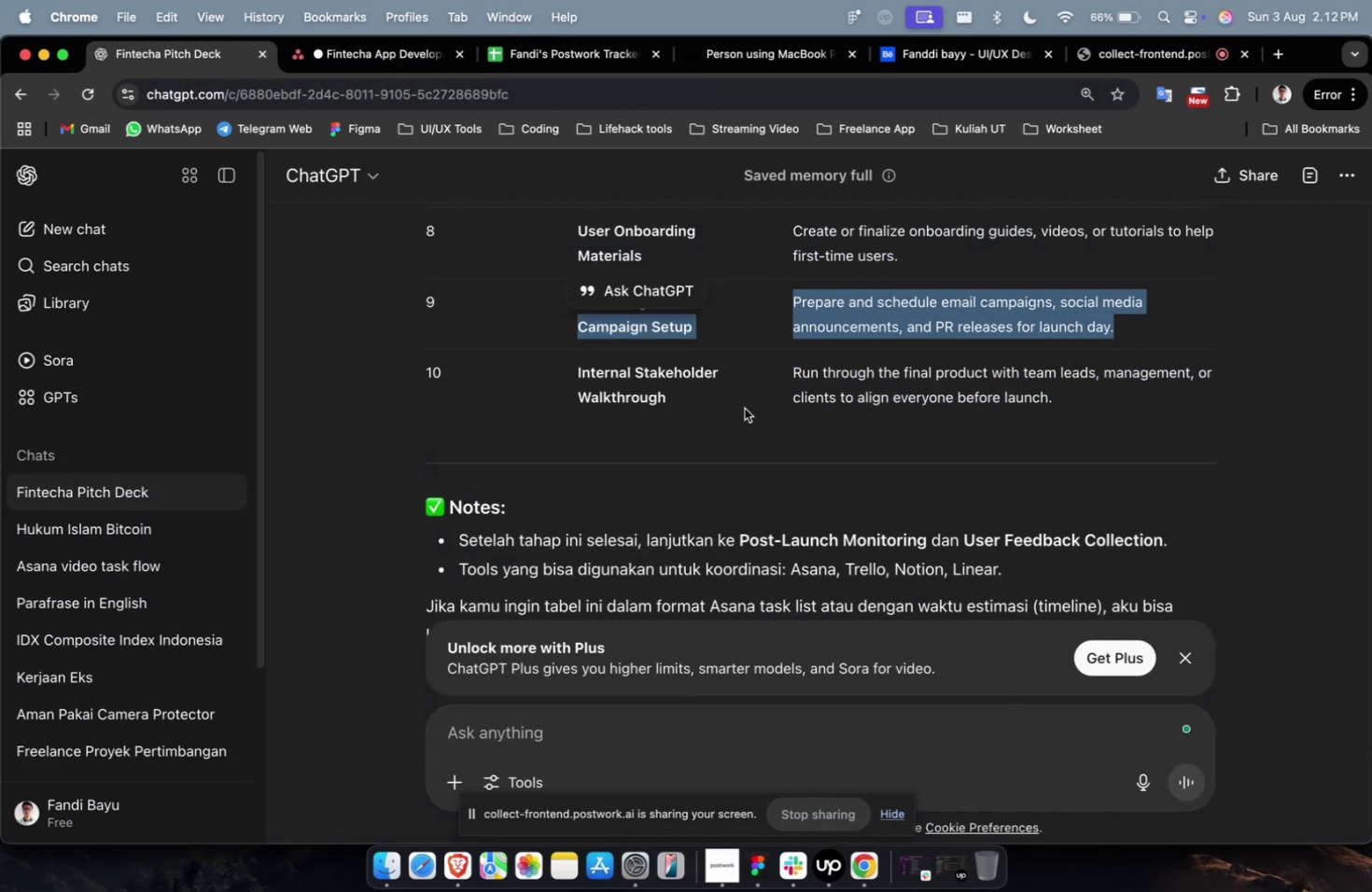 
left_click([1004, 441])
 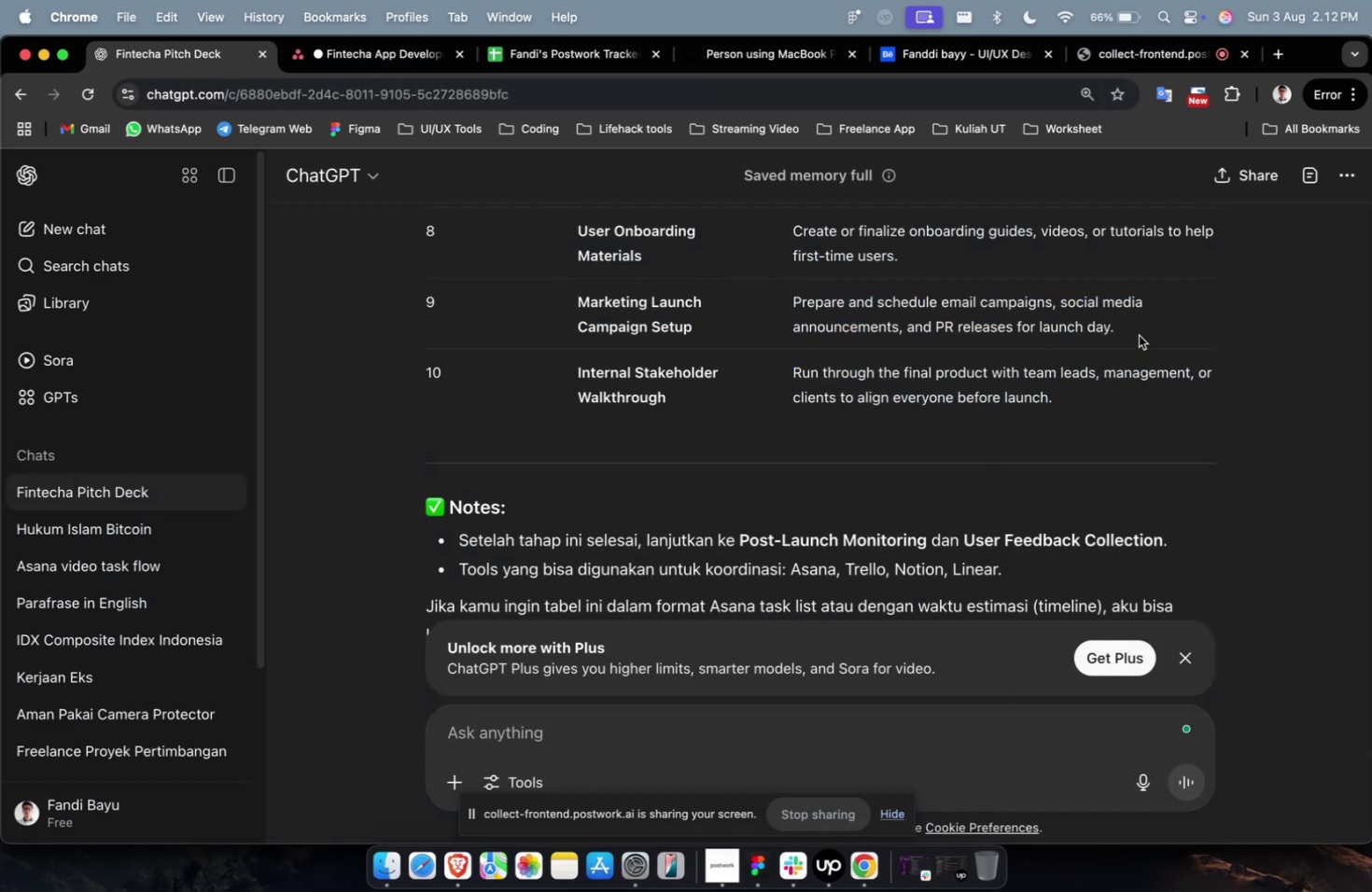 
left_click_drag(start_coordinate=[1139, 333], to_coordinate=[787, 294])
 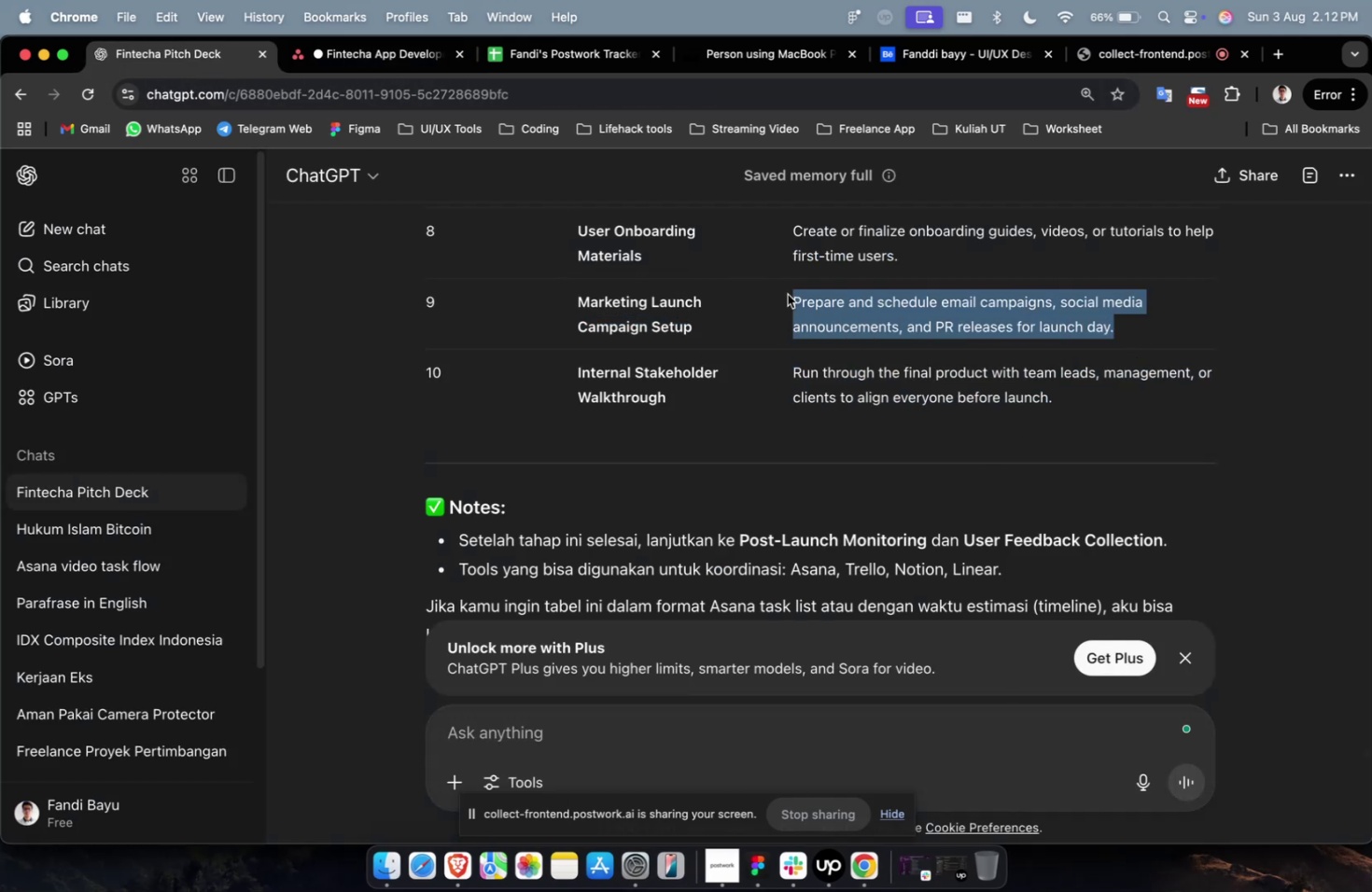 
key(Meta+C)
 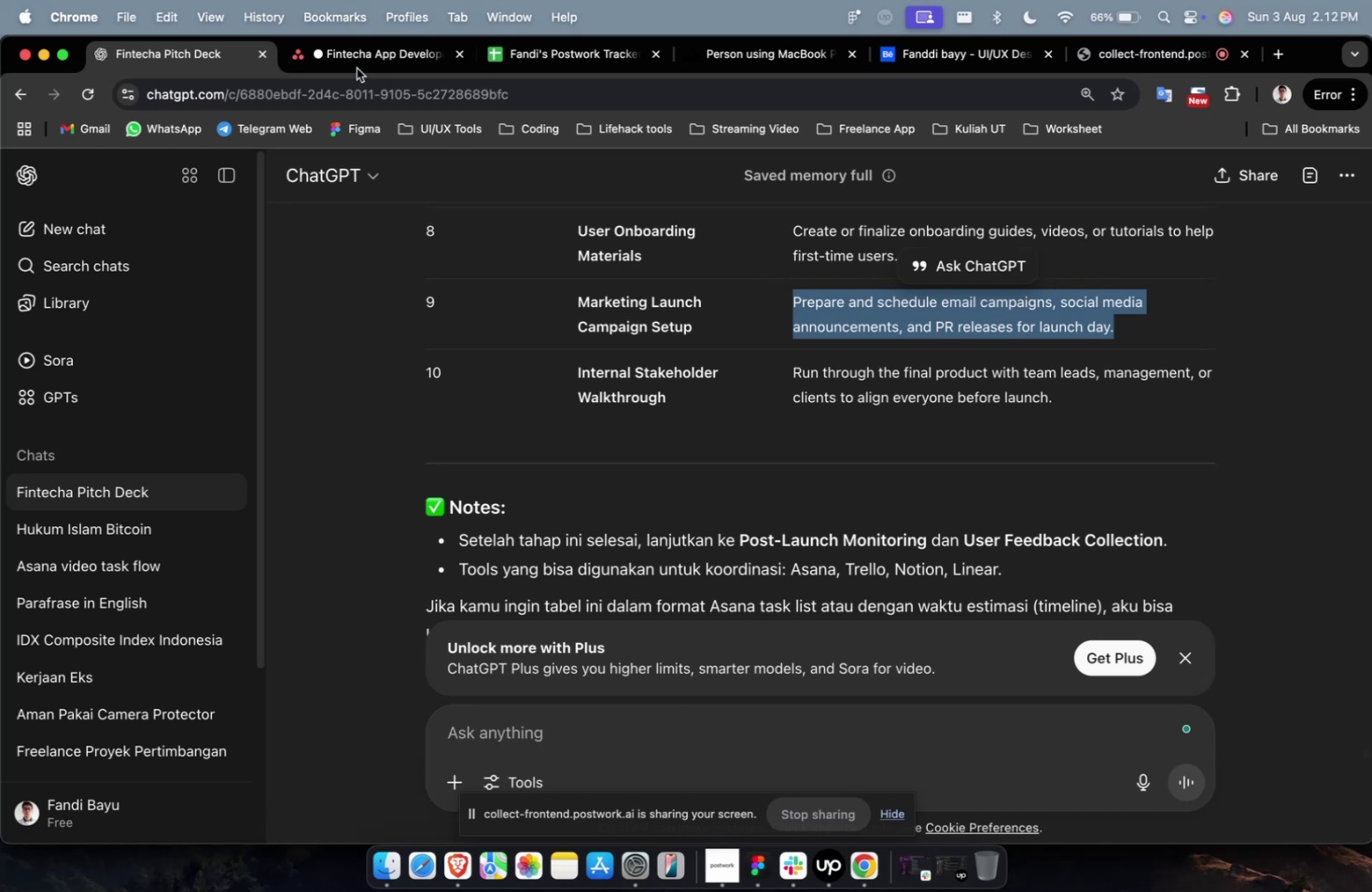 
left_click([361, 52])
 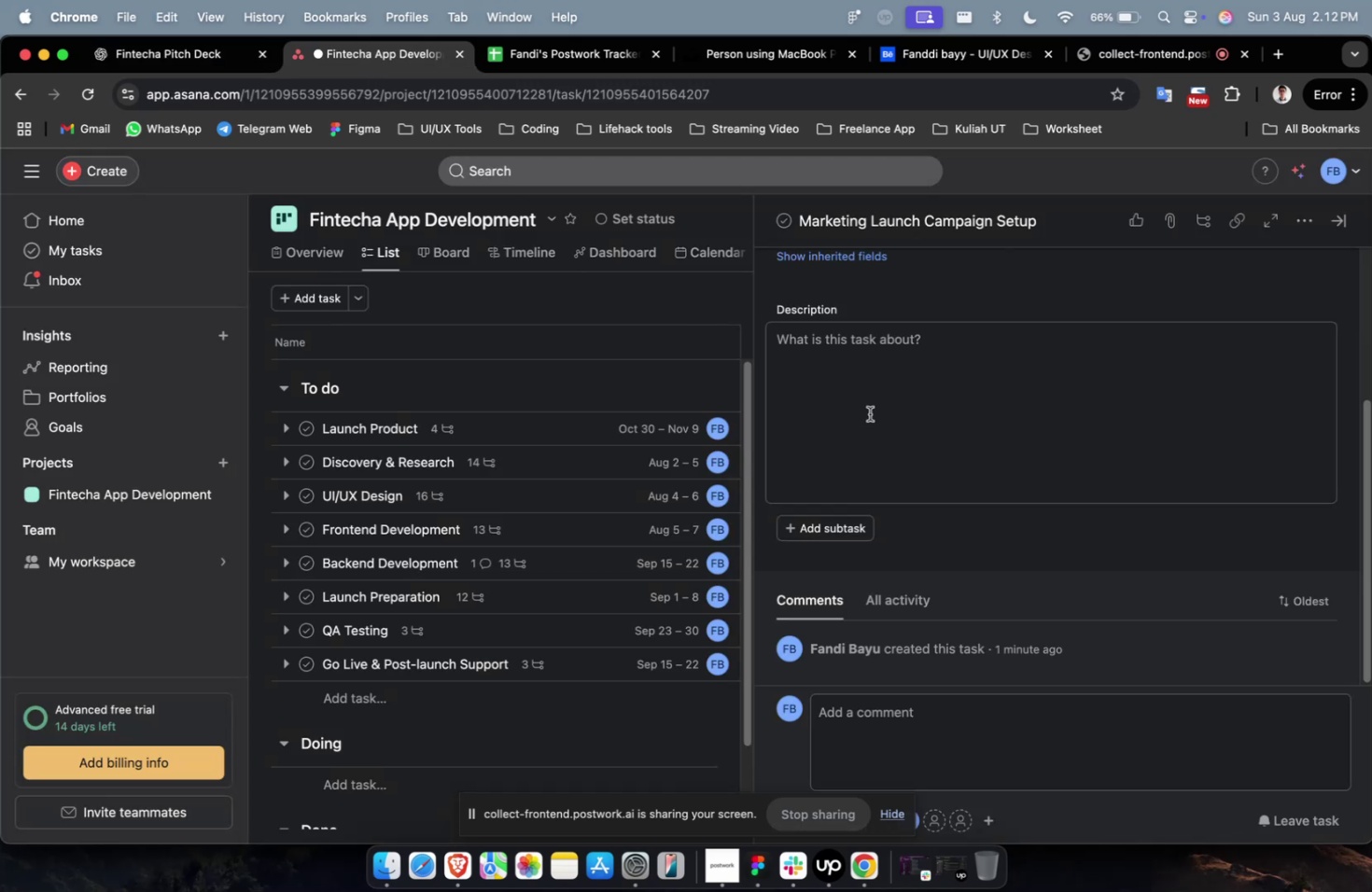 
left_click([869, 413])
 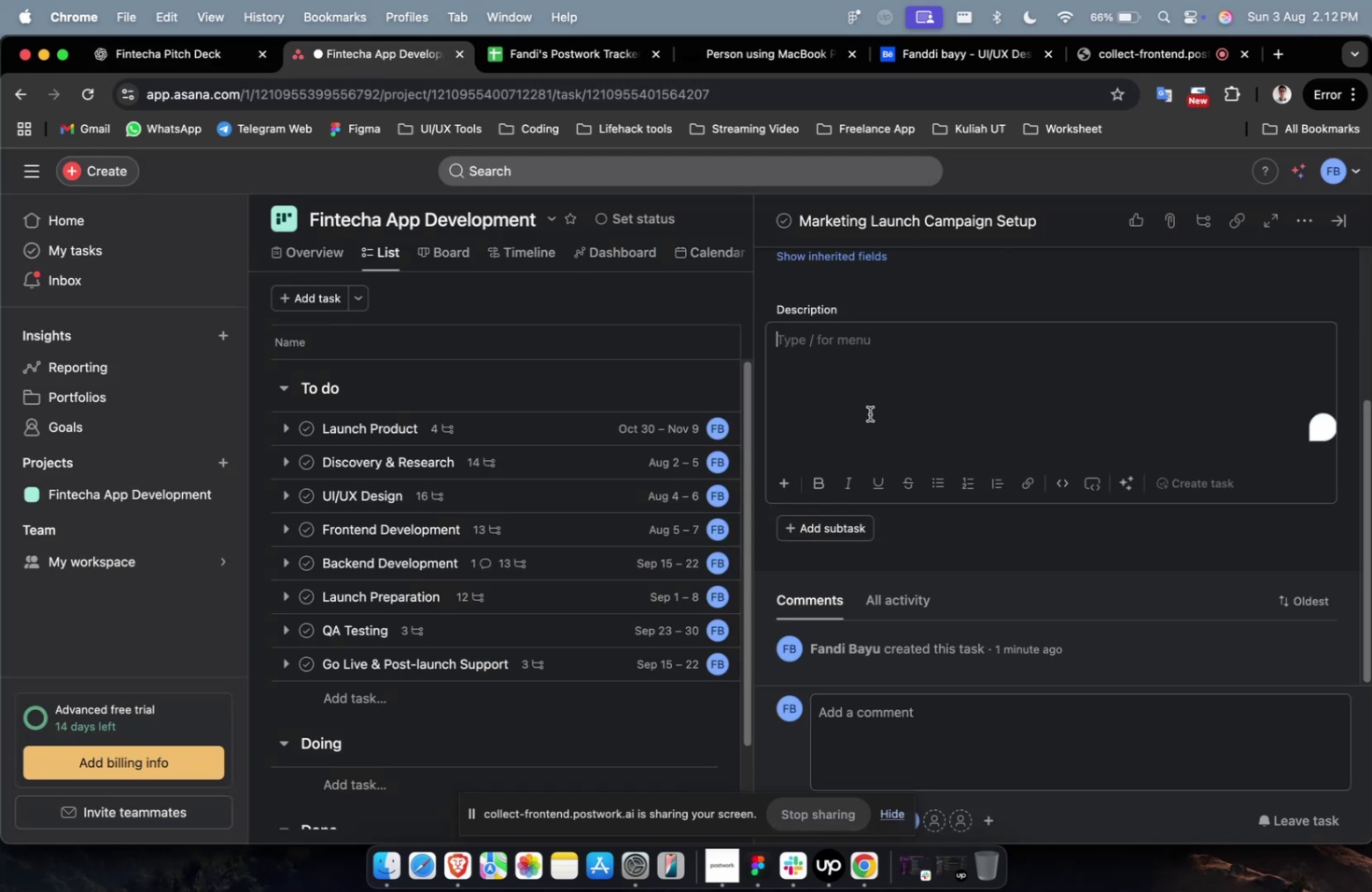 
scroll: coordinate [869, 413], scroll_direction: up, amount: 7.0
 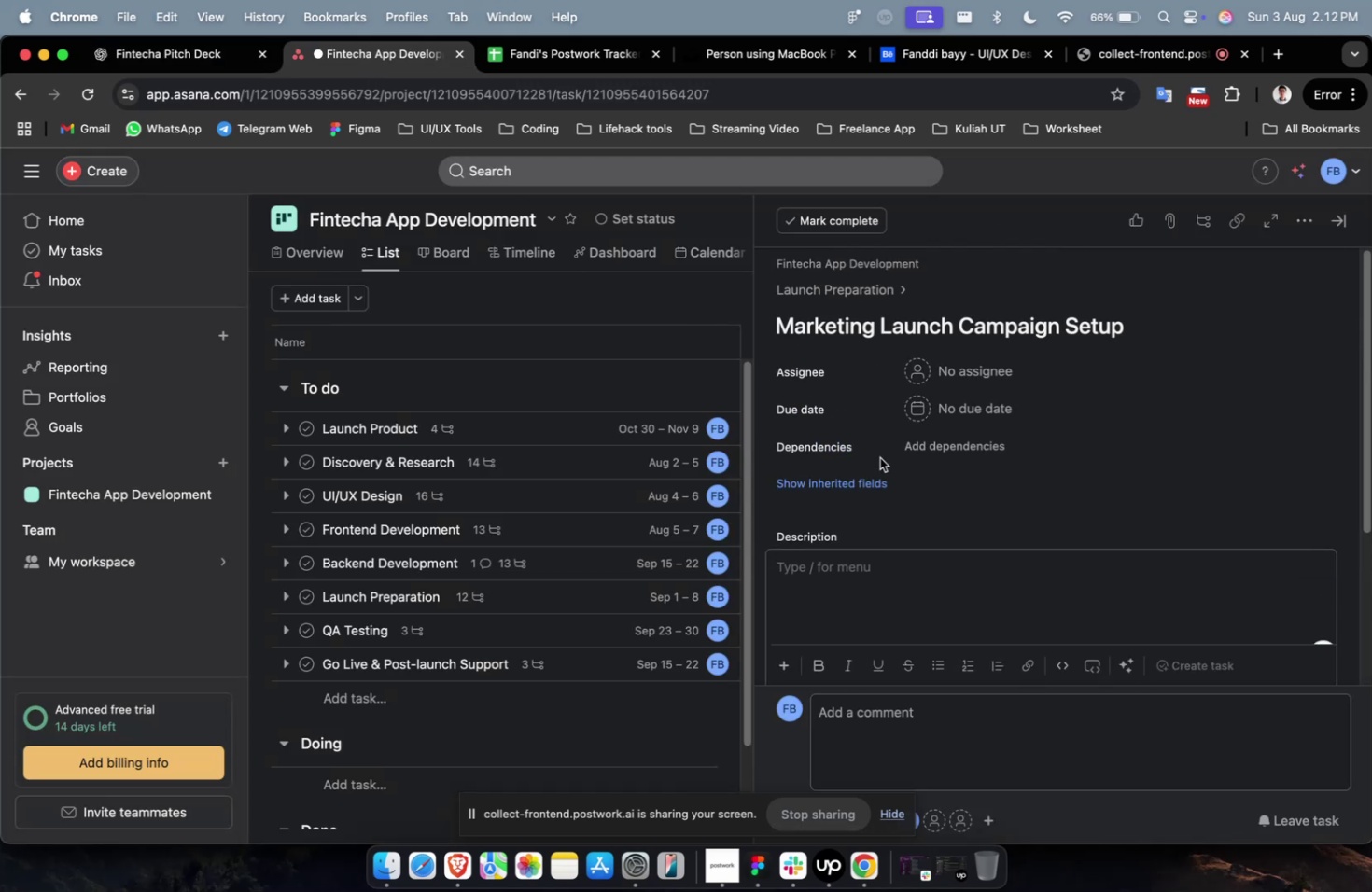 
key(Meta+V)
 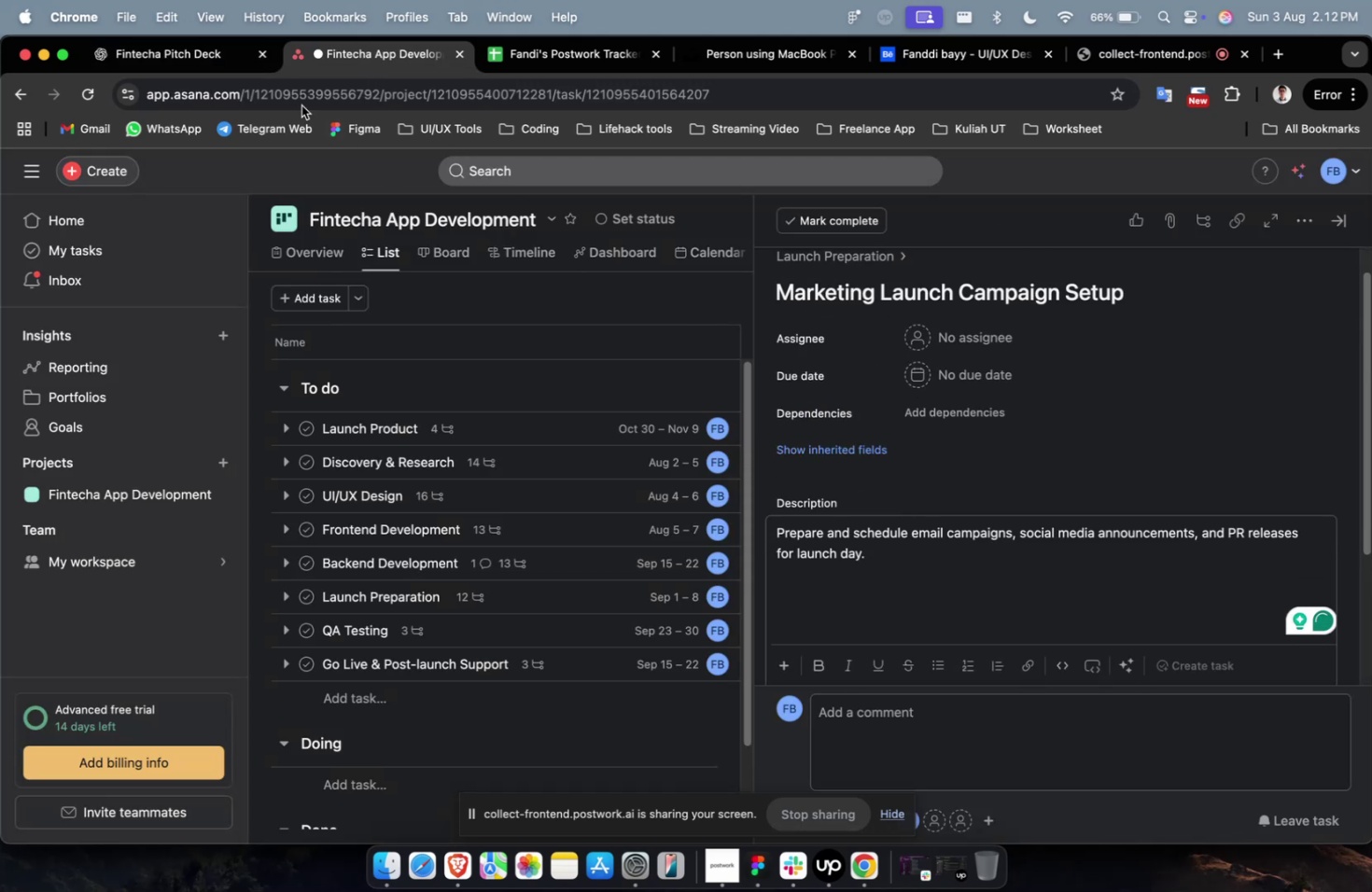 
left_click([191, 49])
 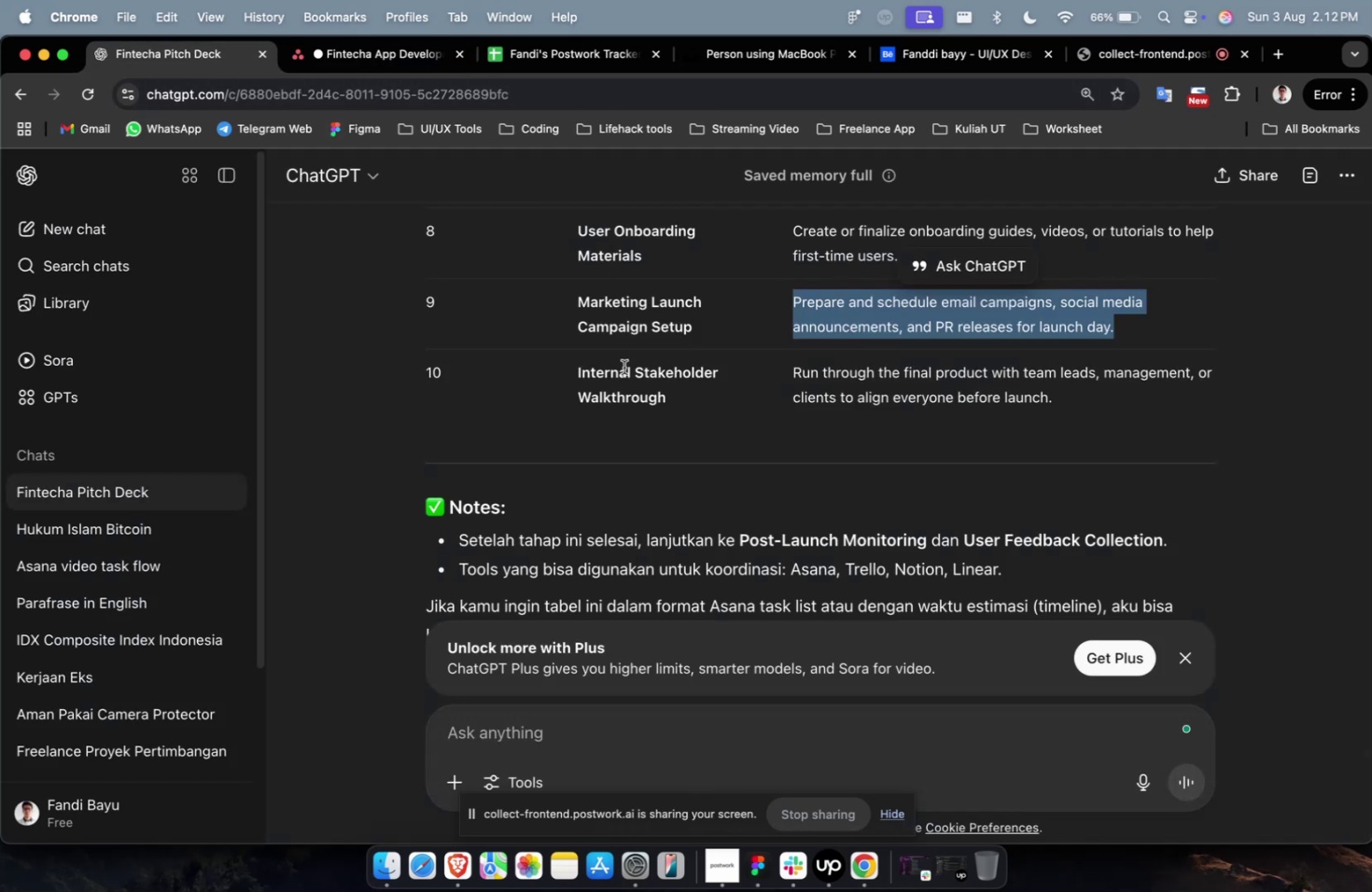 
scroll: coordinate [693, 412], scroll_direction: up, amount: 4.0
 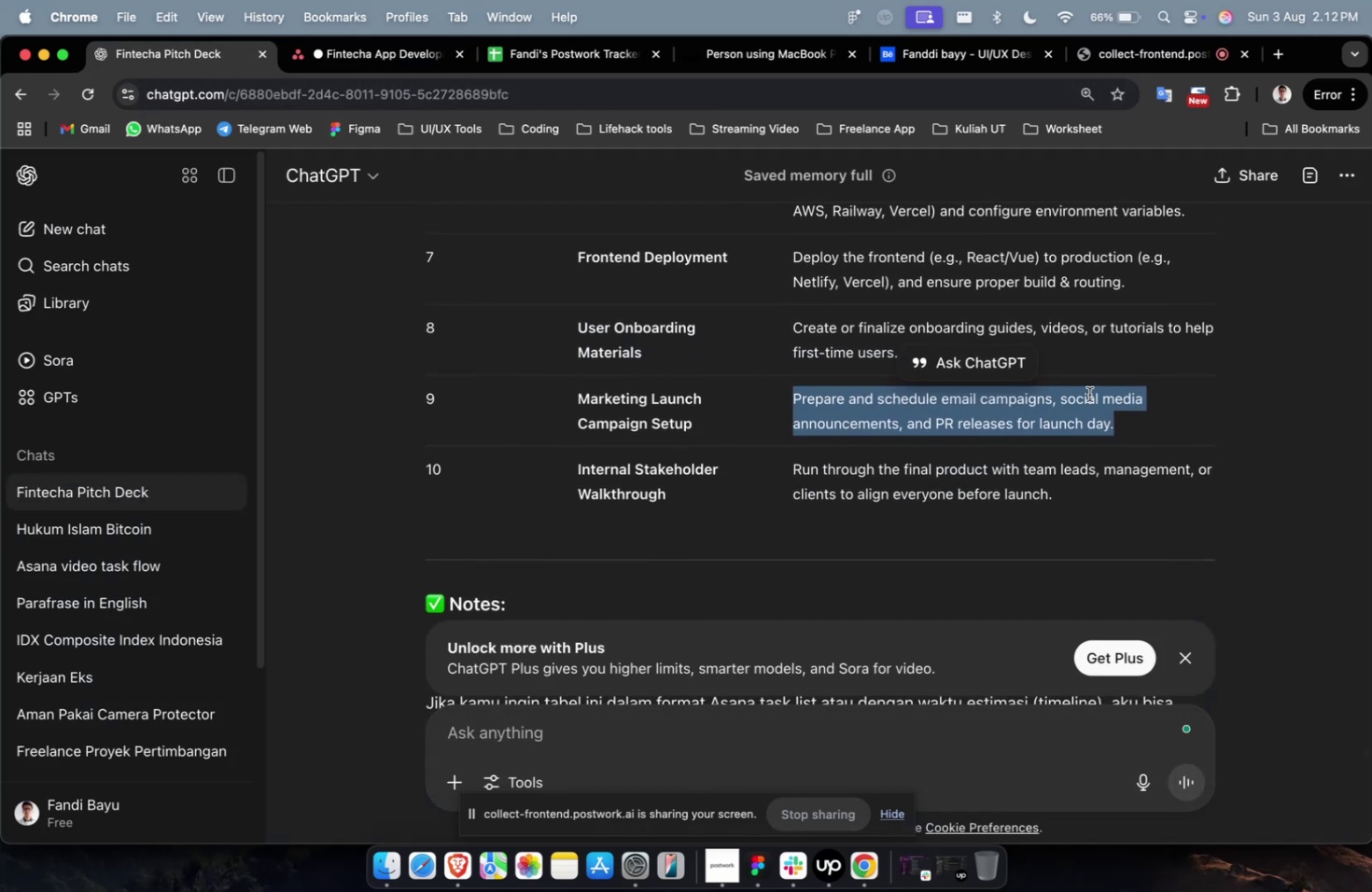 
left_click([1092, 385])
 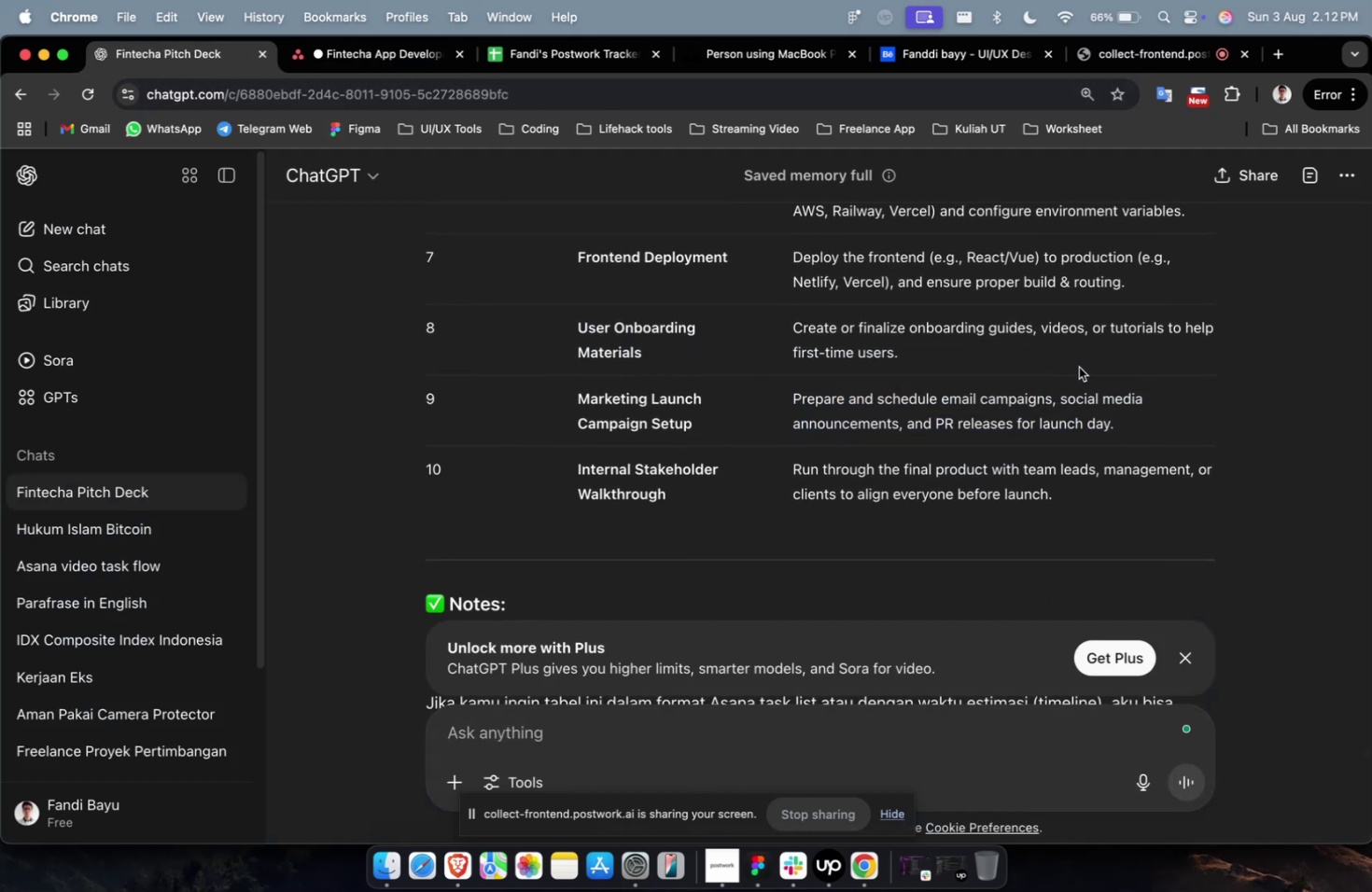 
left_click_drag(start_coordinate=[1071, 360], to_coordinate=[791, 328])
 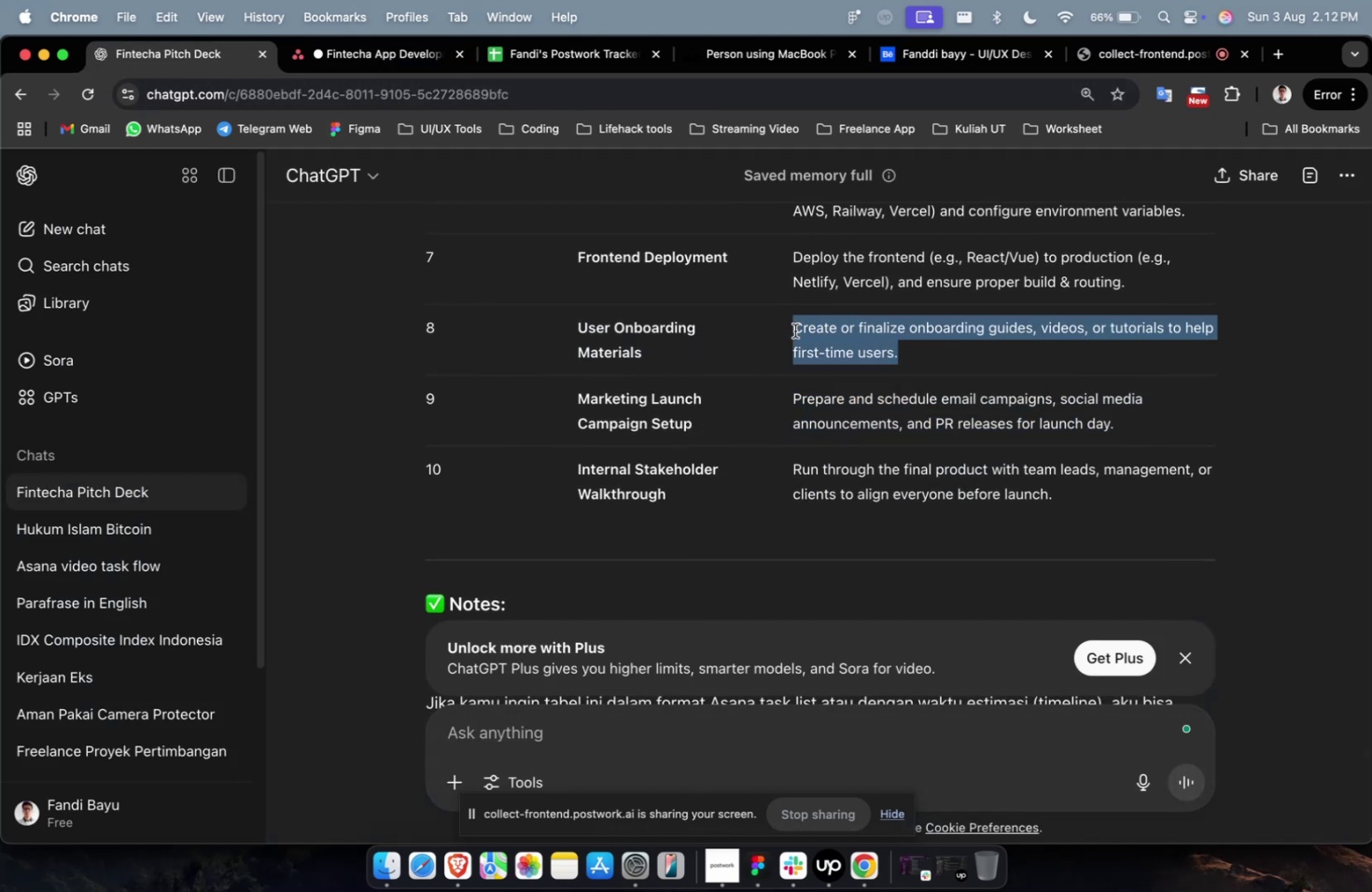 
key(Meta+C)
 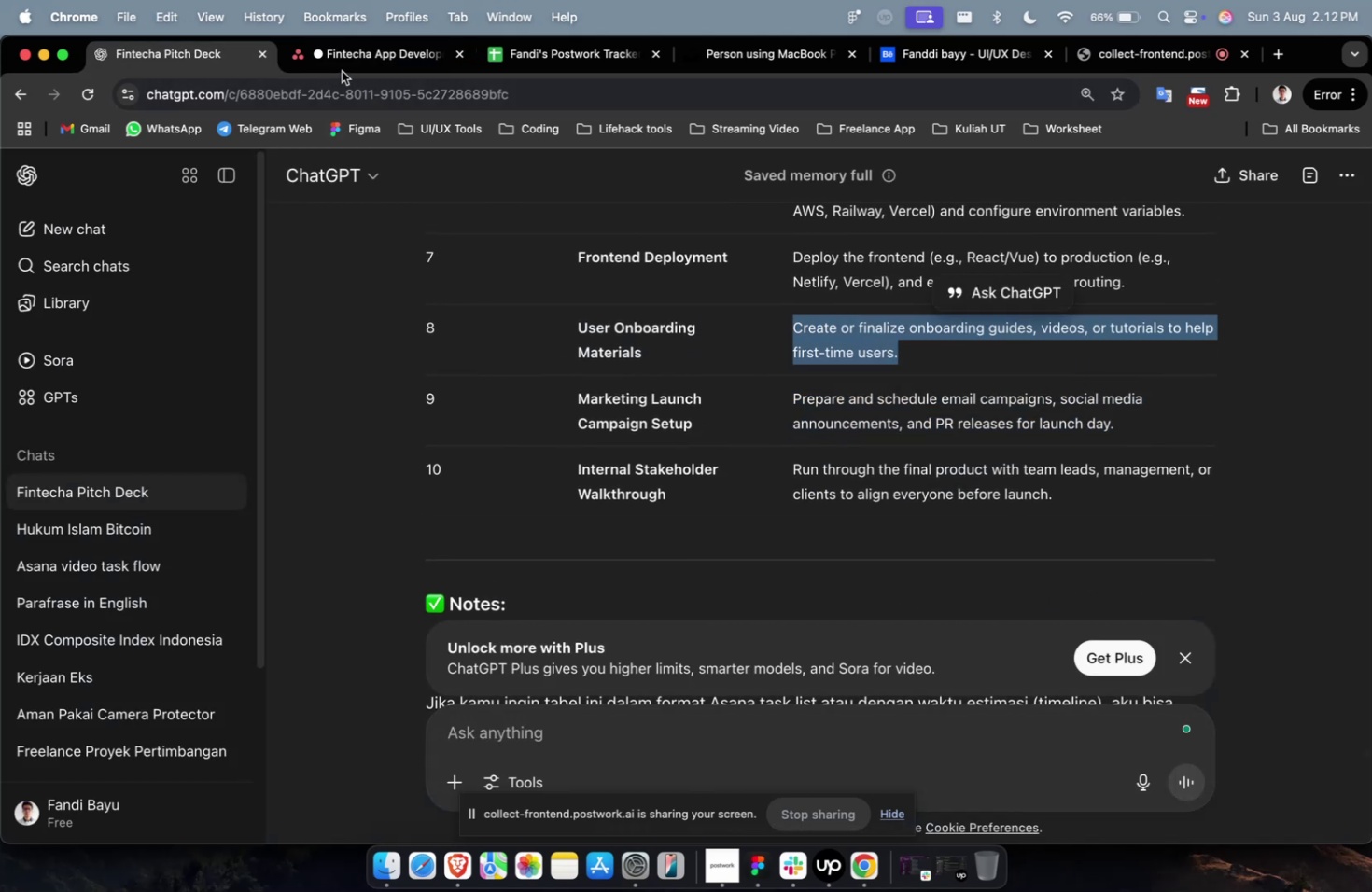 
left_click([347, 62])
 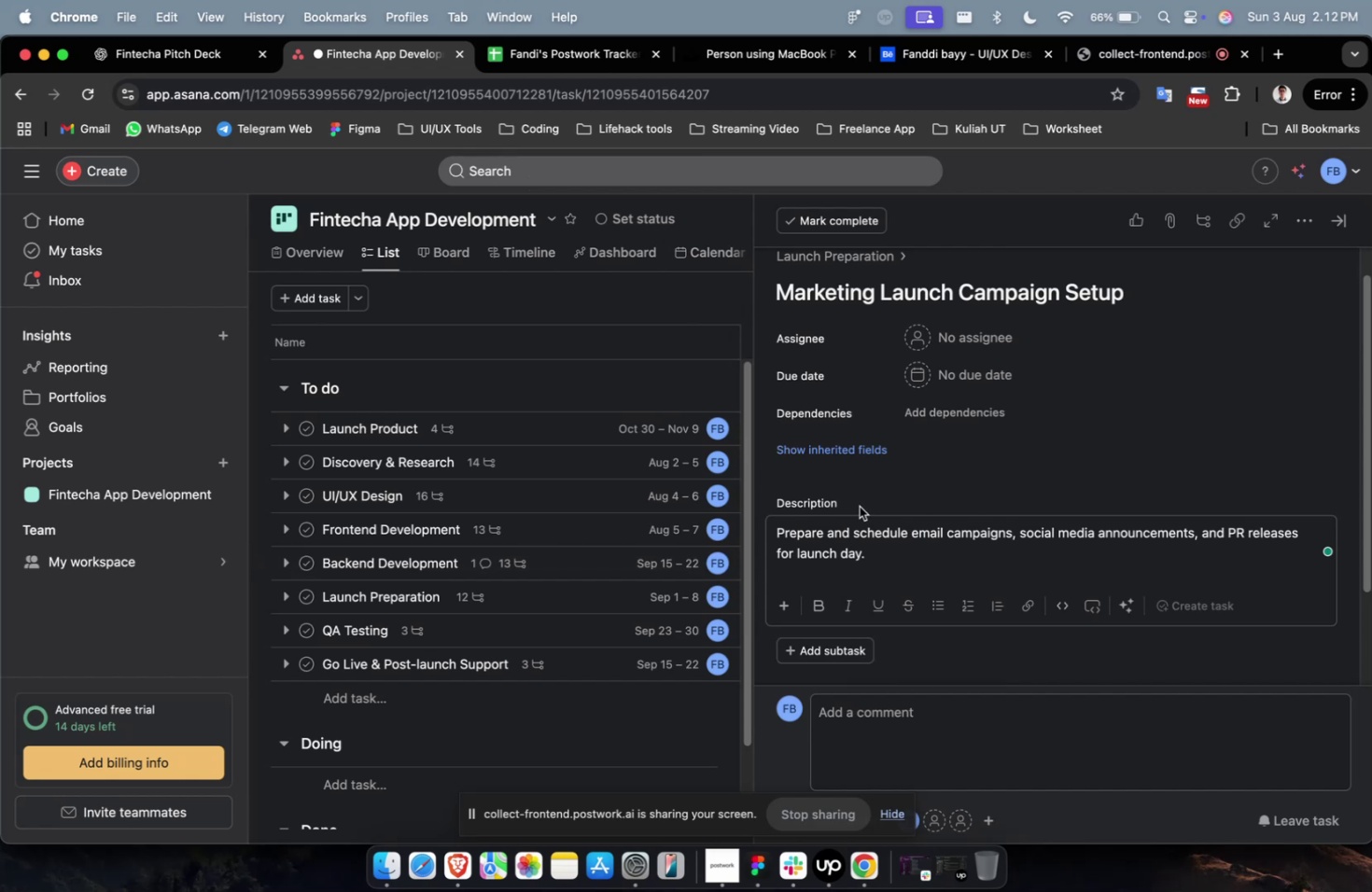 
scroll: coordinate [864, 505], scroll_direction: down, amount: 21.0
 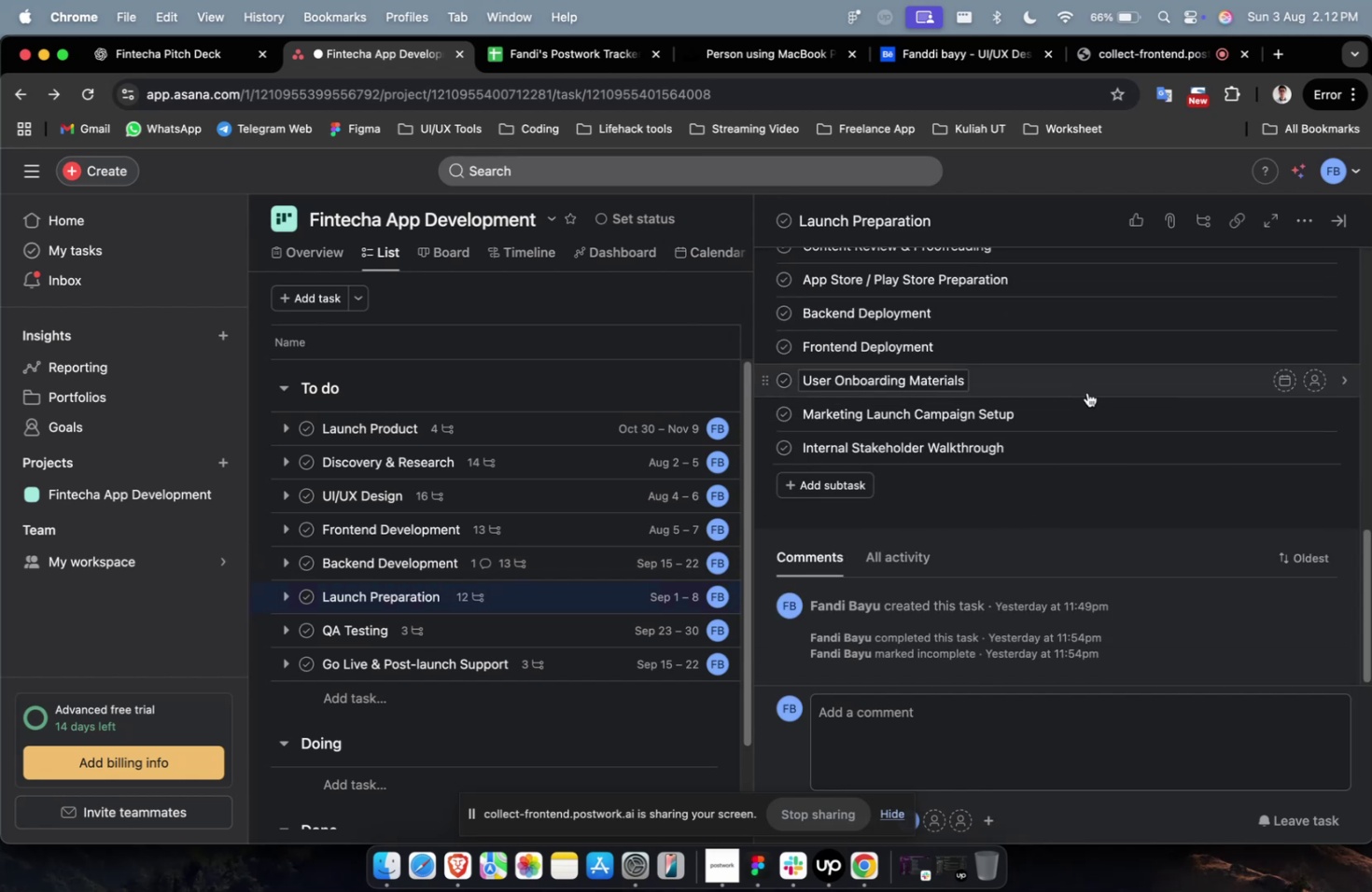 
left_click([1088, 387])
 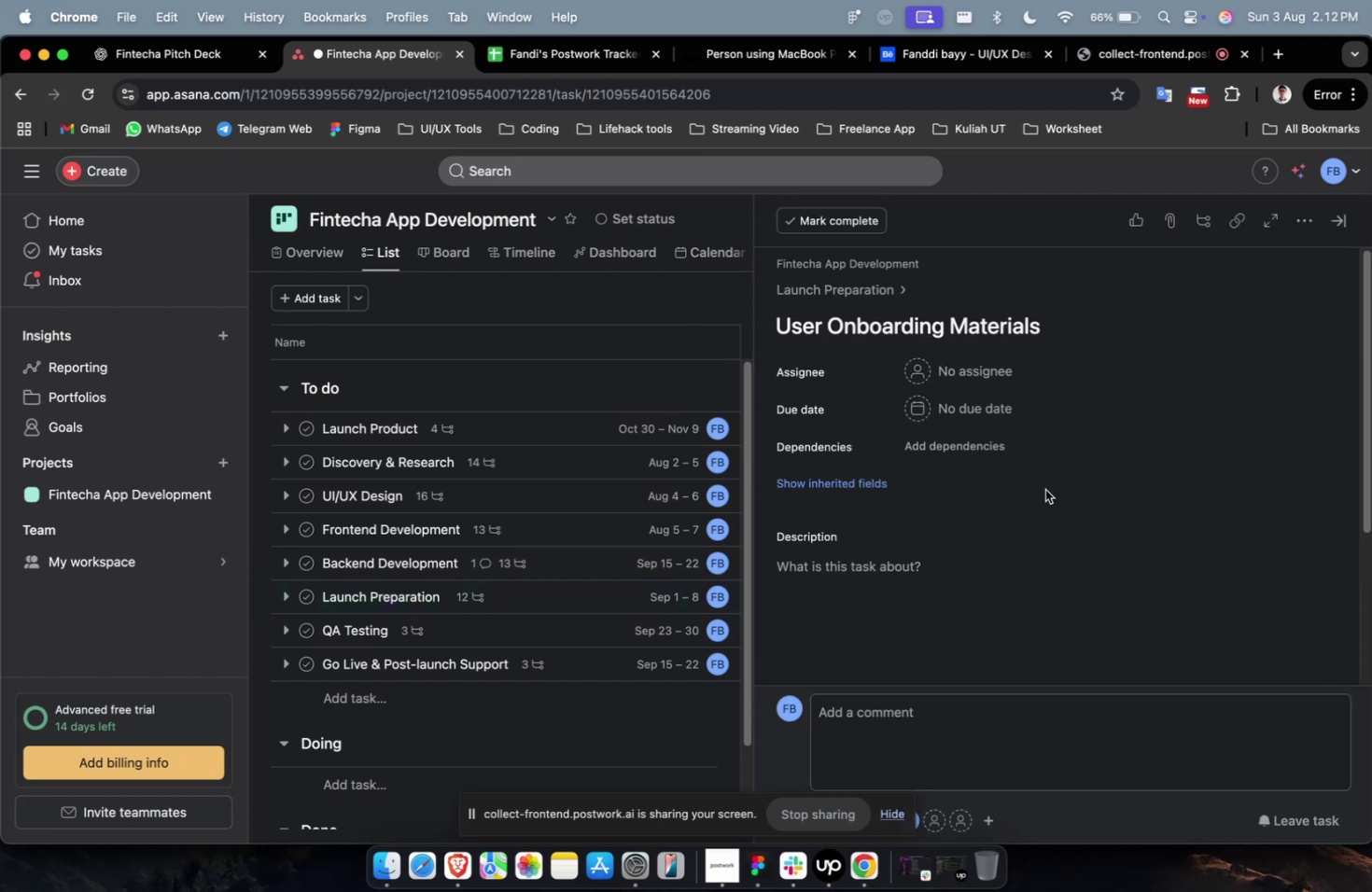 
left_click([1000, 600])
 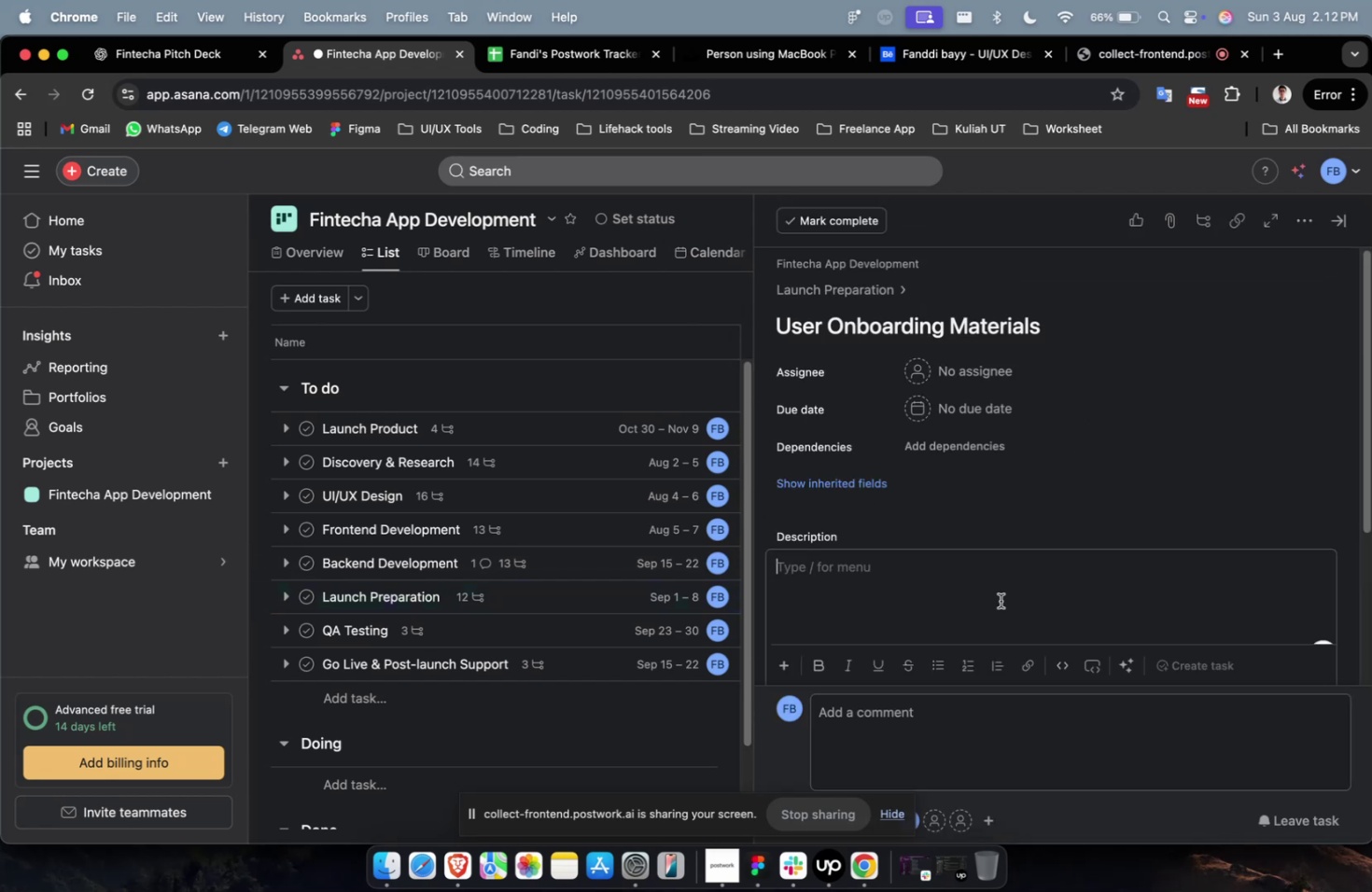 
key(Meta+V)
 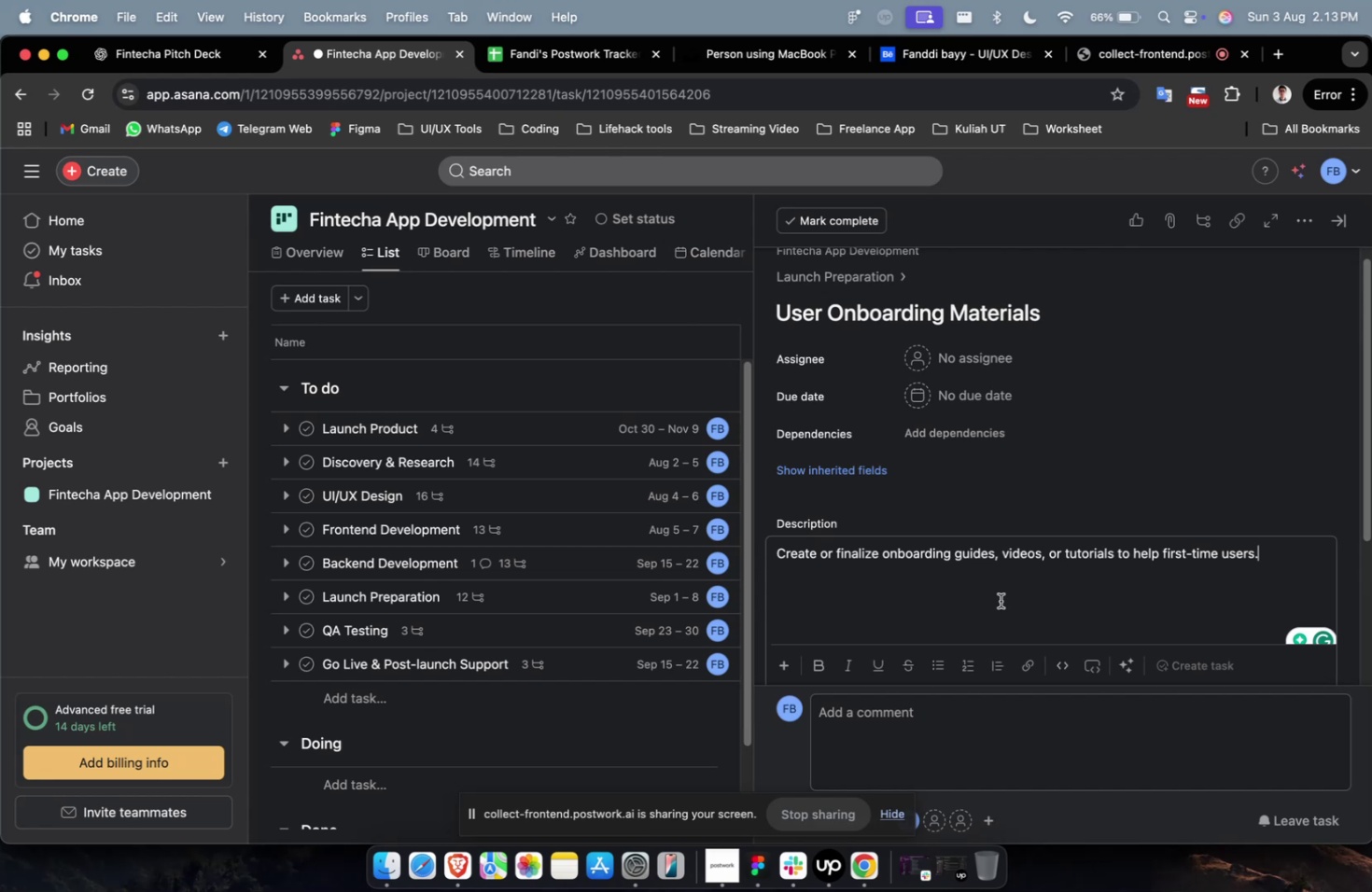 
wait(30.31)
 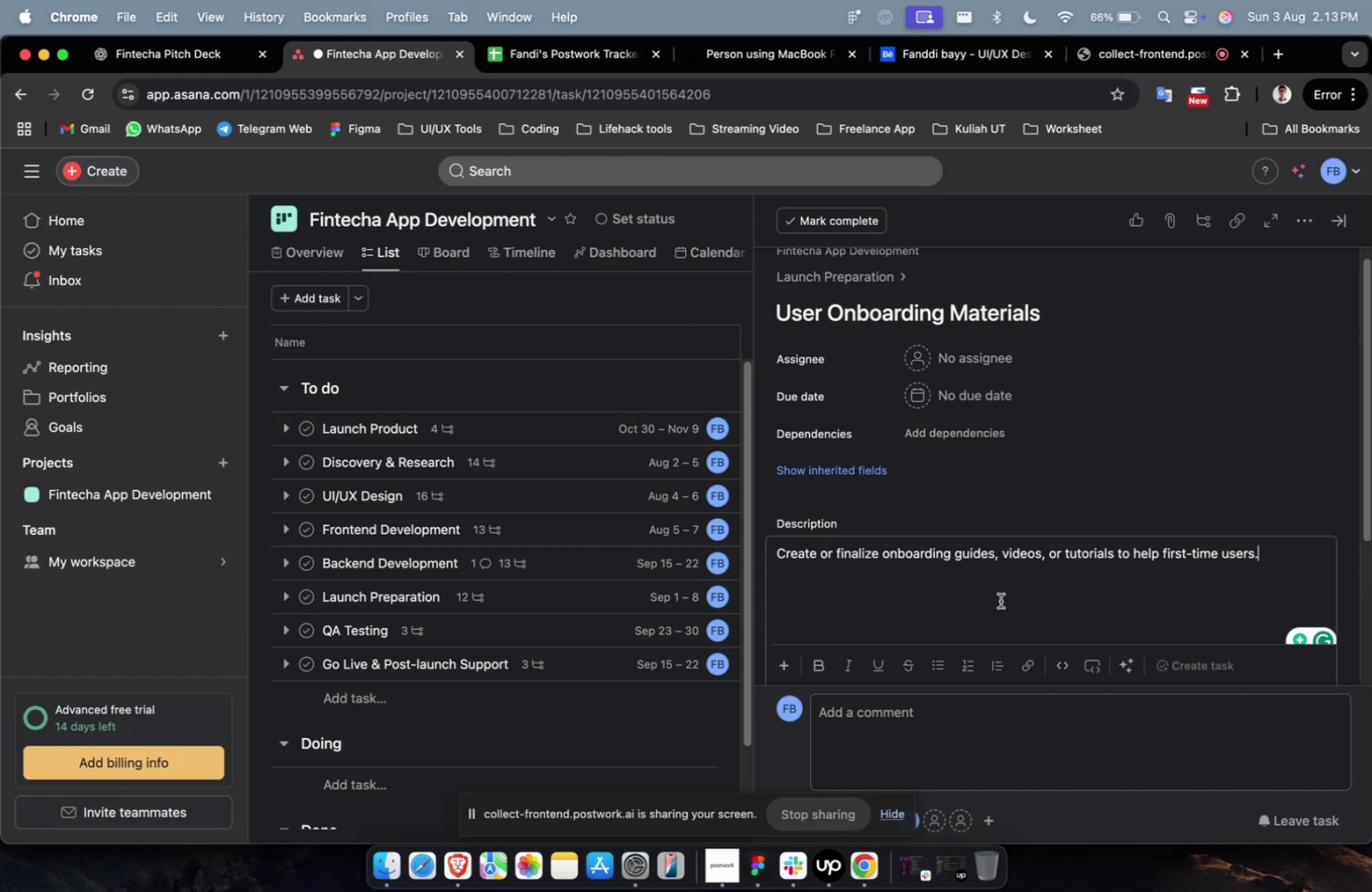 
scroll: coordinate [1009, 482], scroll_direction: down, amount: 20.0
 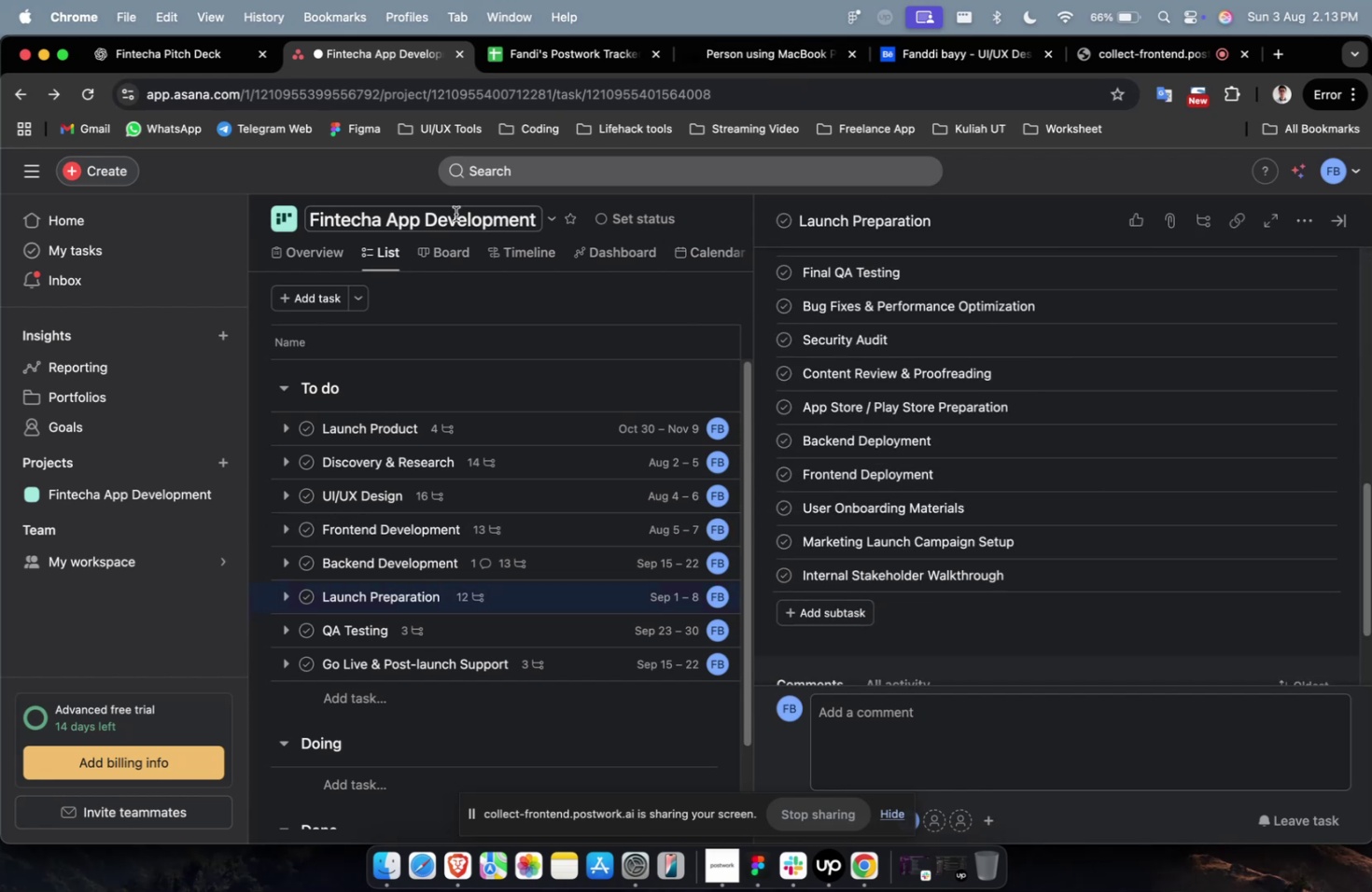 
double_click([190, 67])
 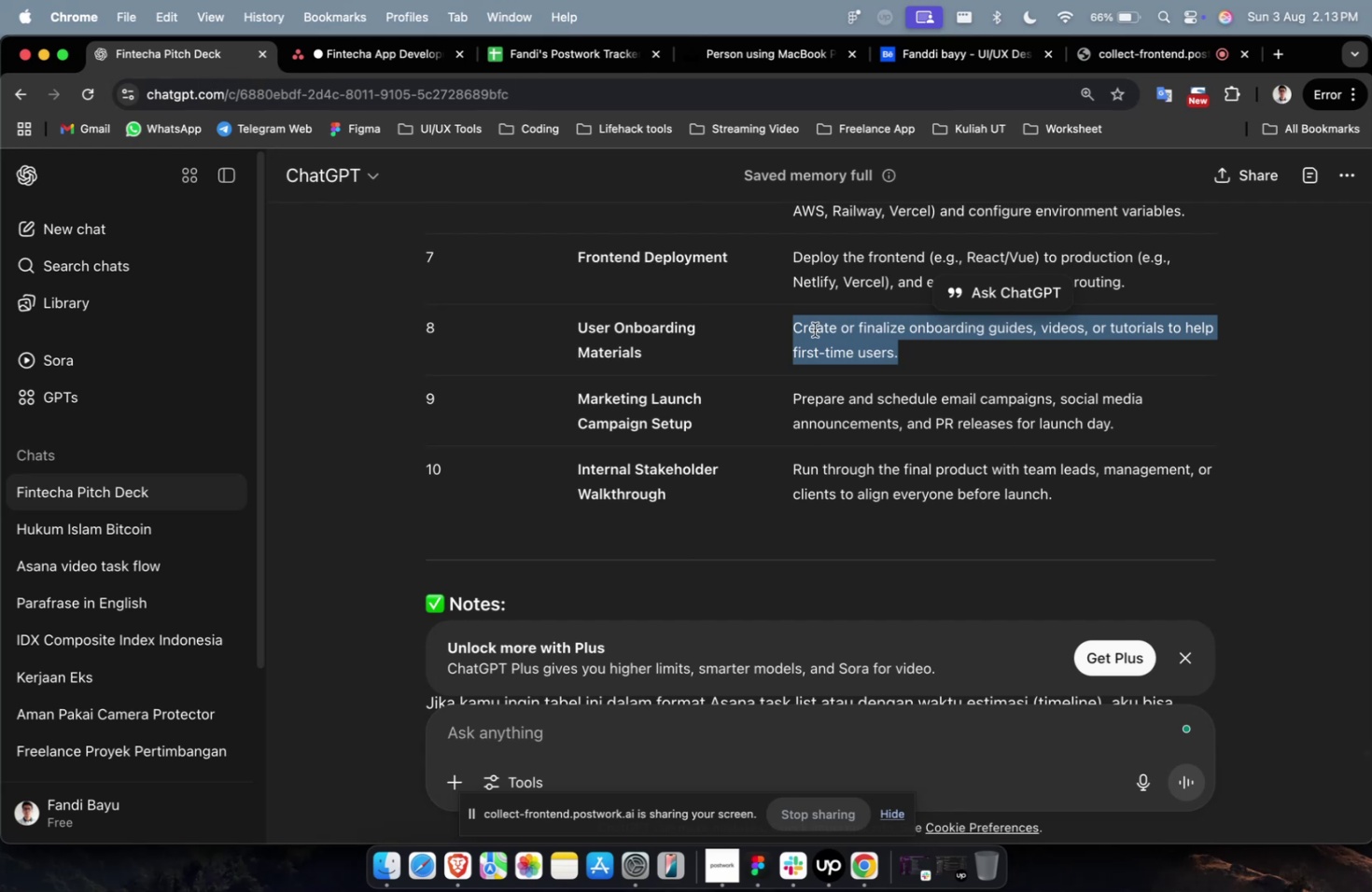 
scroll: coordinate [815, 332], scroll_direction: up, amount: 4.0
 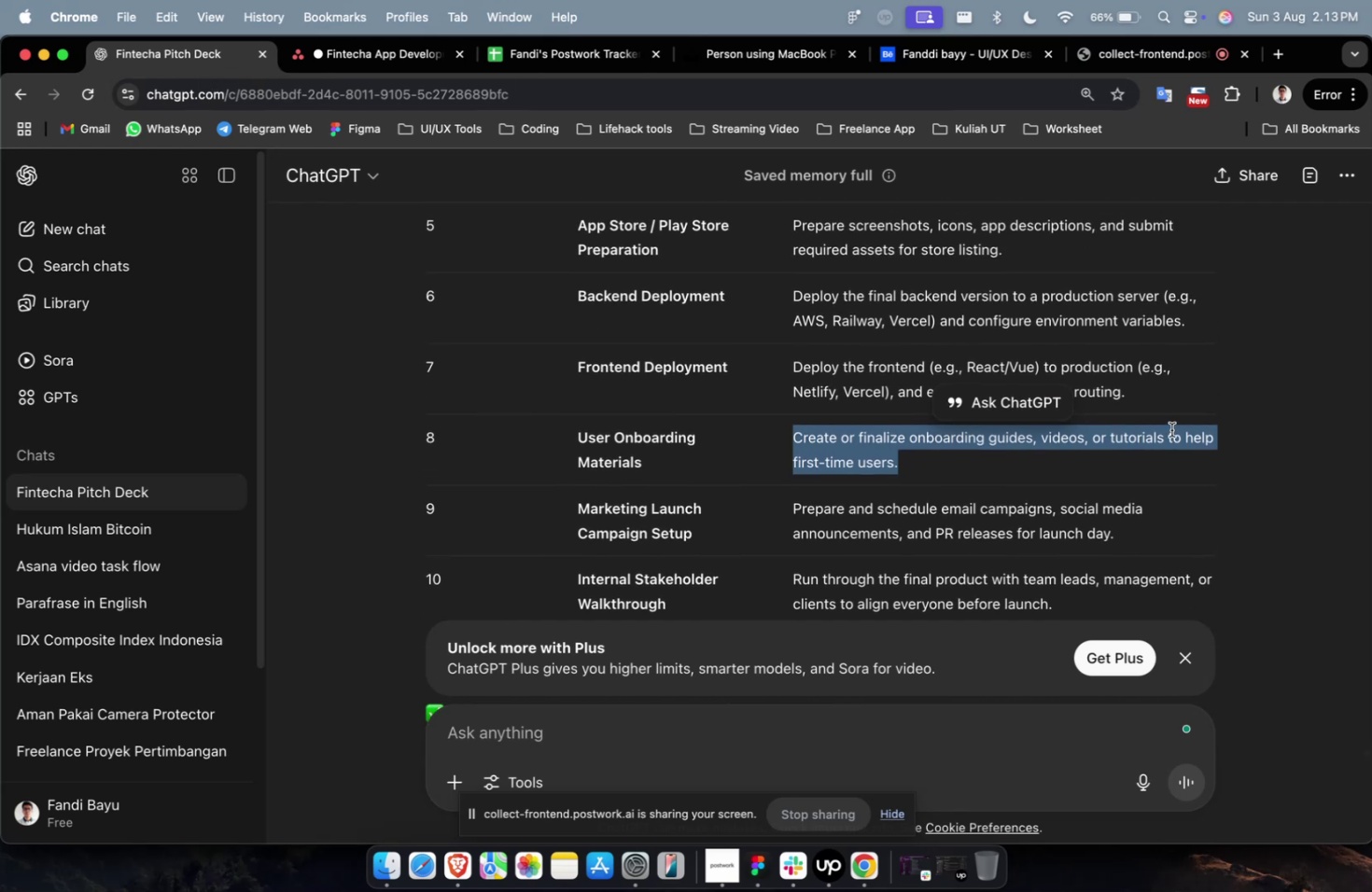 
left_click([1156, 406])
 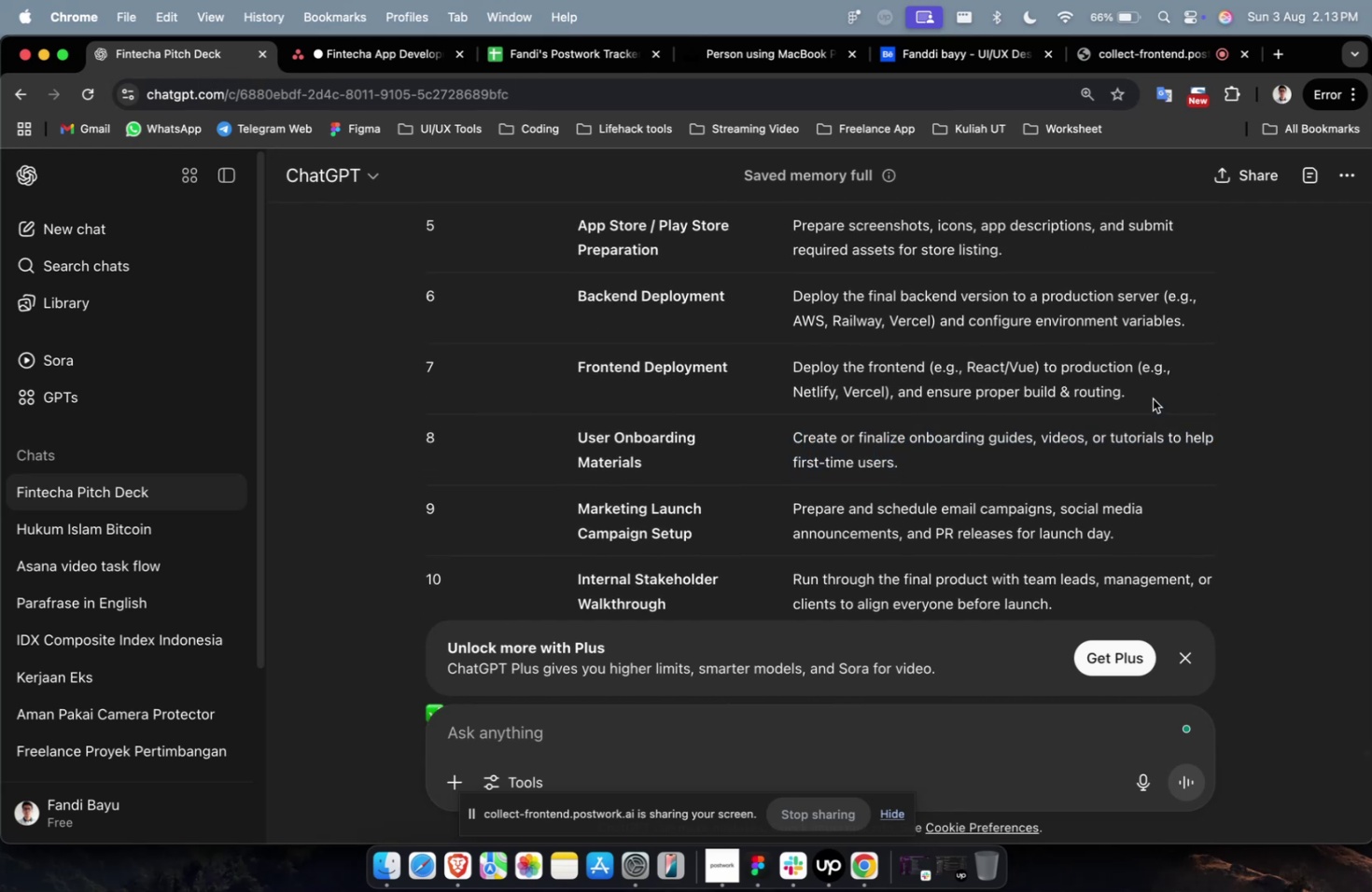 
left_click_drag(start_coordinate=[1147, 395], to_coordinate=[791, 365])
 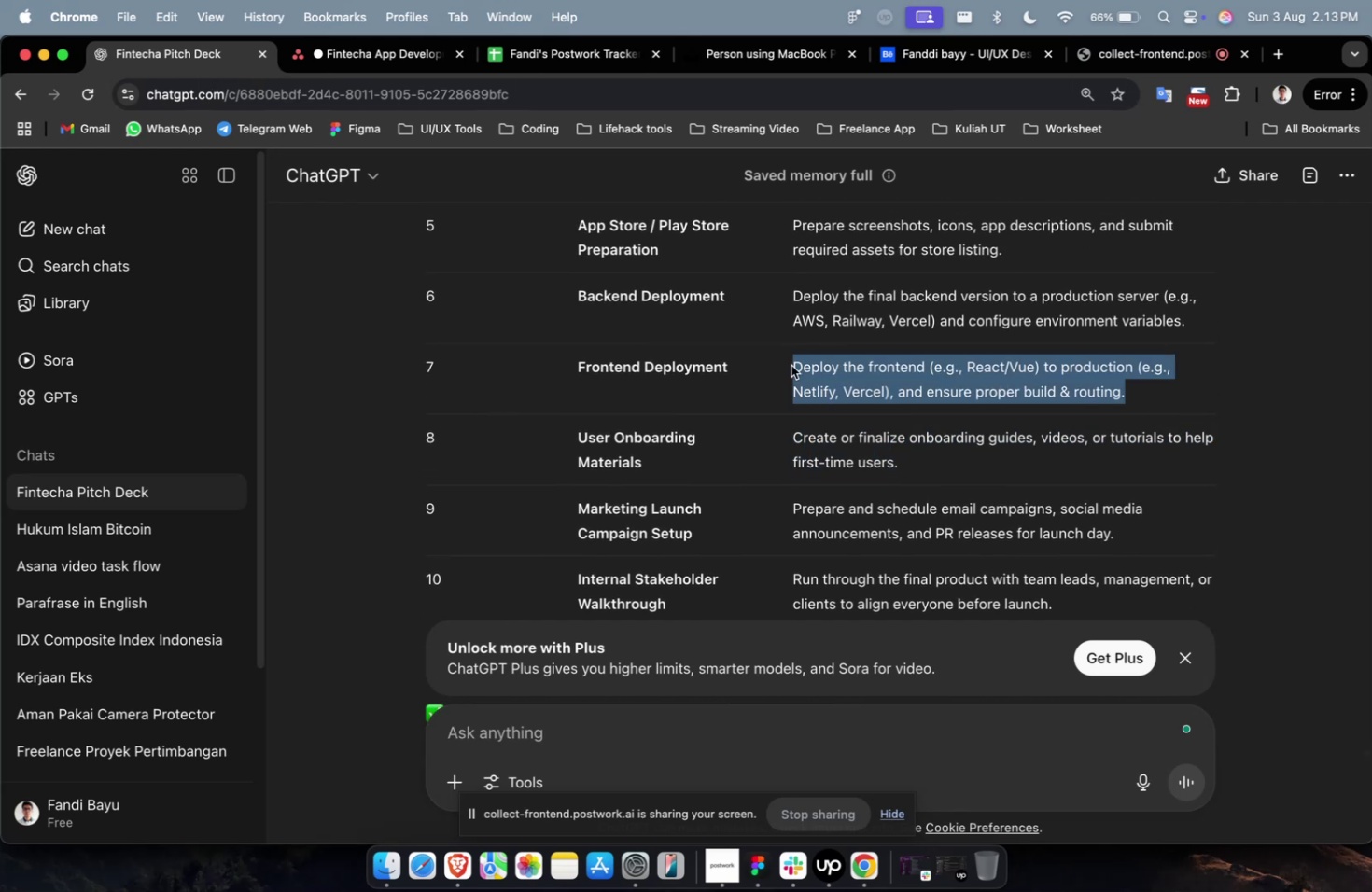 
key(Meta+C)
 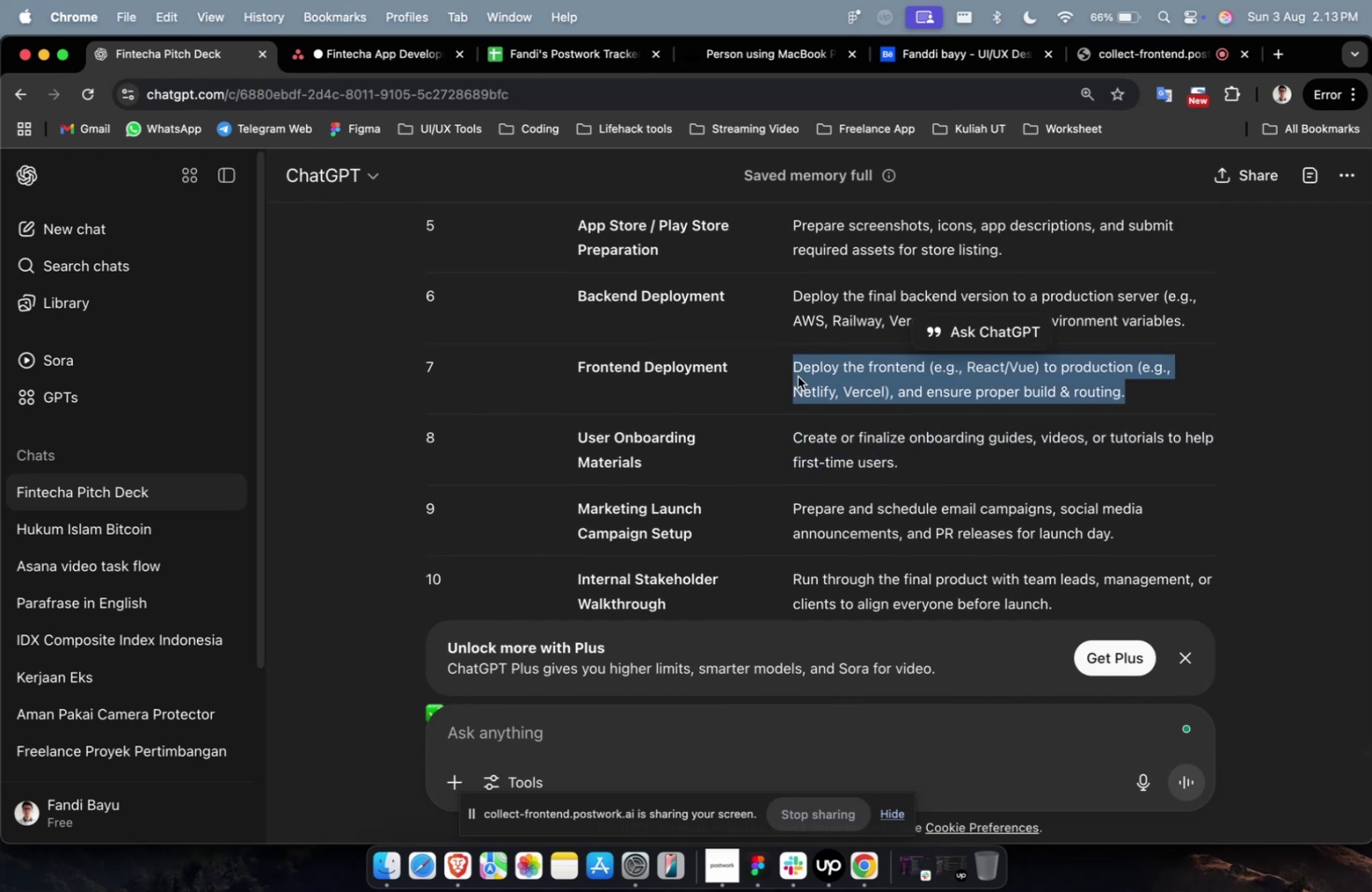 
key(Meta+C)
 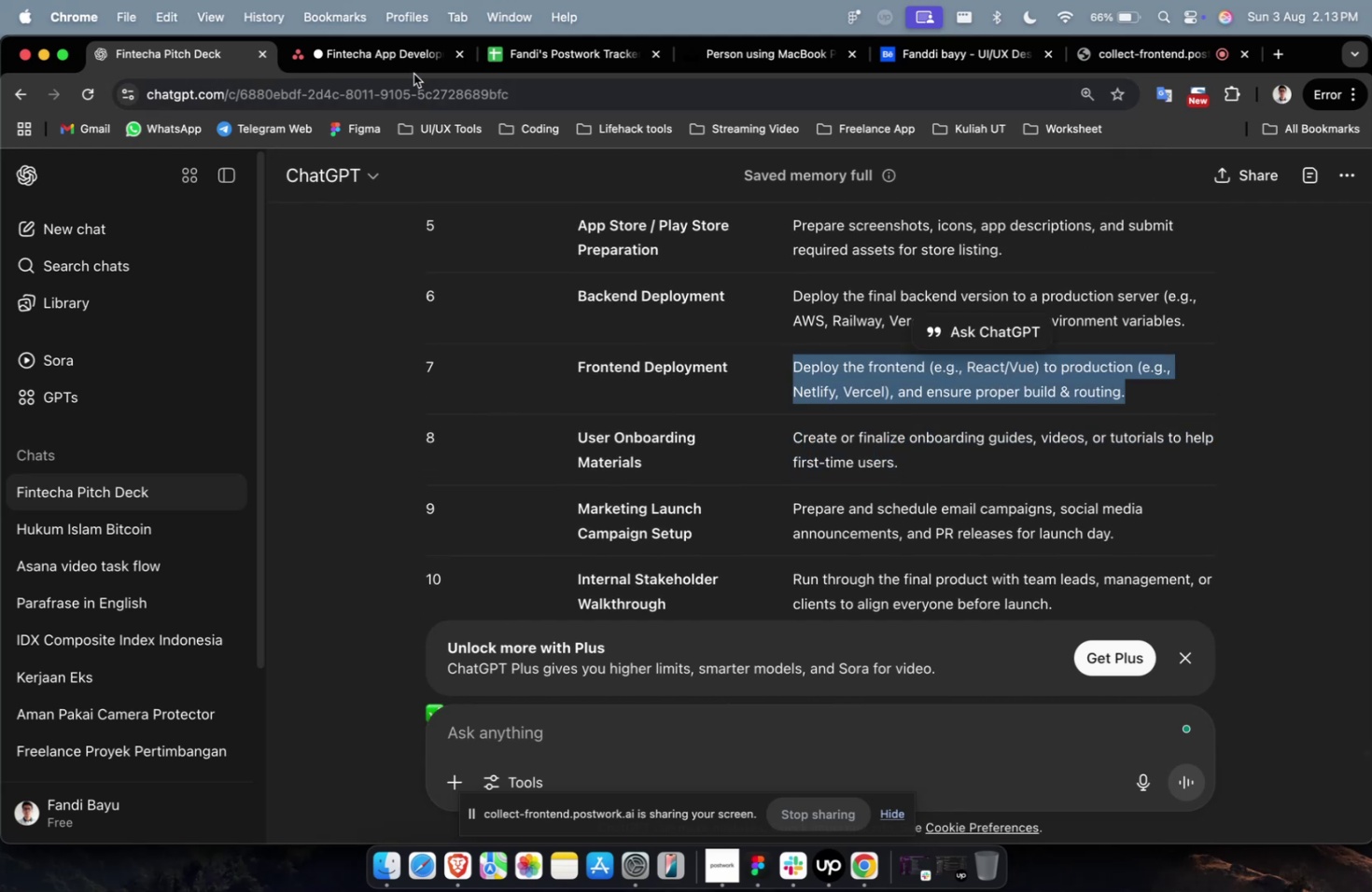 
left_click([408, 67])
 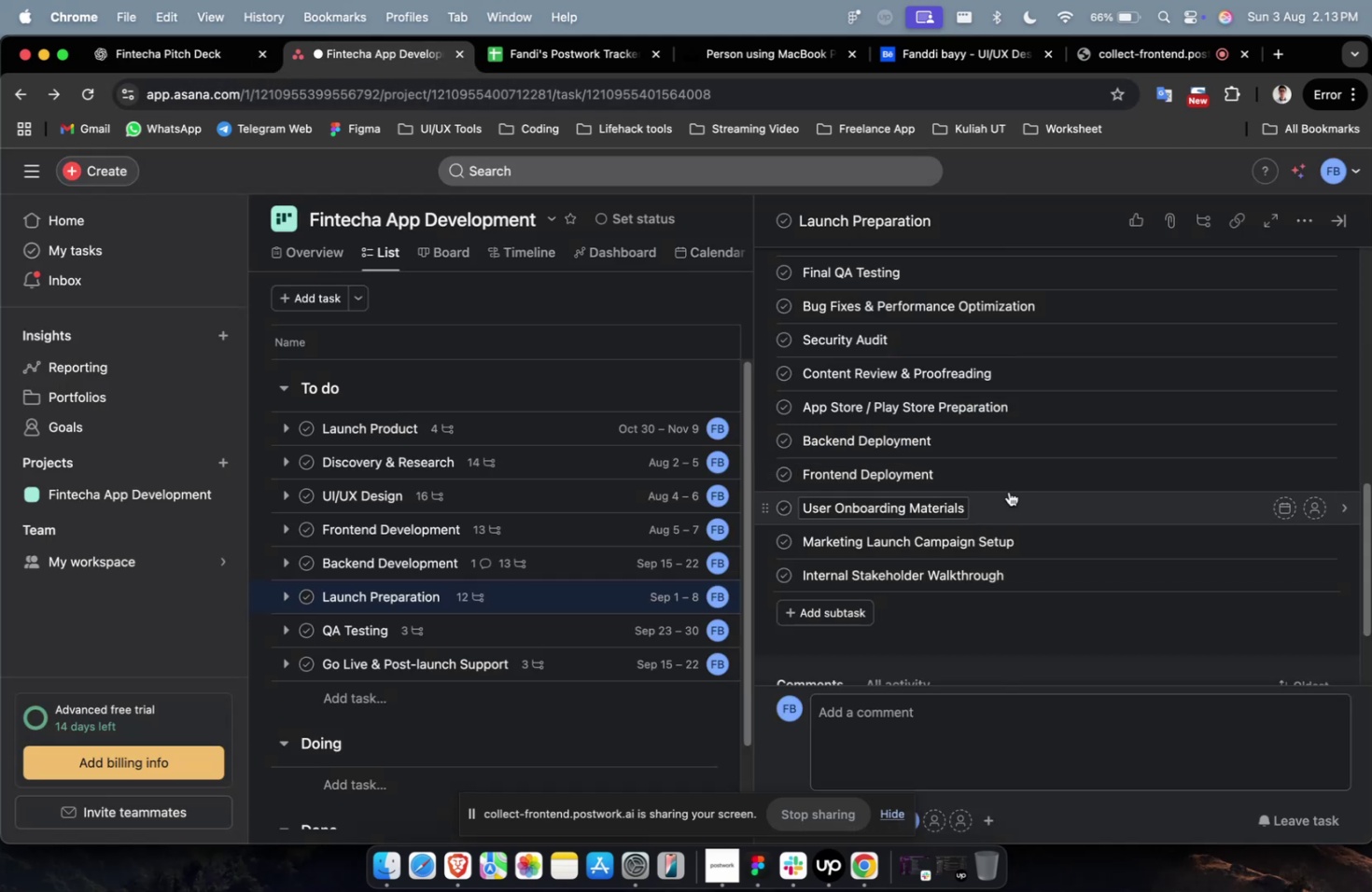 
left_click([1019, 478])
 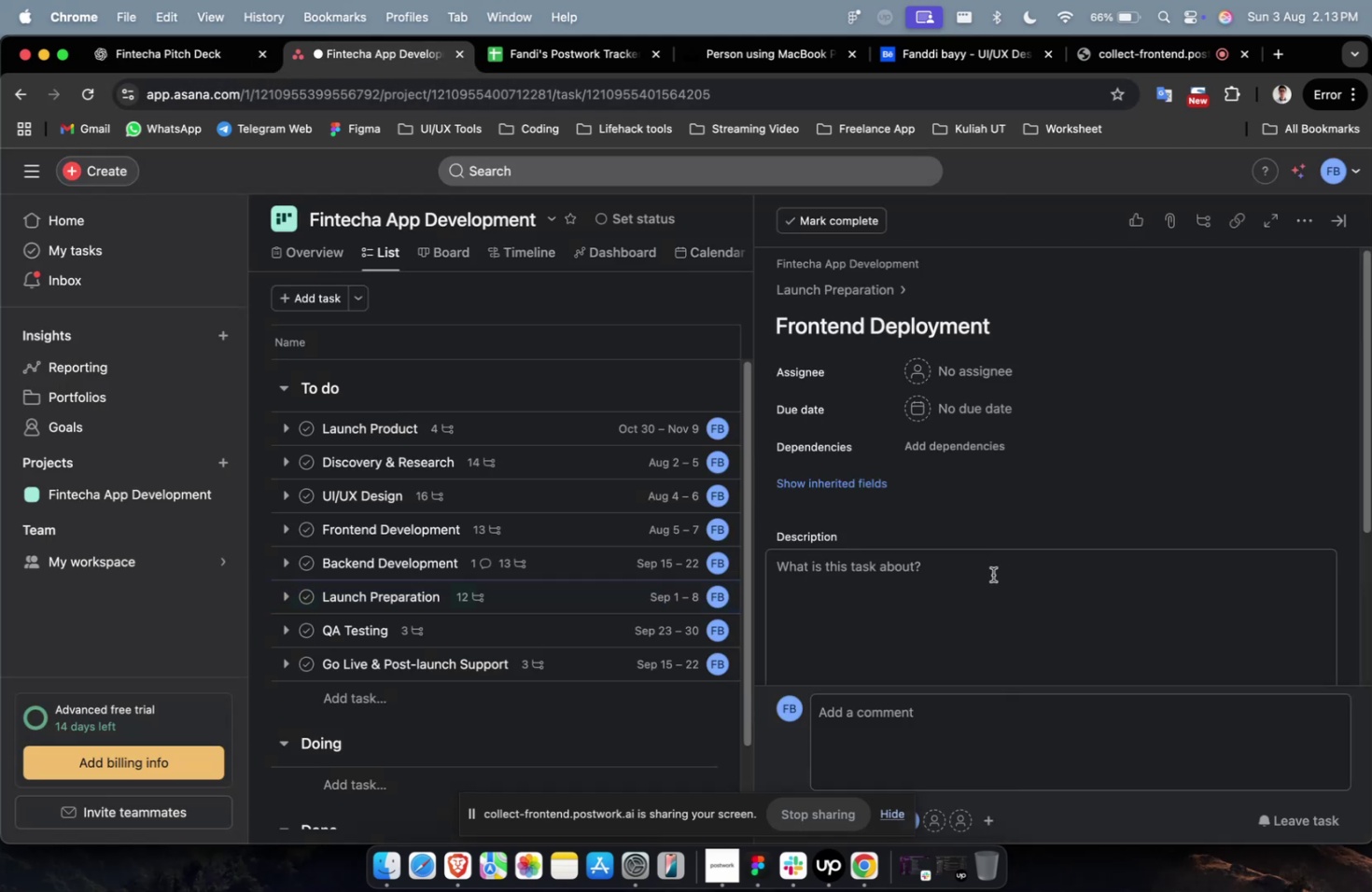 
key(Meta+V)
 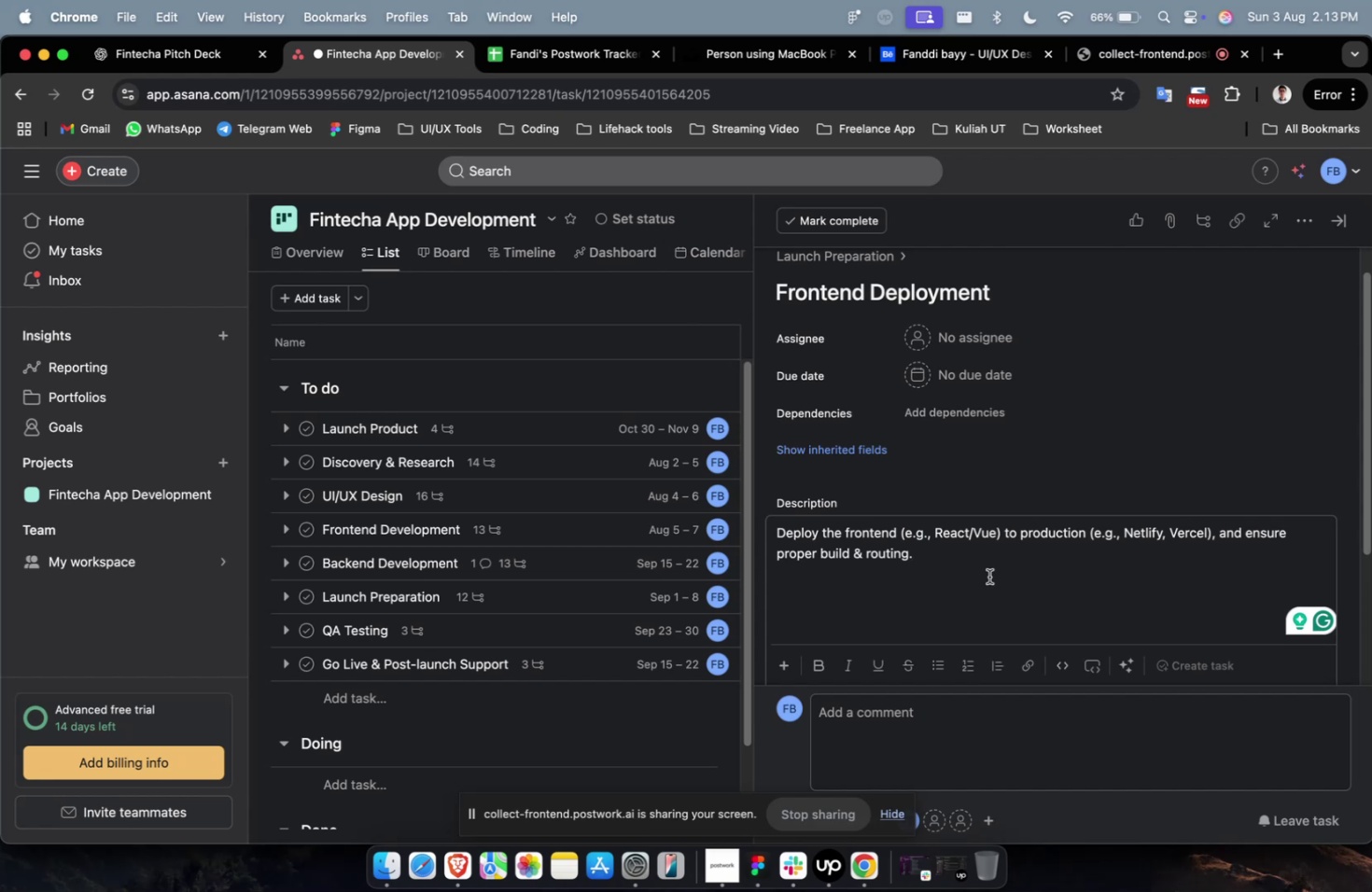 
wait(29.74)
 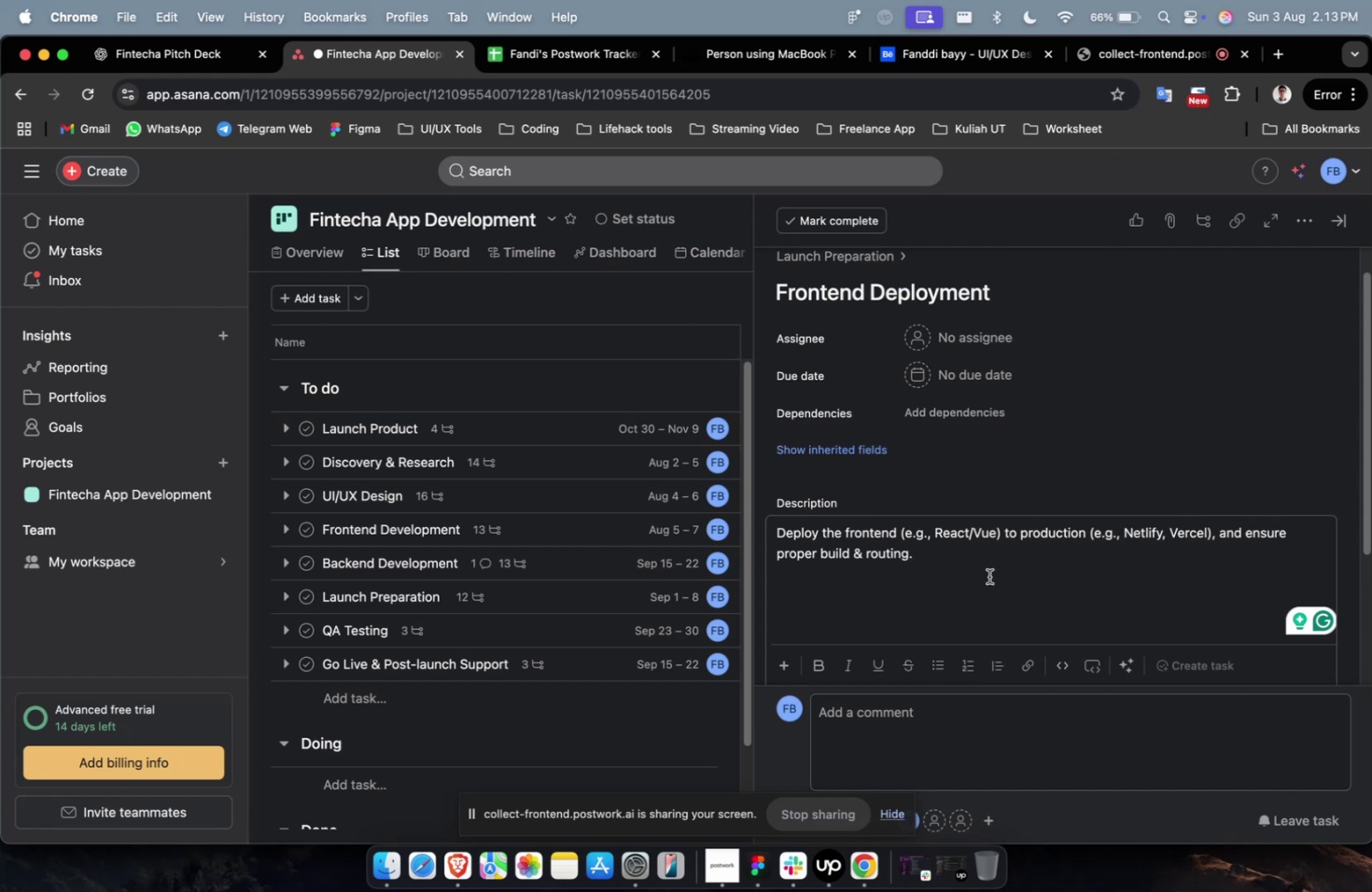 
scroll: coordinate [961, 500], scroll_direction: down, amount: 17.0
 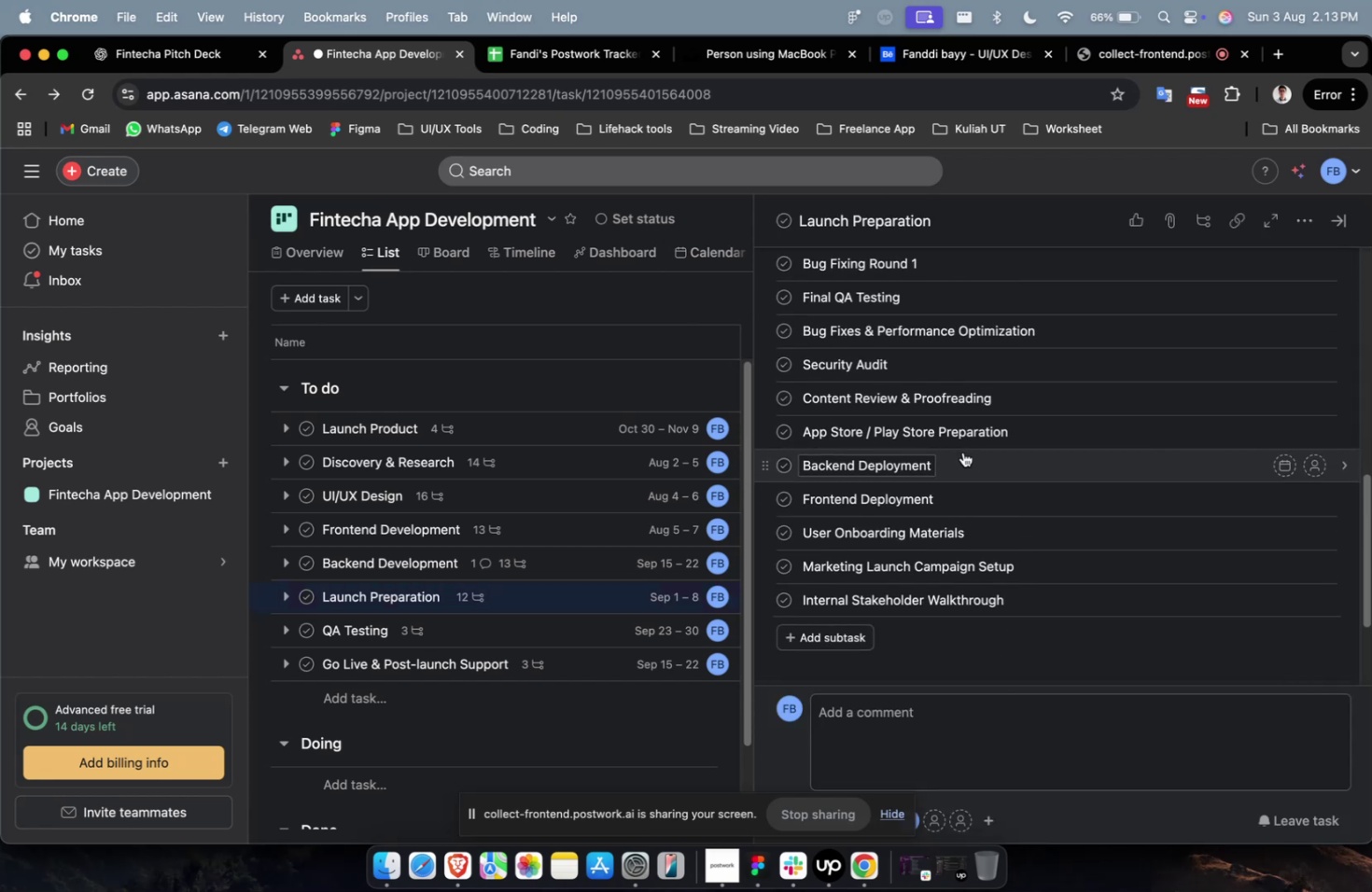 
left_click([975, 460])
 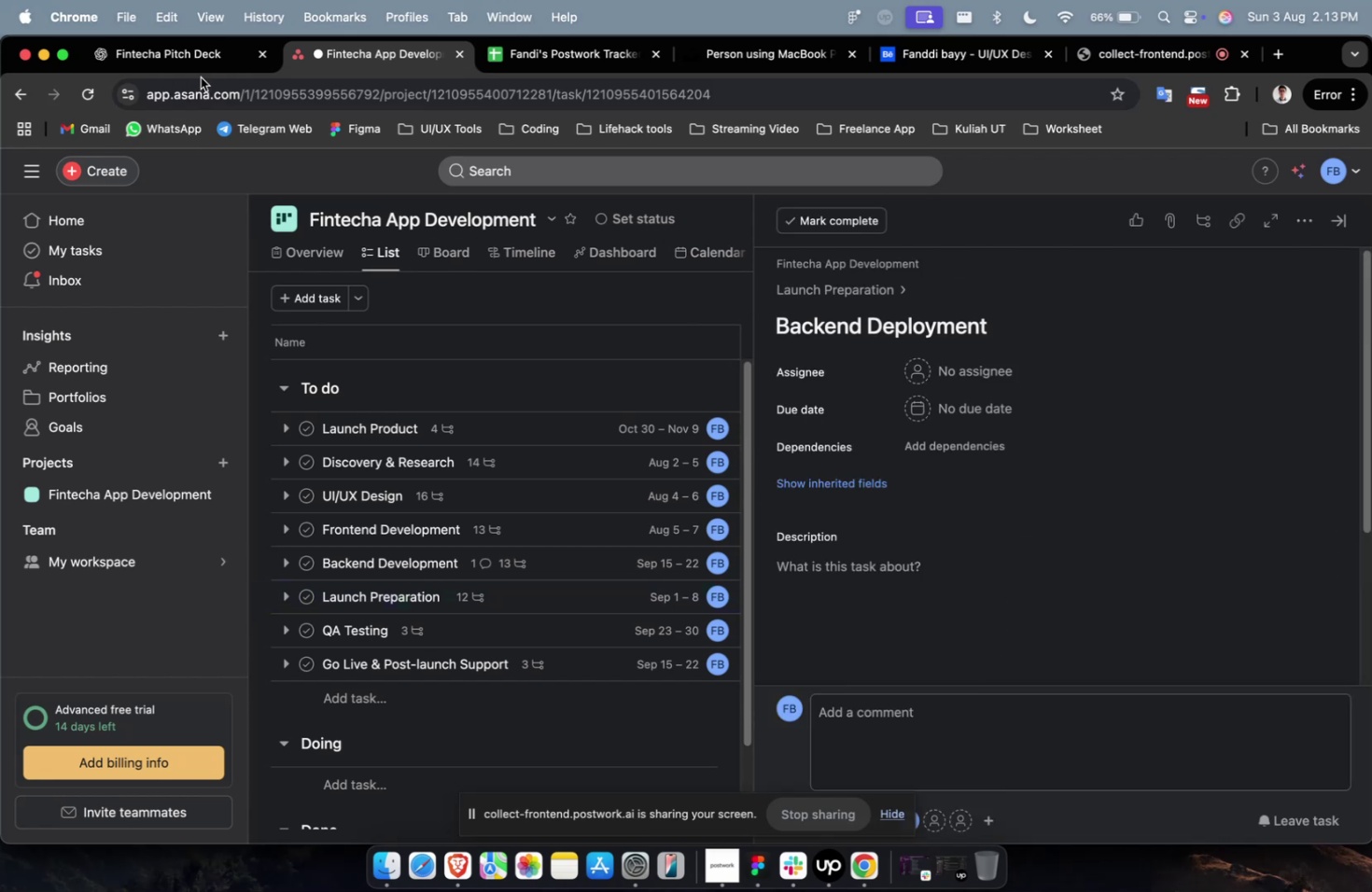 
left_click([198, 55])
 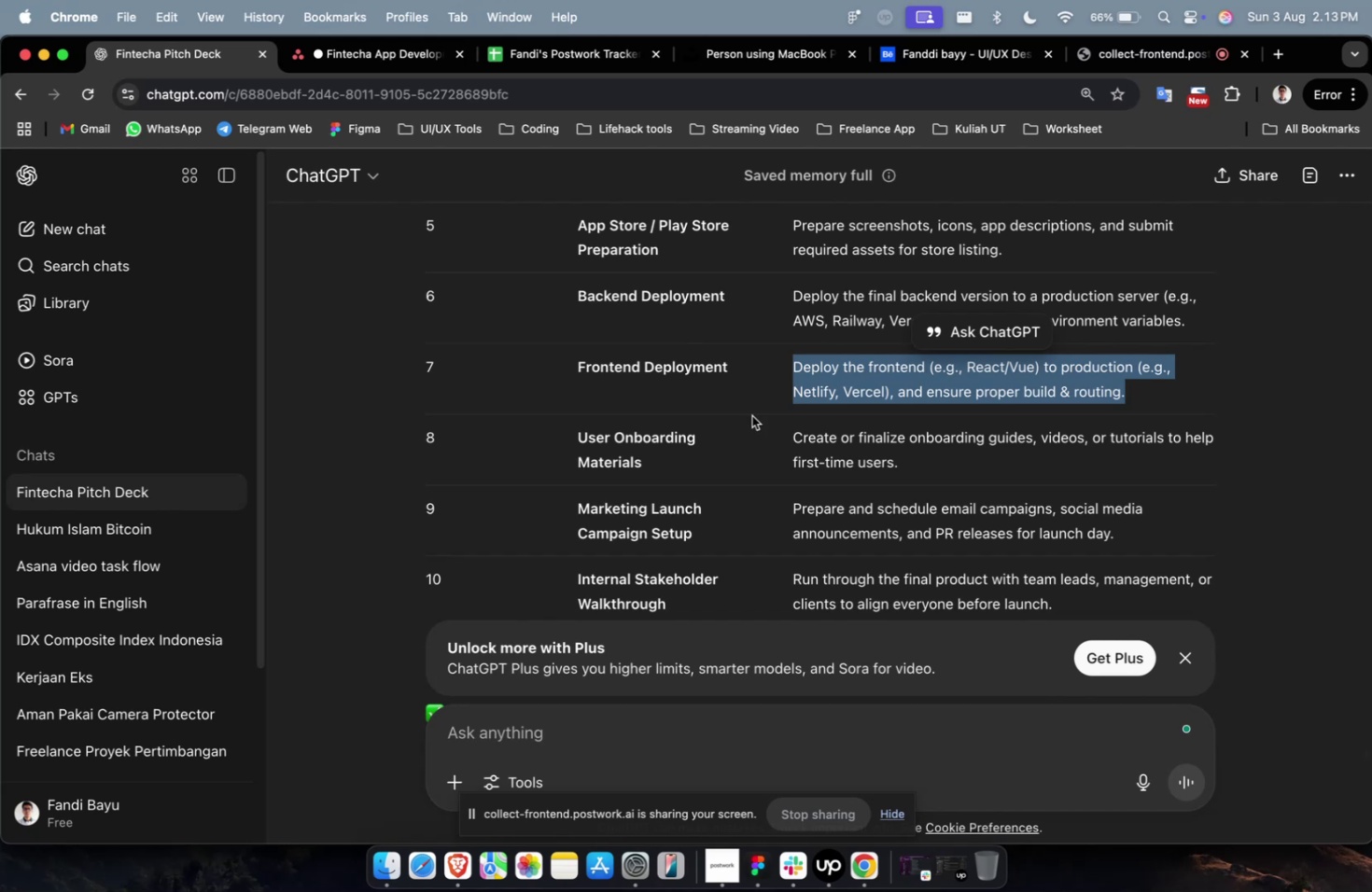 
scroll: coordinate [826, 430], scroll_direction: up, amount: 3.0
 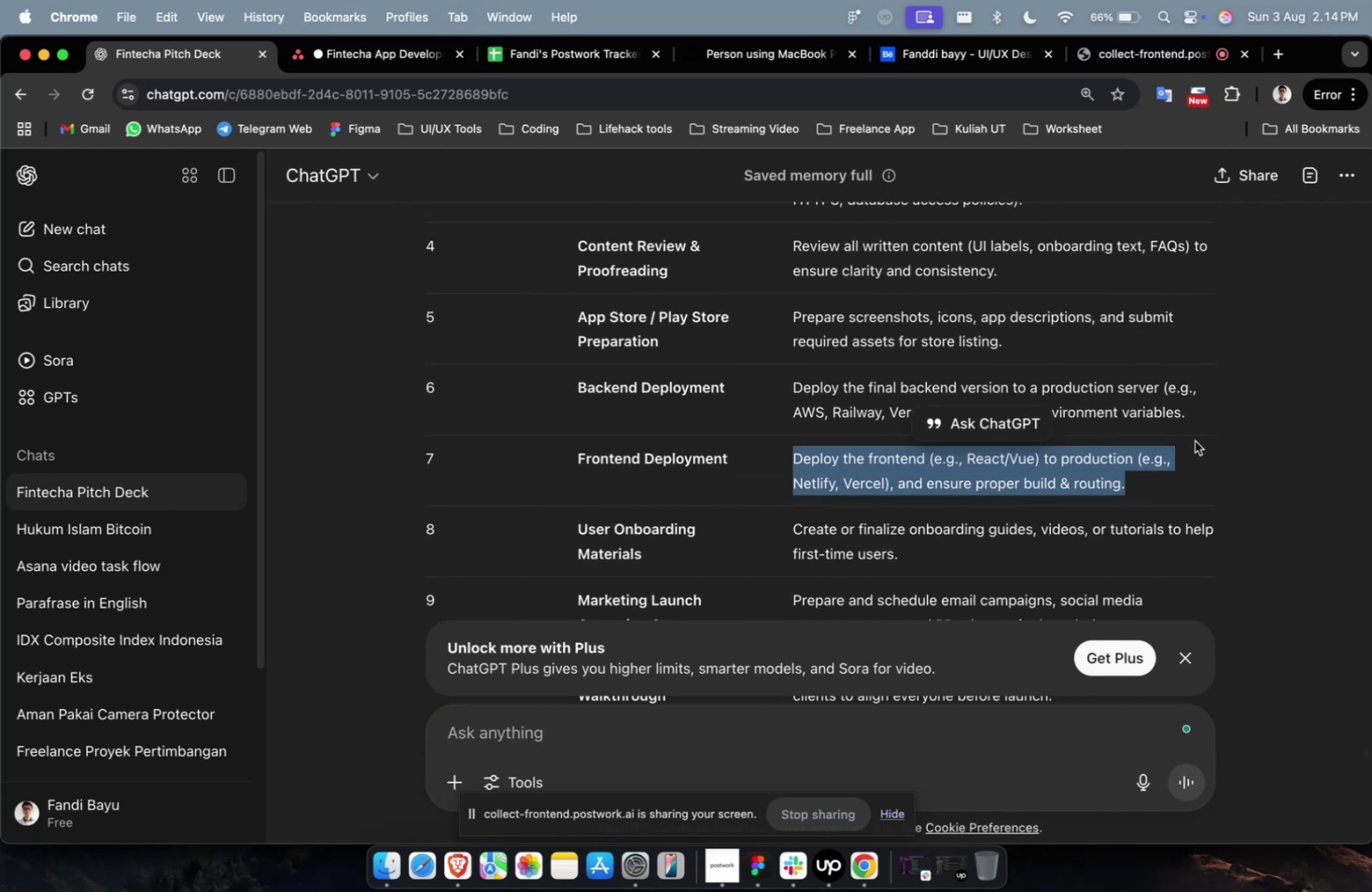 
left_click_drag(start_coordinate=[1191, 415], to_coordinate=[780, 387])
 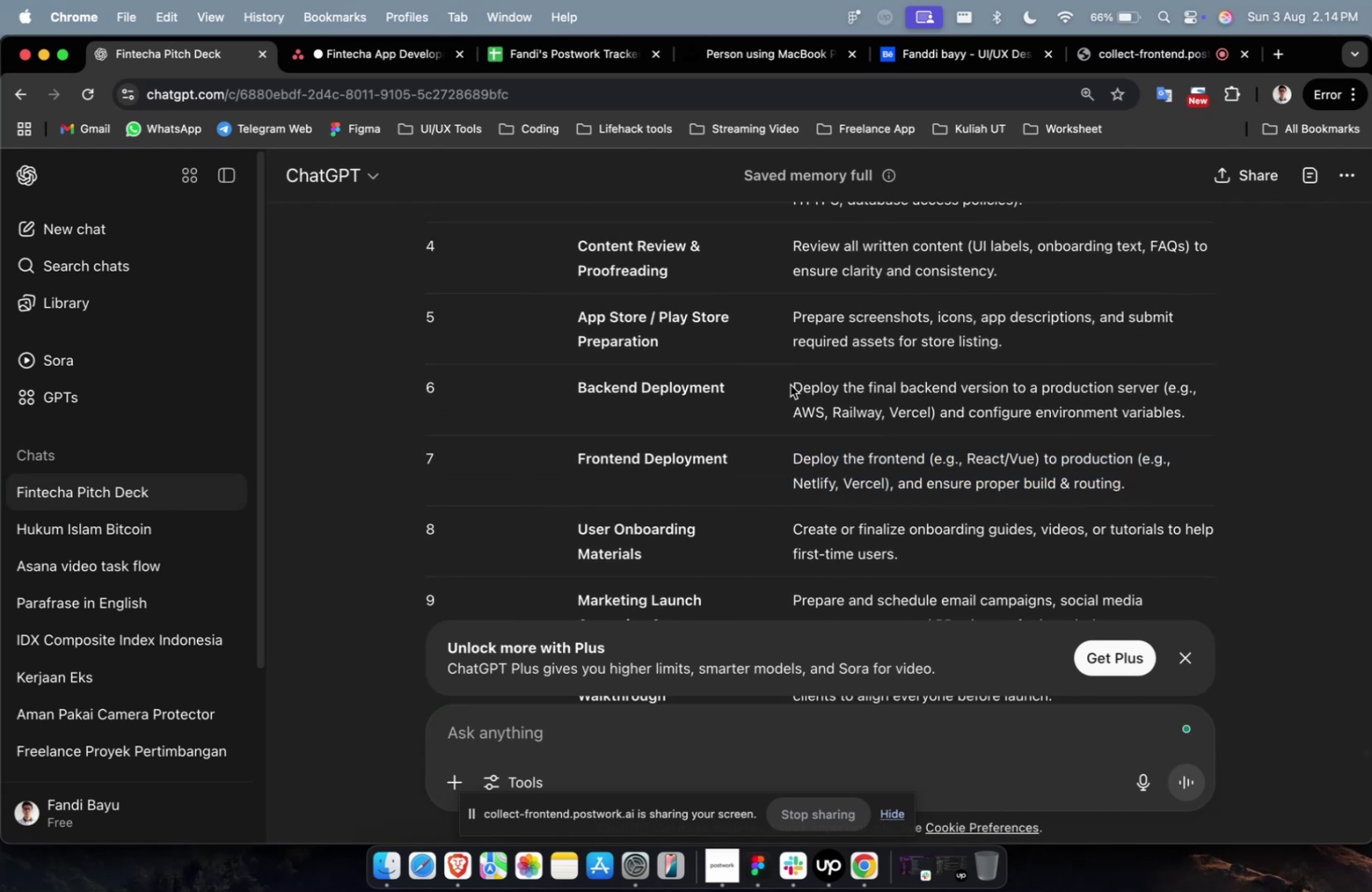 
left_click_drag(start_coordinate=[790, 384], to_coordinate=[1185, 426])
 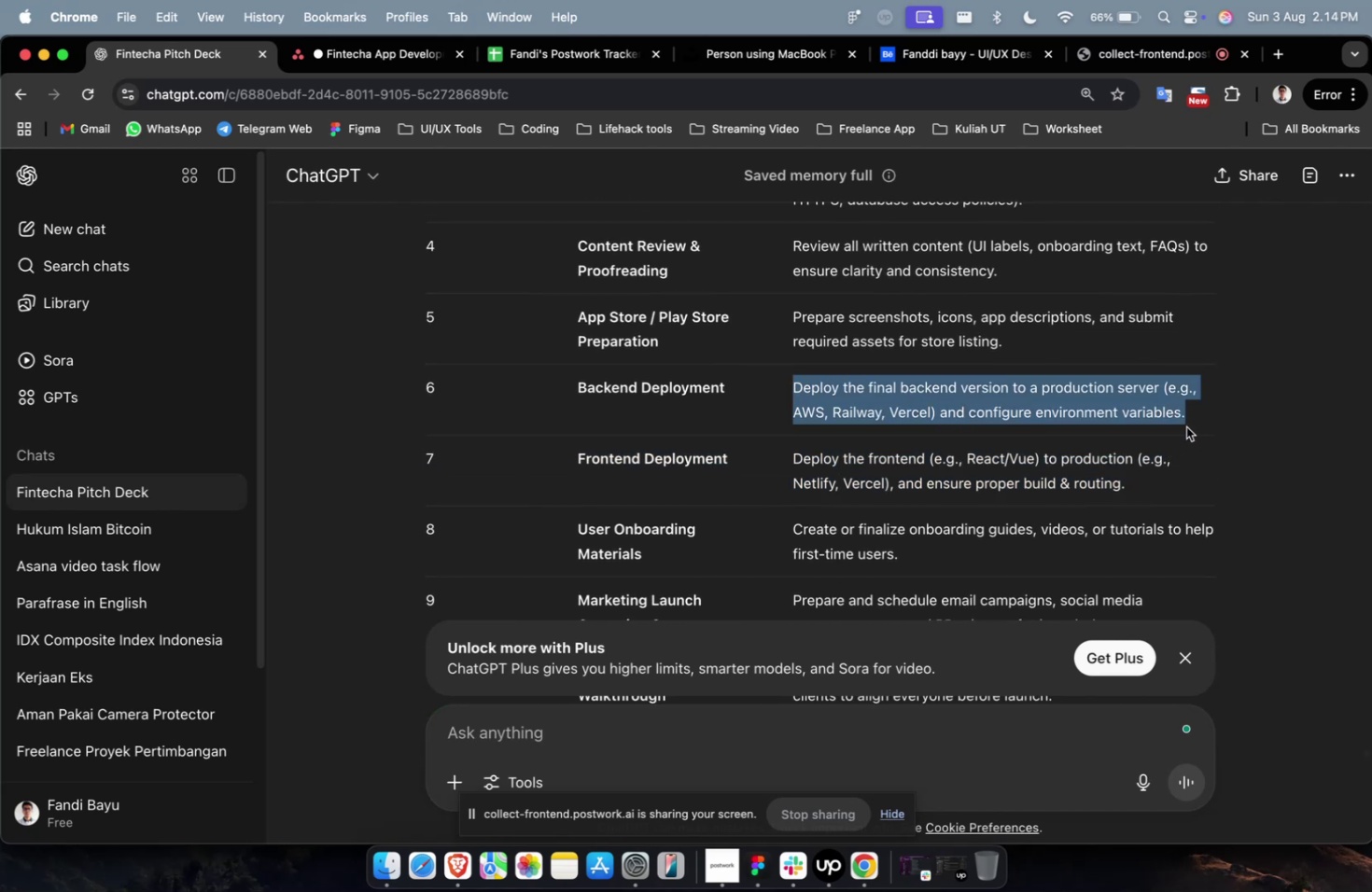 
key(Meta+C)
 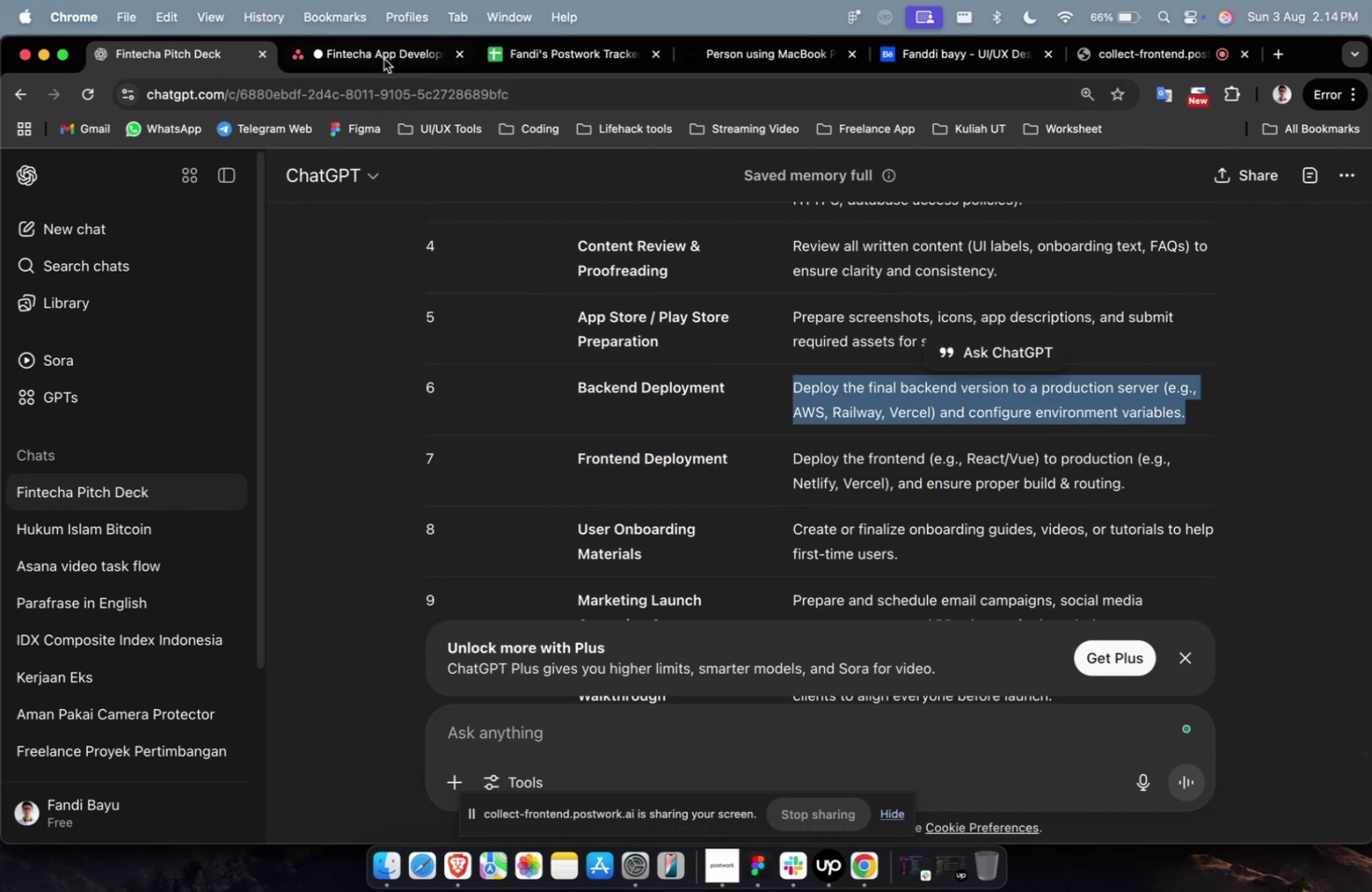 
left_click([357, 49])
 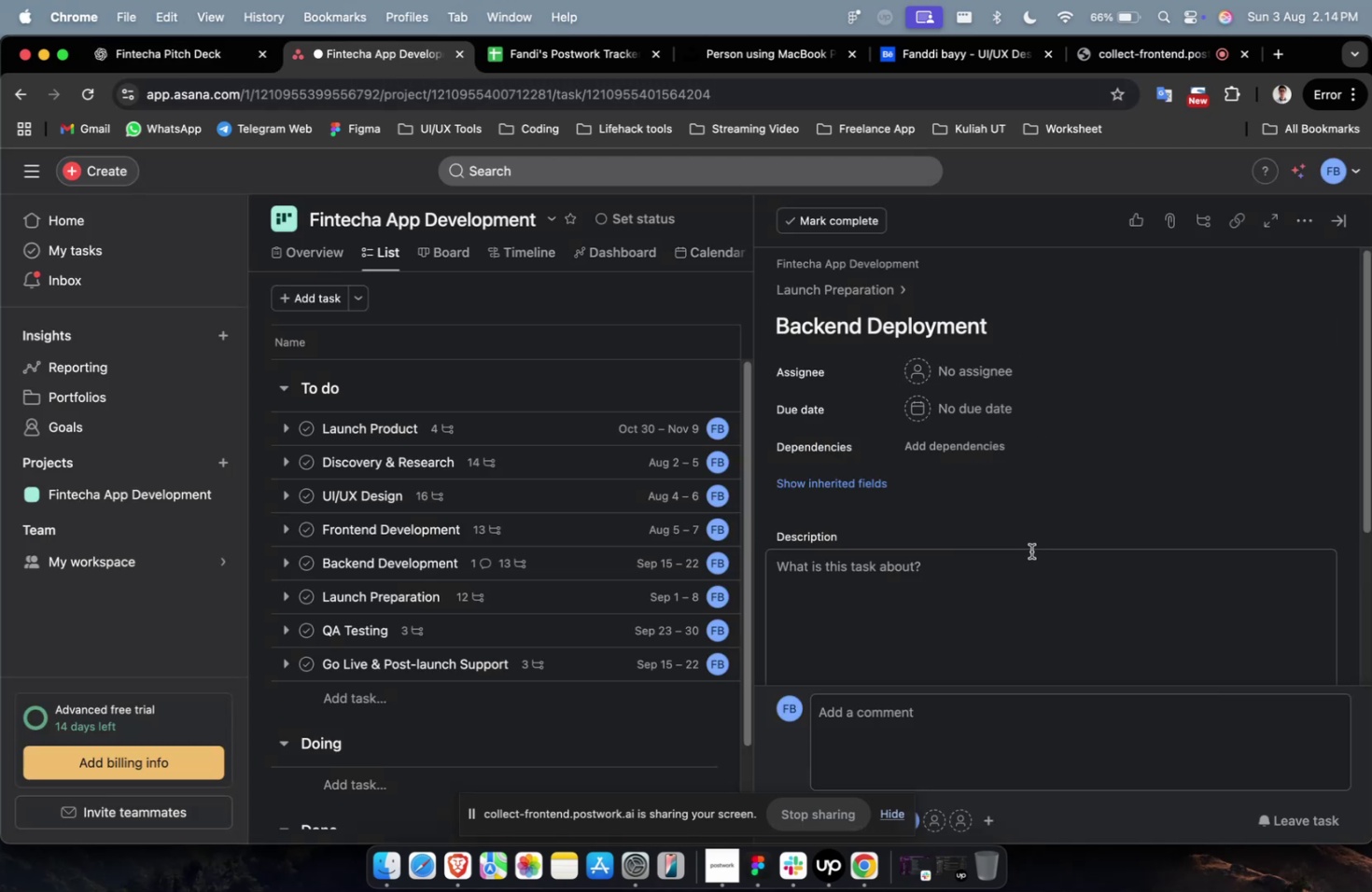 
left_click([1012, 566])
 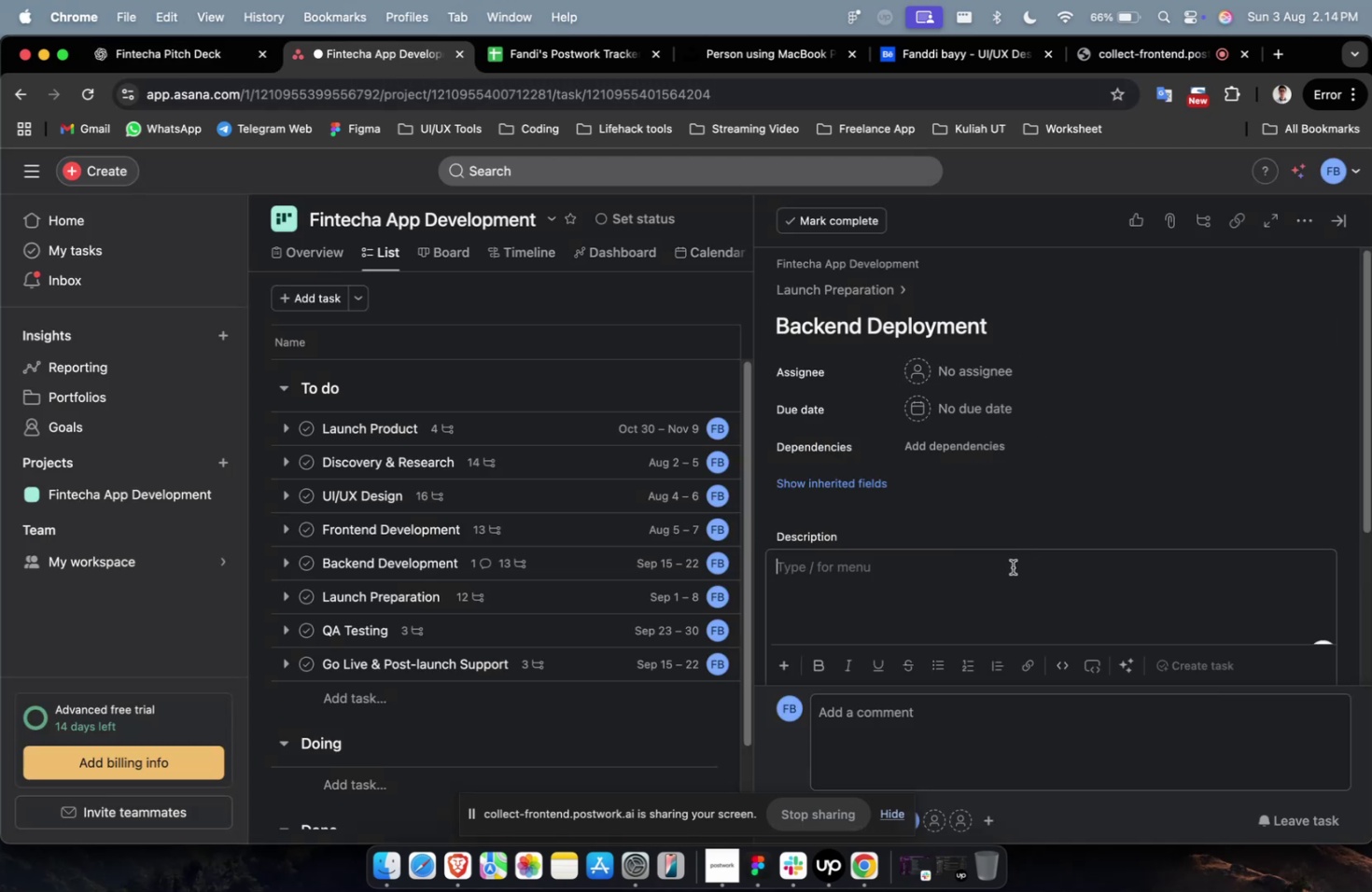 
key(Meta+V)
 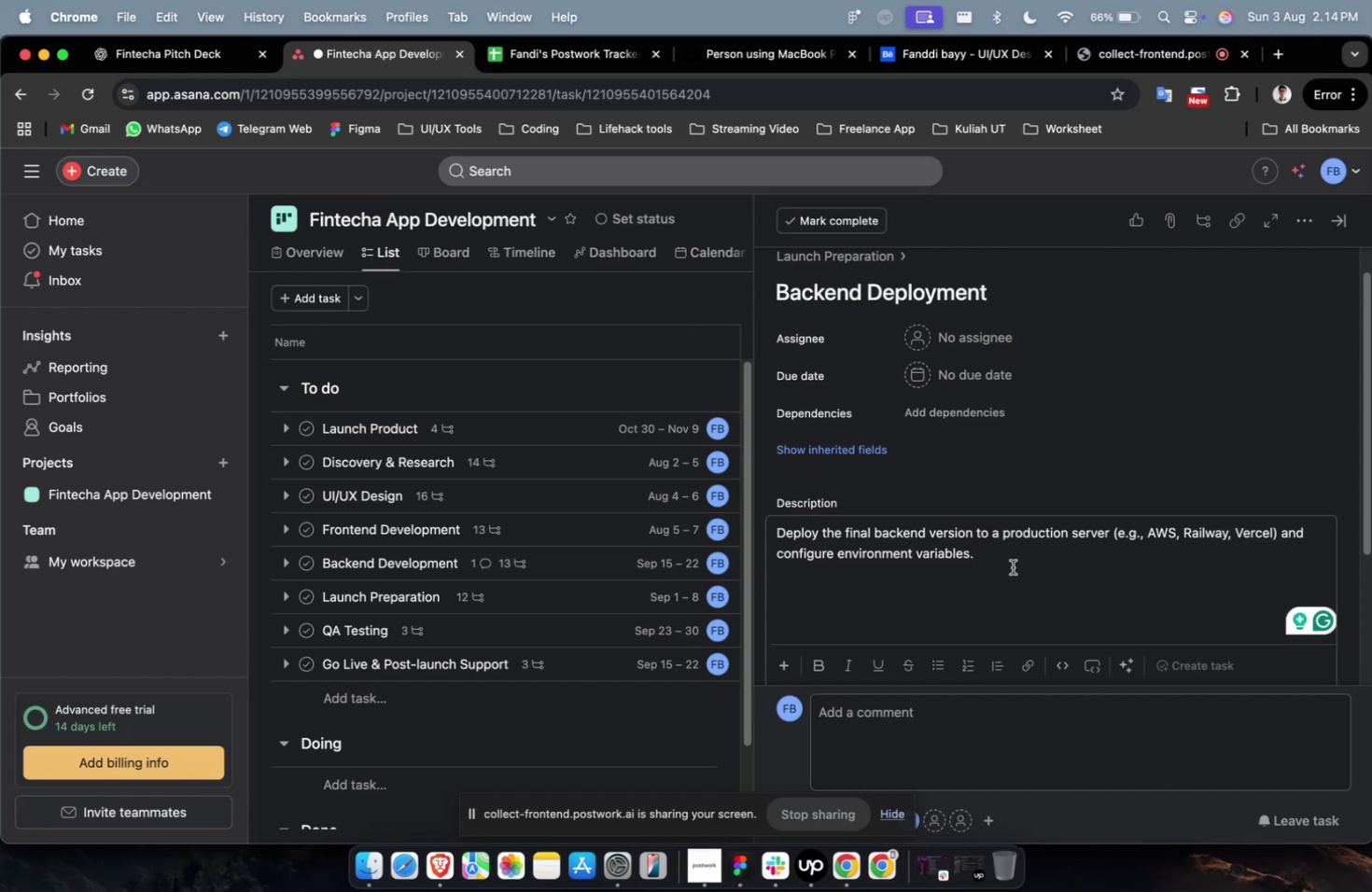 
wait(24.86)
 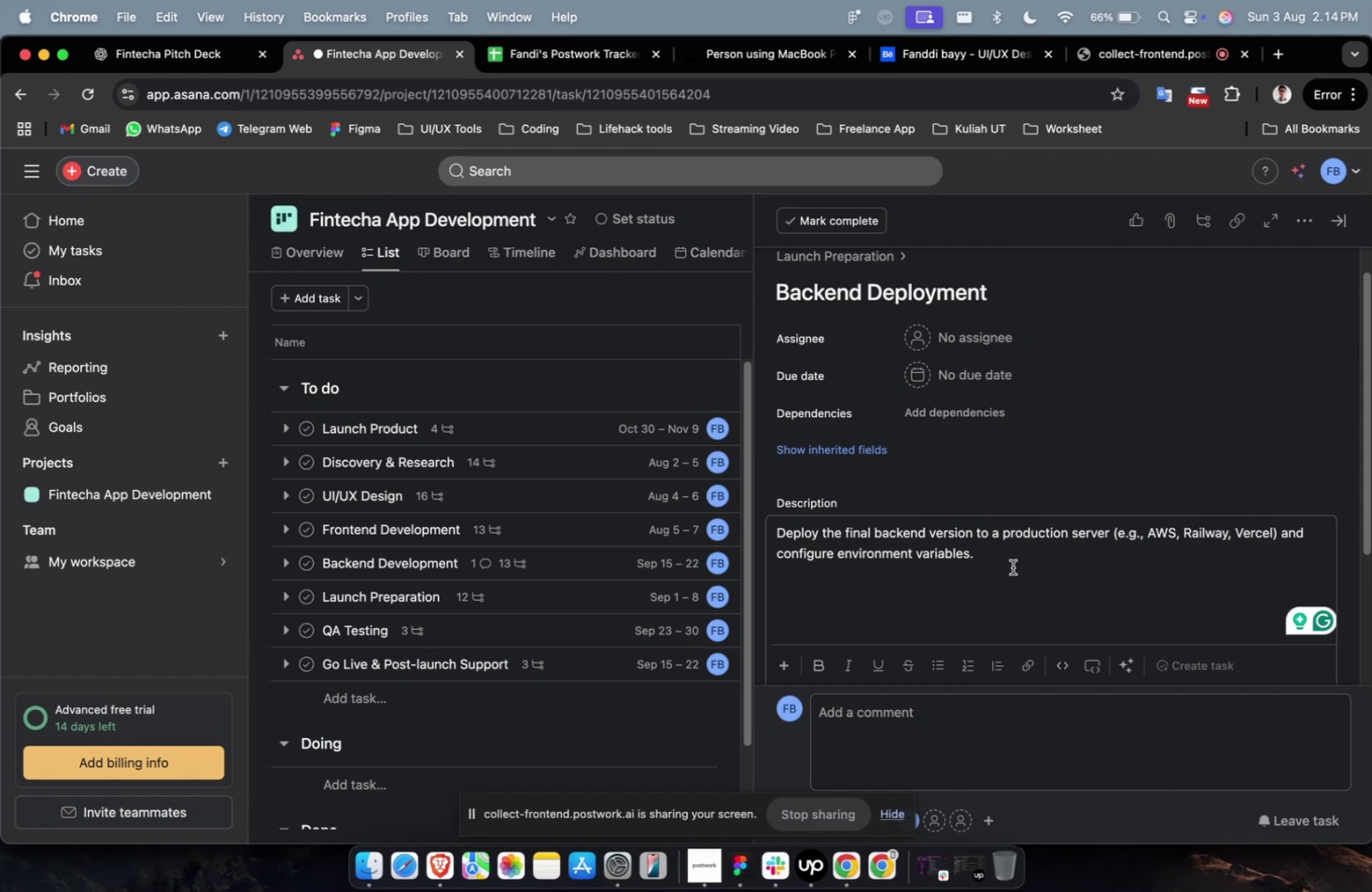 
left_click([1073, 478])
 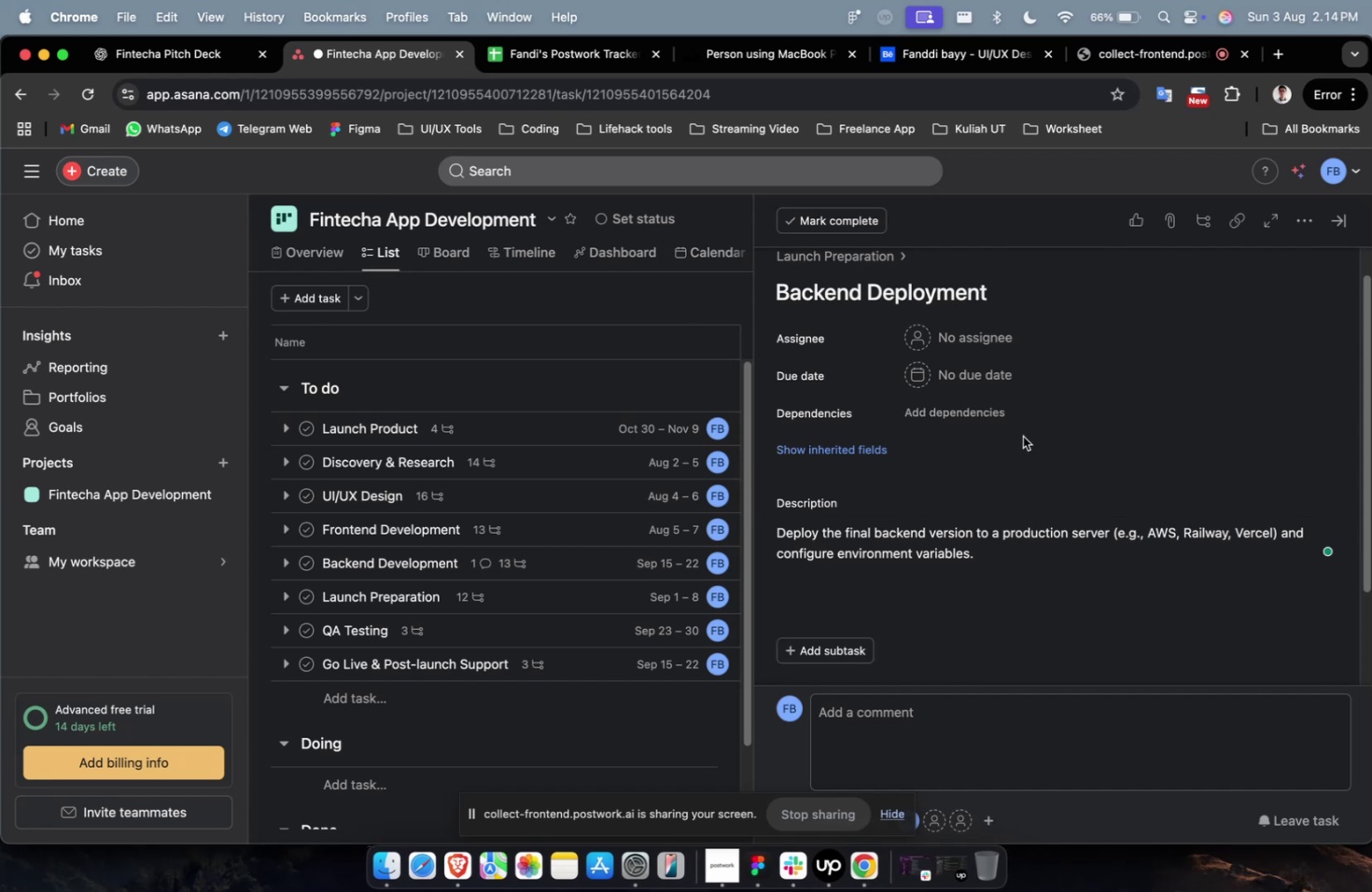 
wait(6.24)
 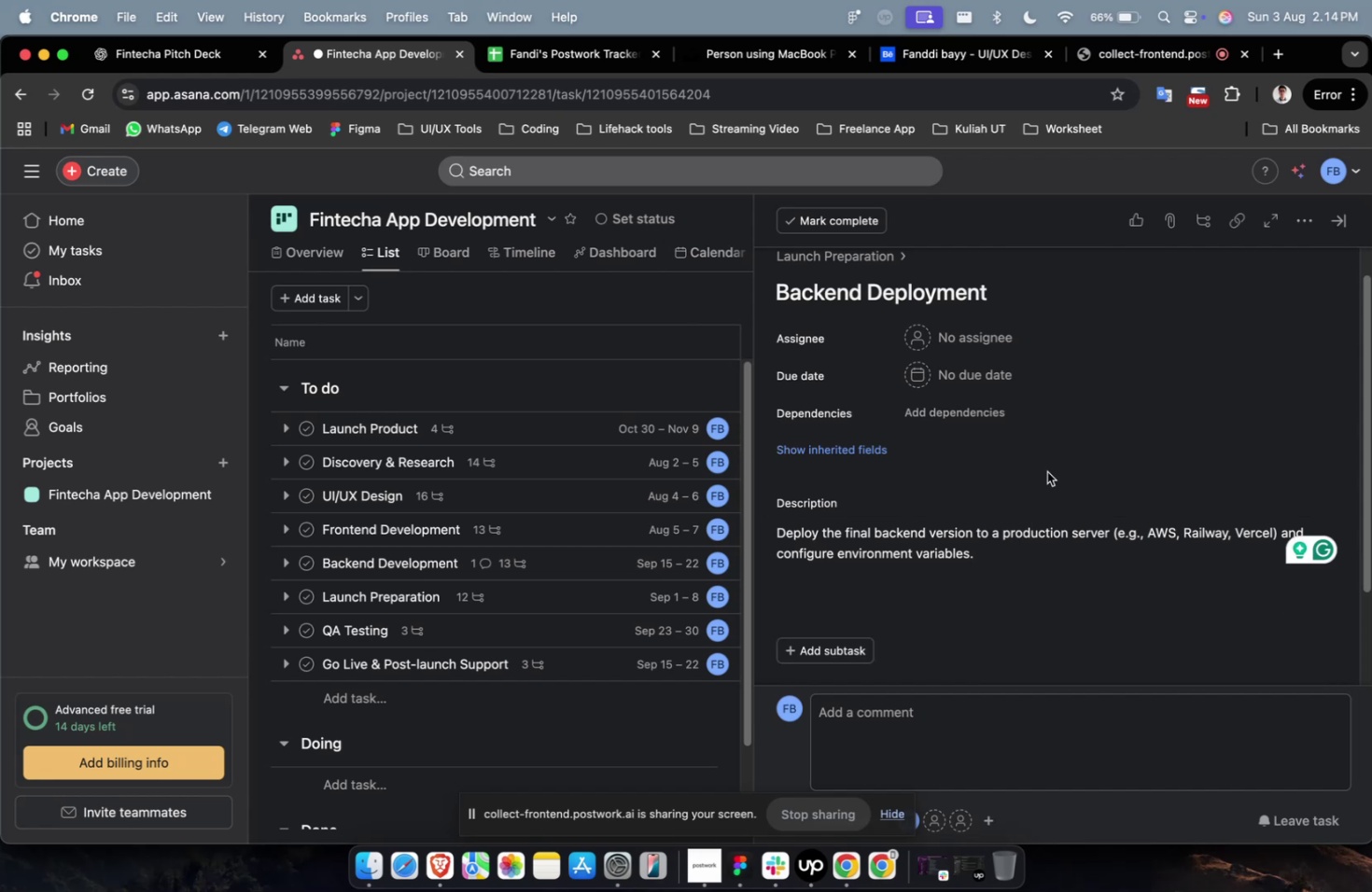 
scroll: coordinate [997, 453], scroll_direction: down, amount: 17.0
 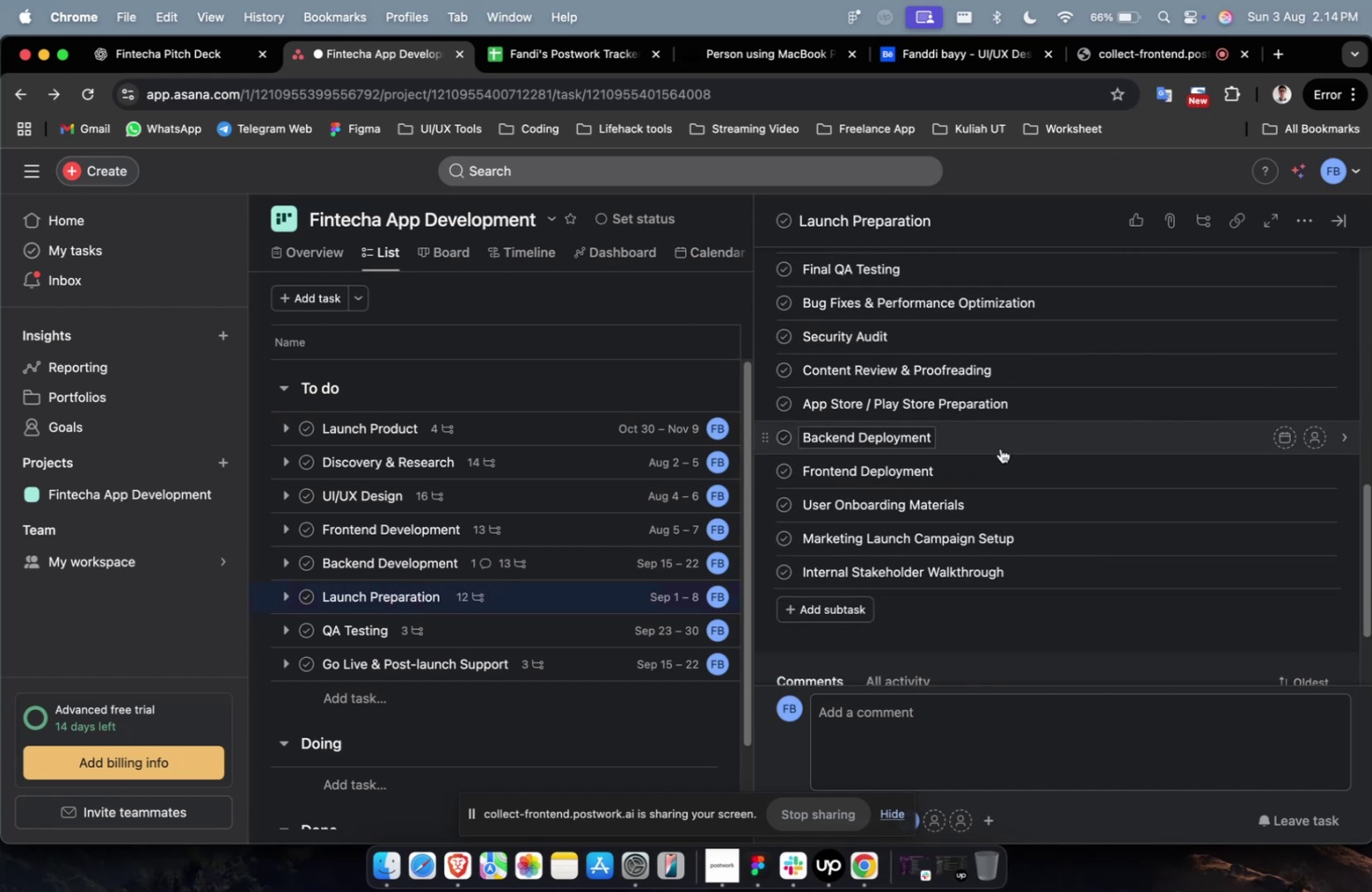 
left_click([1004, 440])
 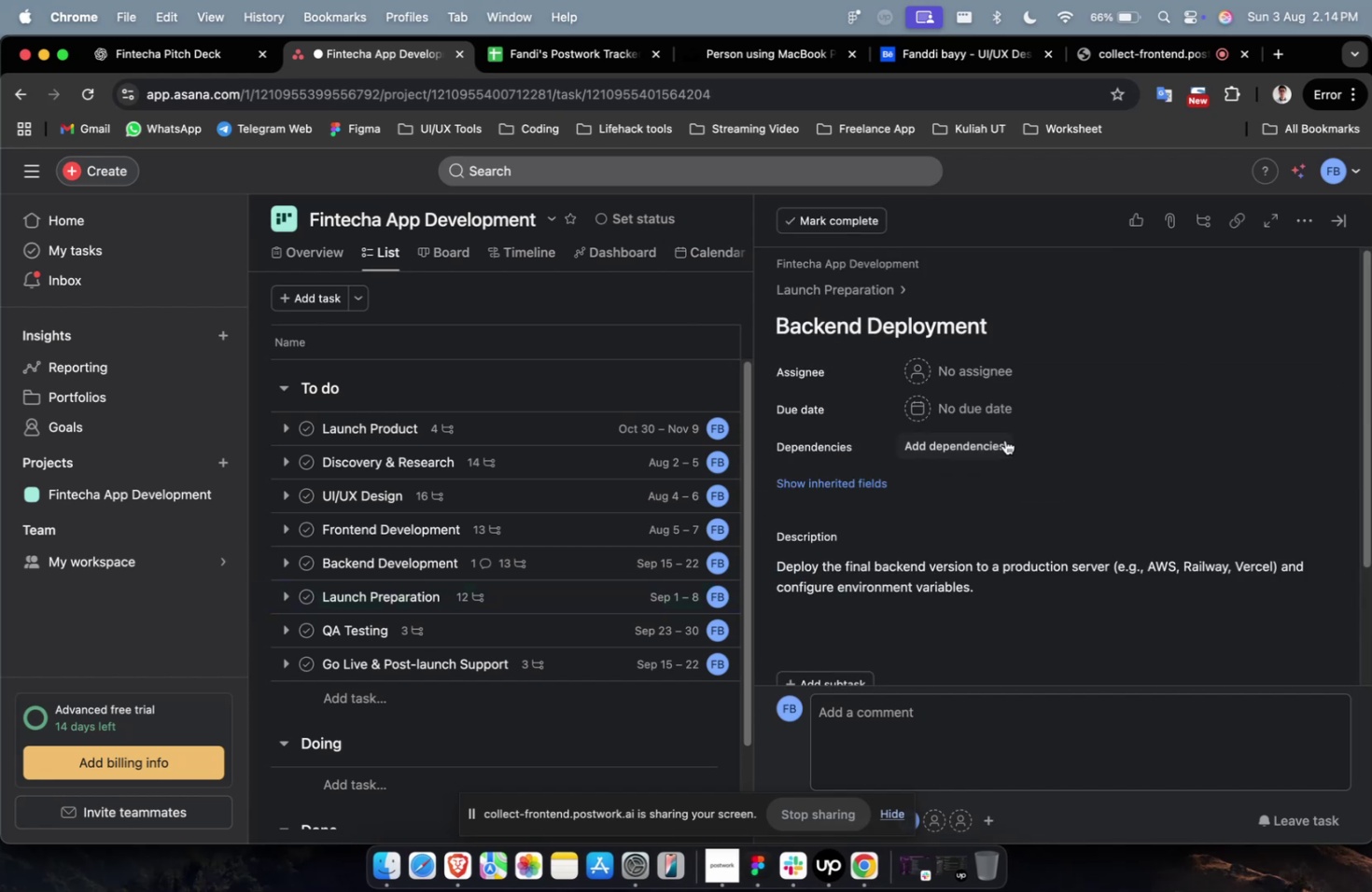 
scroll: coordinate [1001, 447], scroll_direction: down, amount: 27.0
 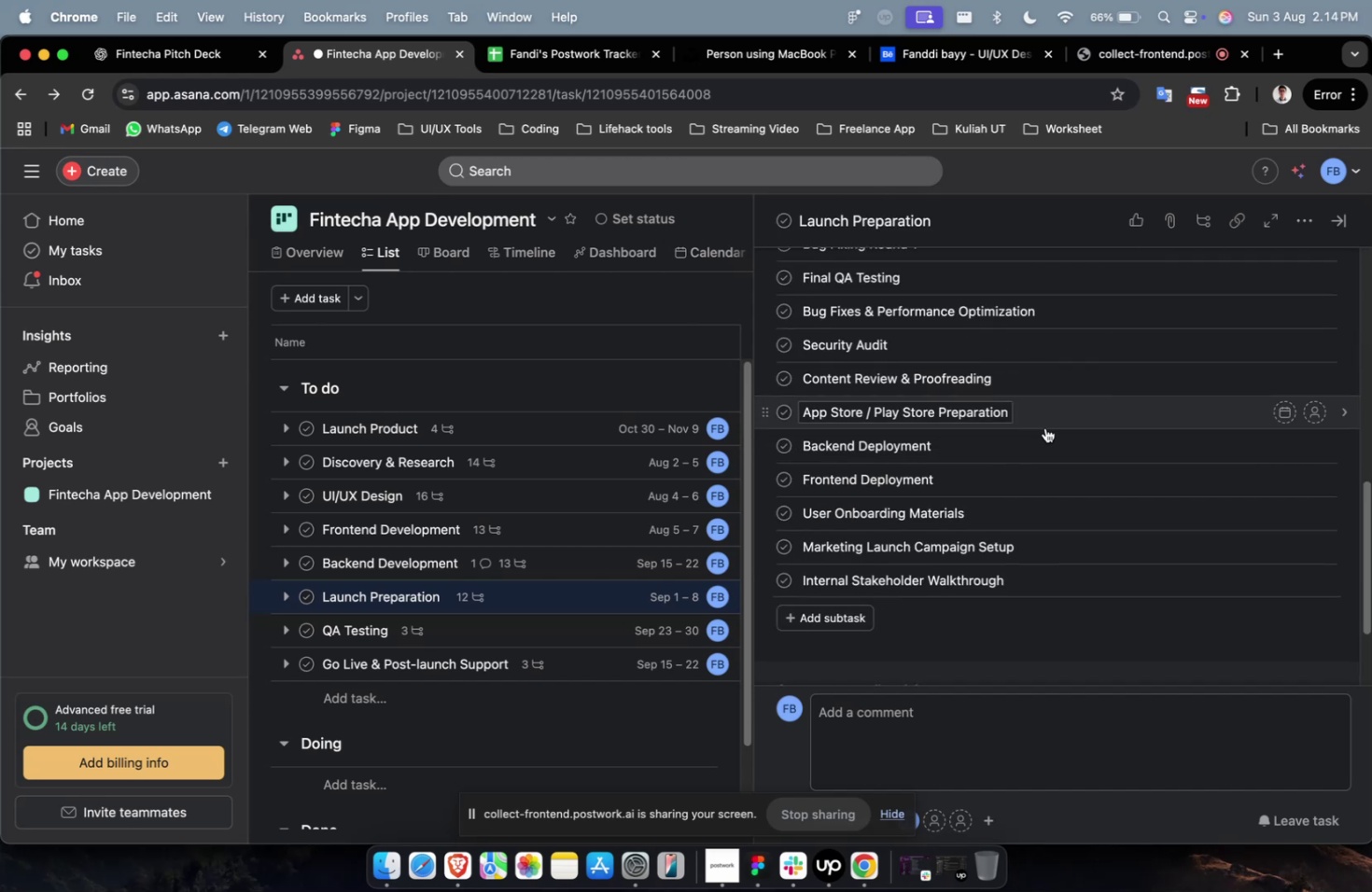 
left_click([1058, 419])
 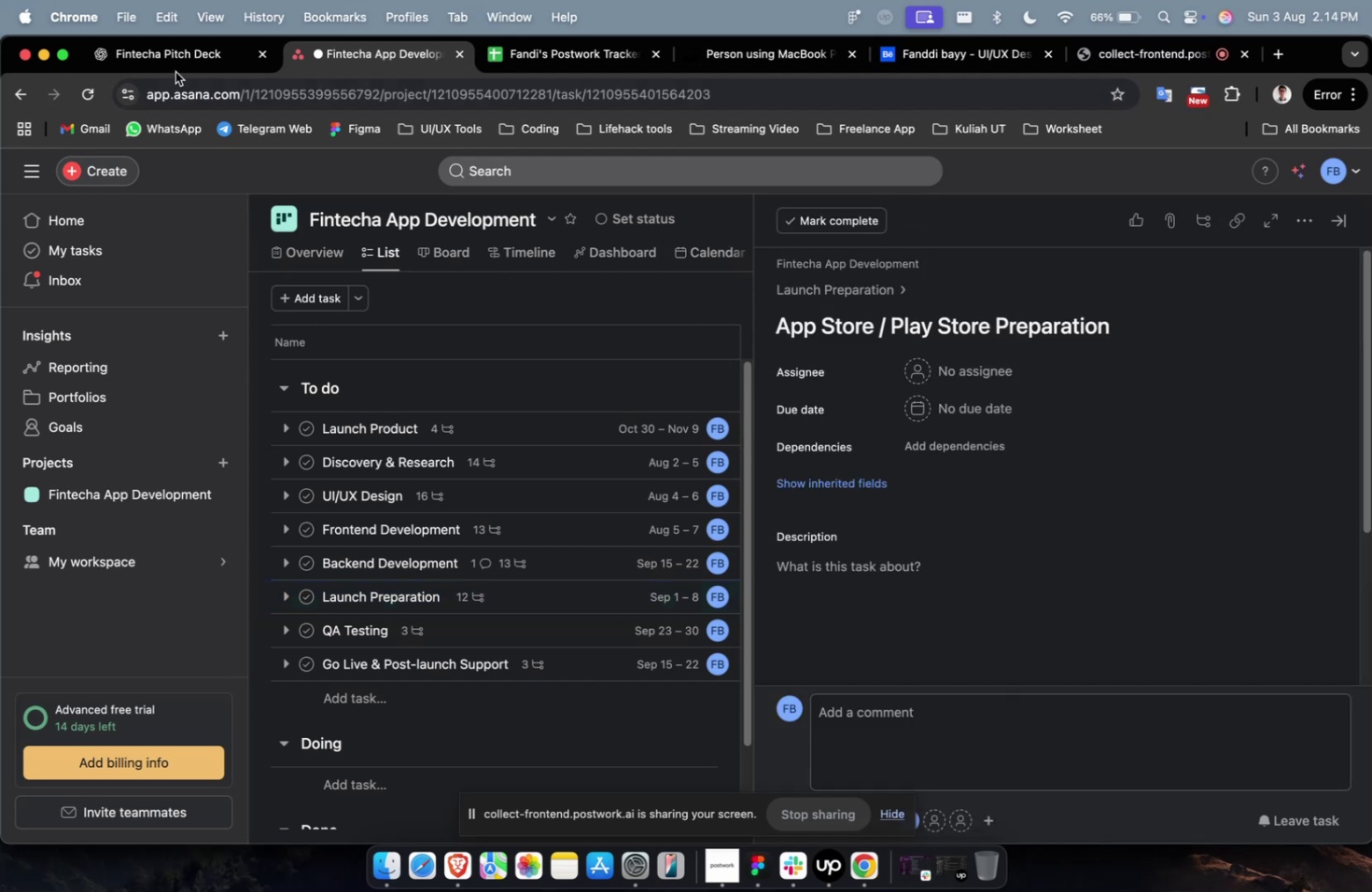 
left_click([176, 60])
 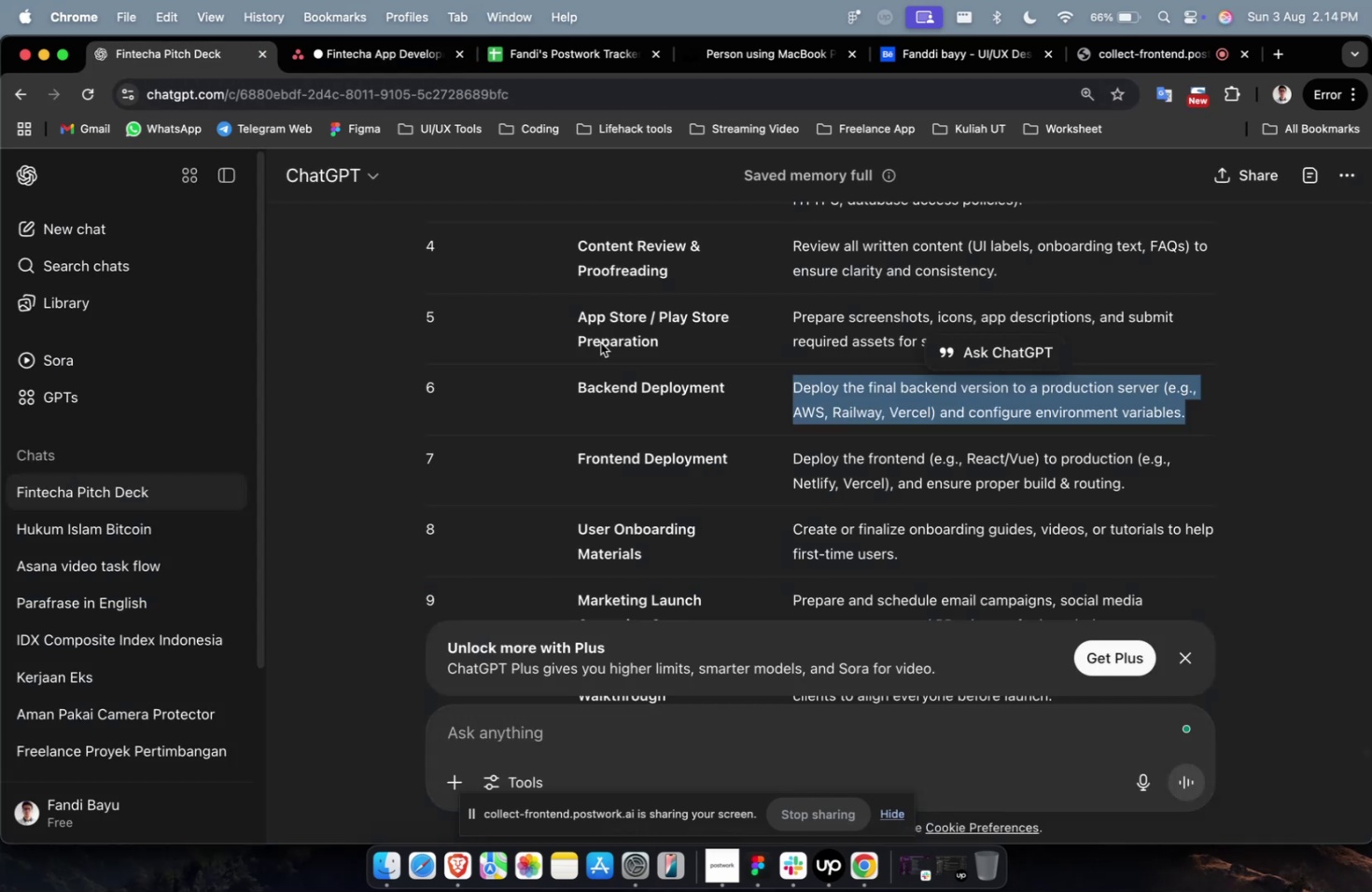 
scroll: coordinate [747, 421], scroll_direction: up, amount: 3.0
 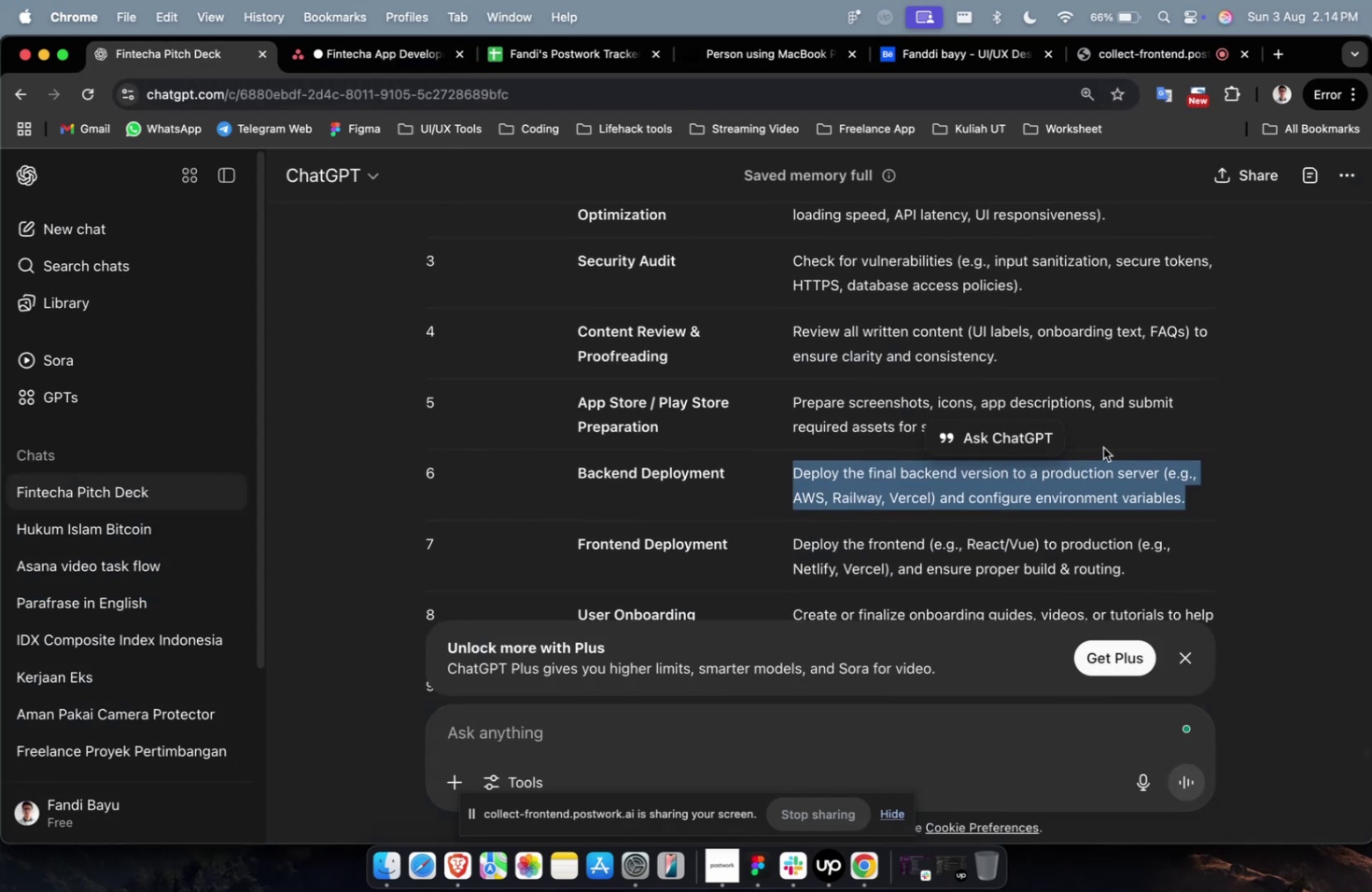 
left_click([1115, 437])
 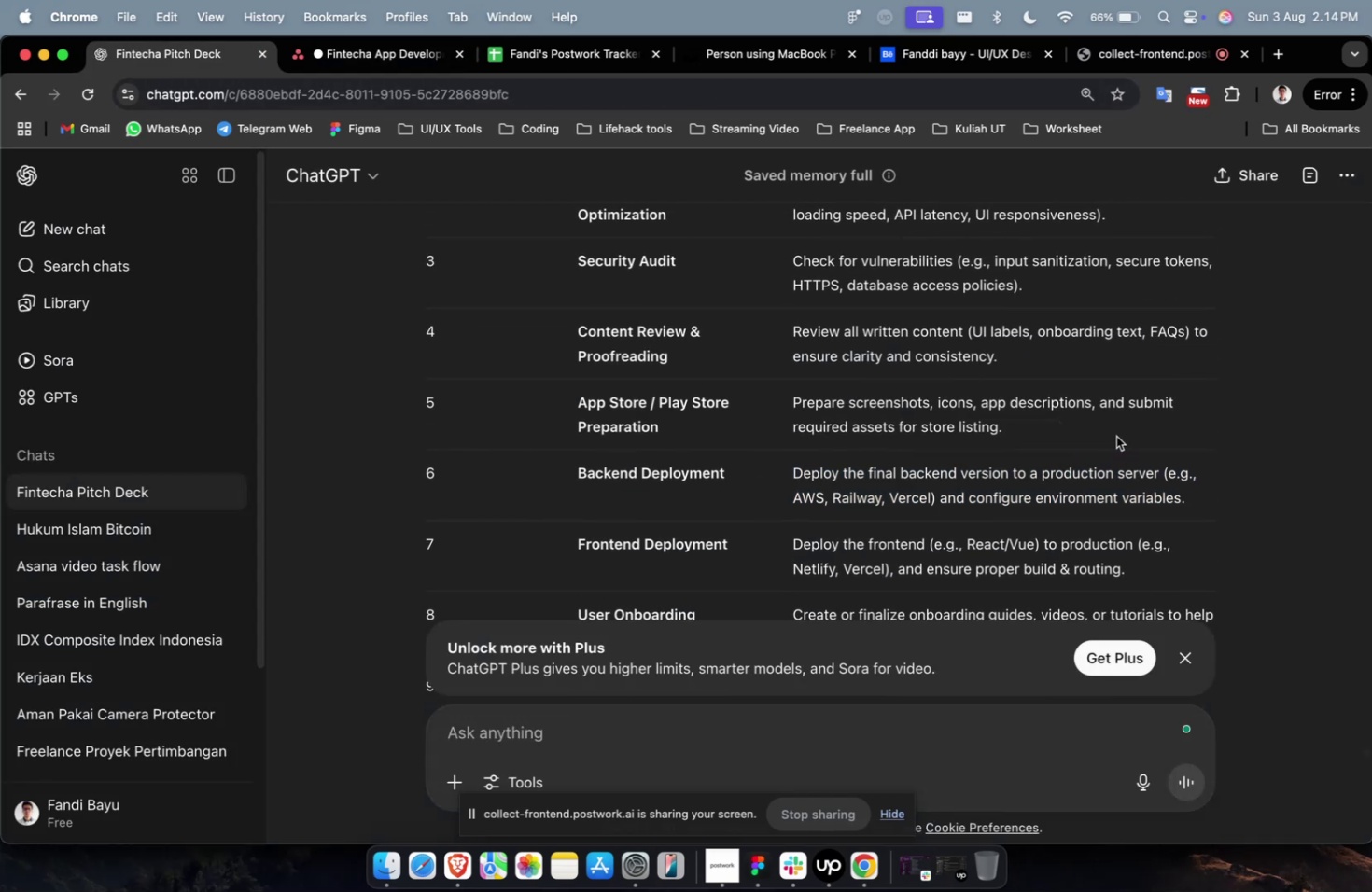 
left_click_drag(start_coordinate=[1108, 433], to_coordinate=[790, 397])
 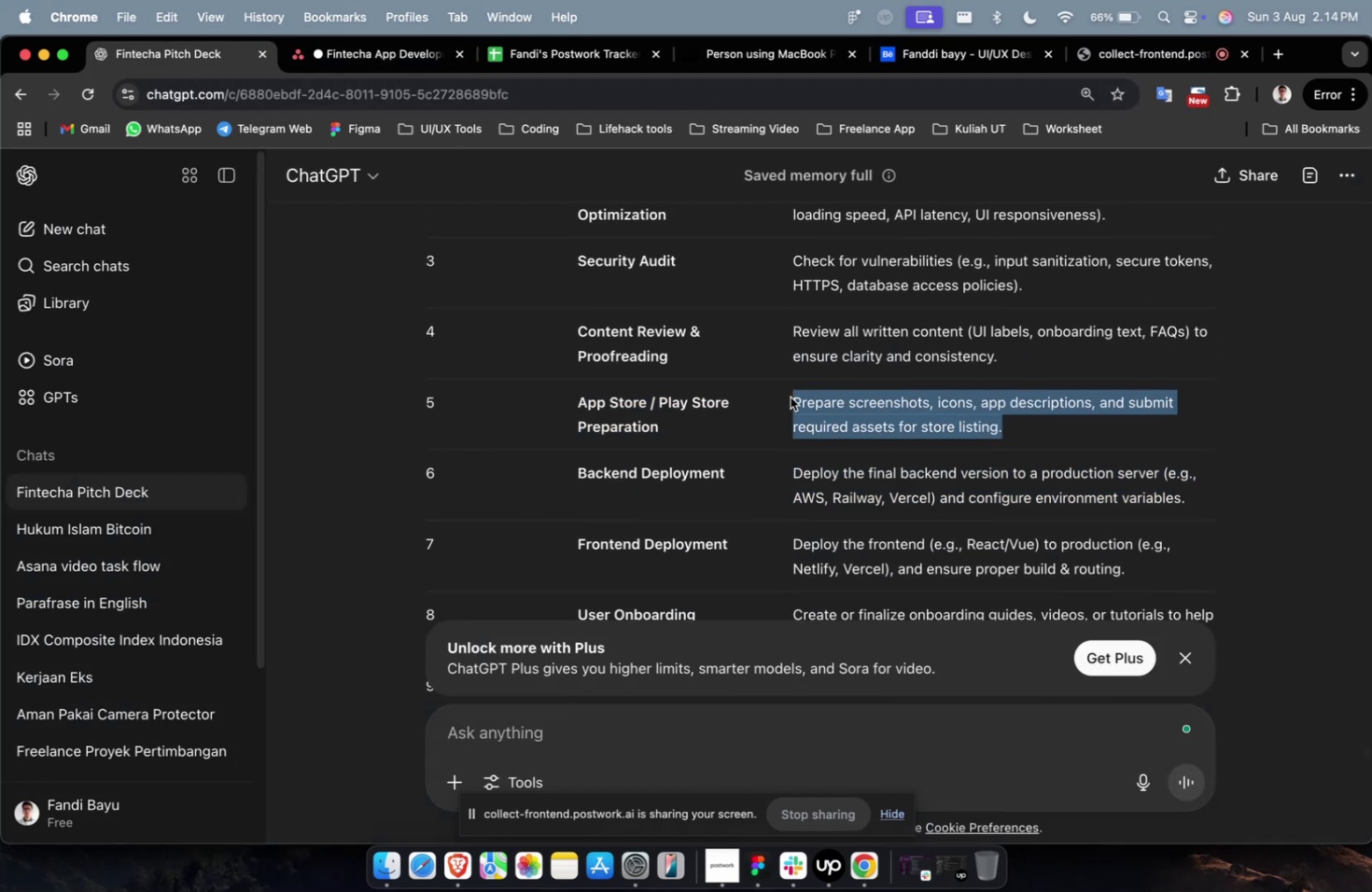 
key(Meta+C)
 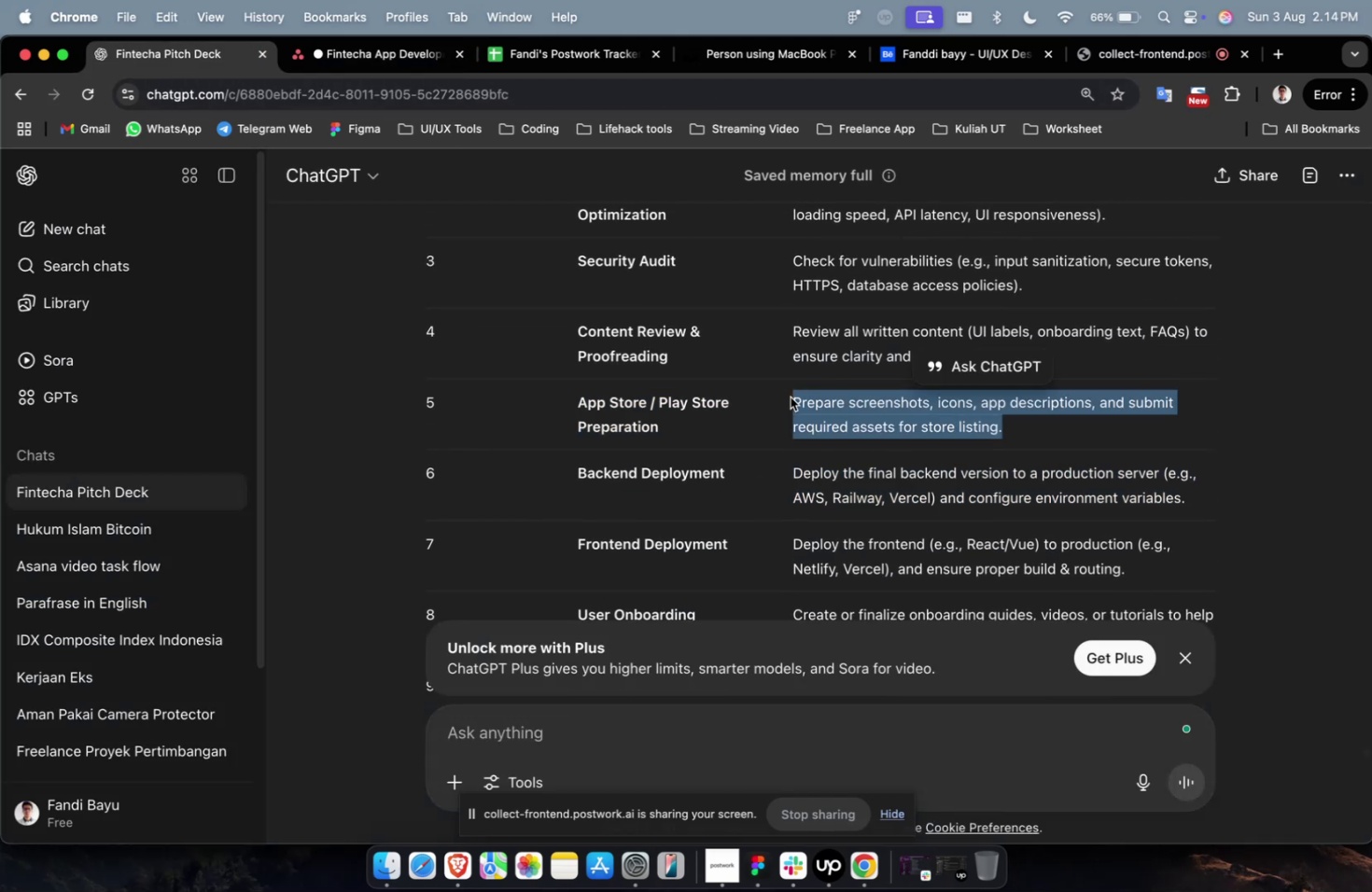 
key(Meta+C)
 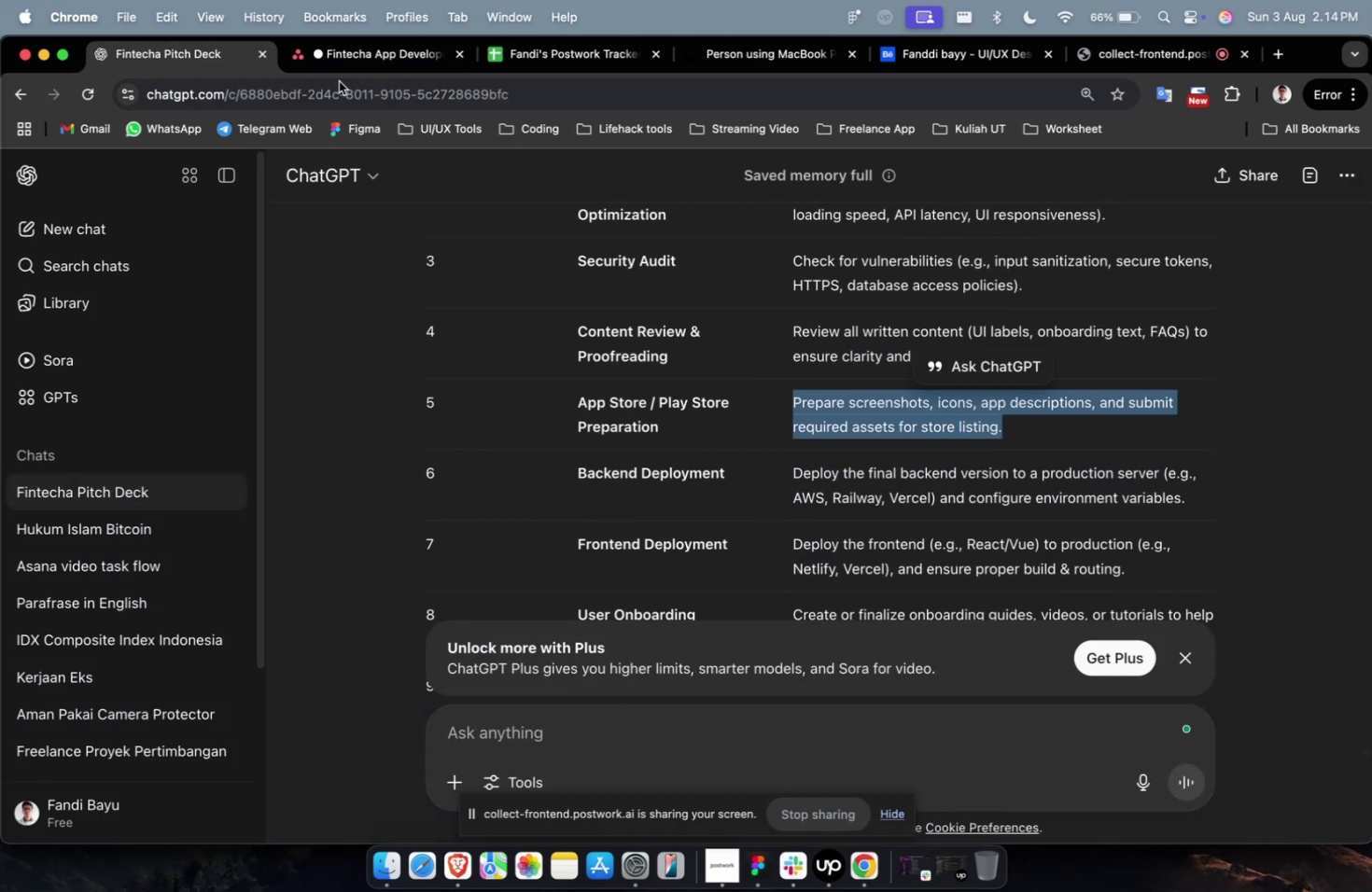 
left_click([333, 65])
 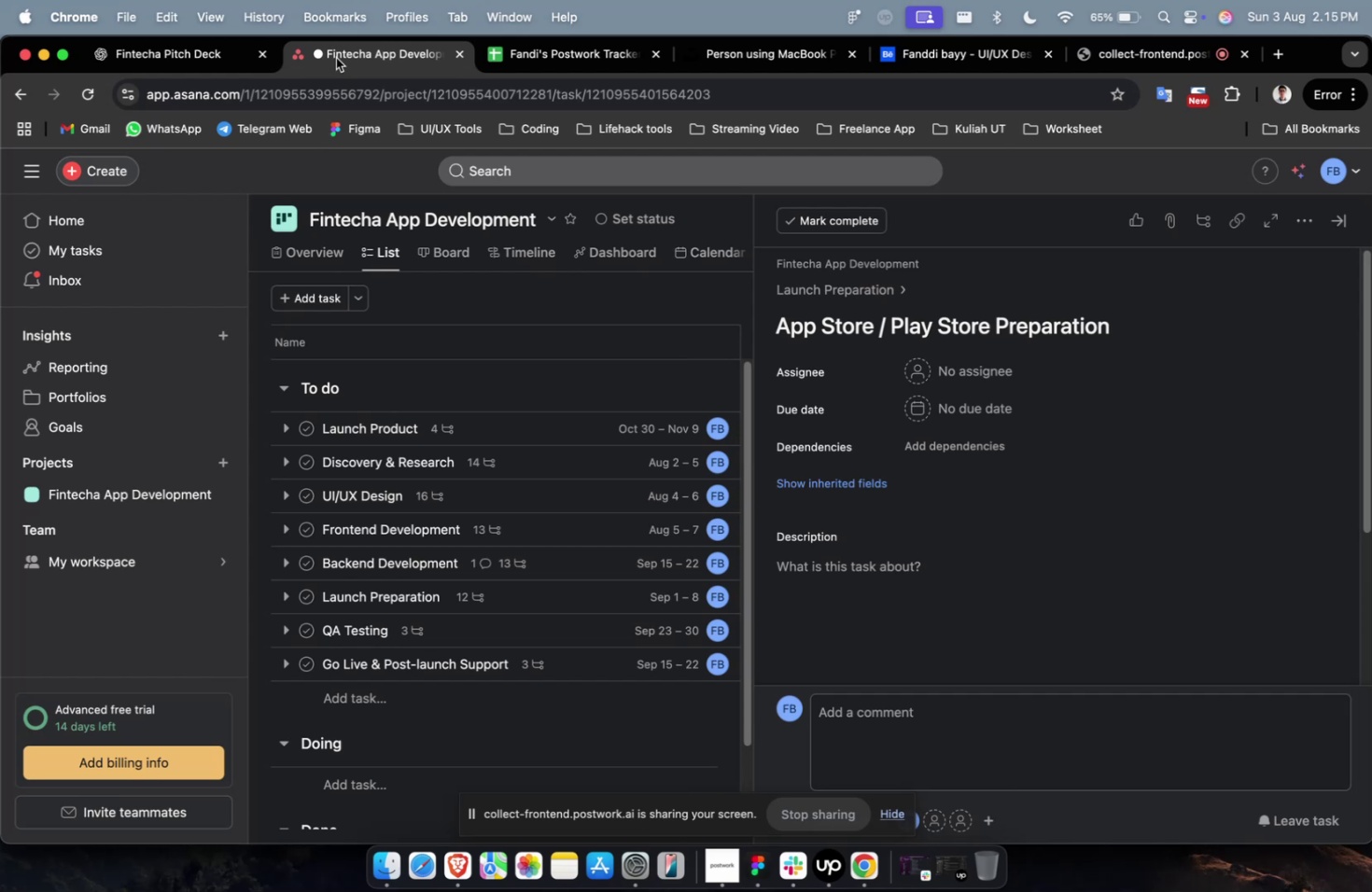 
wait(22.17)
 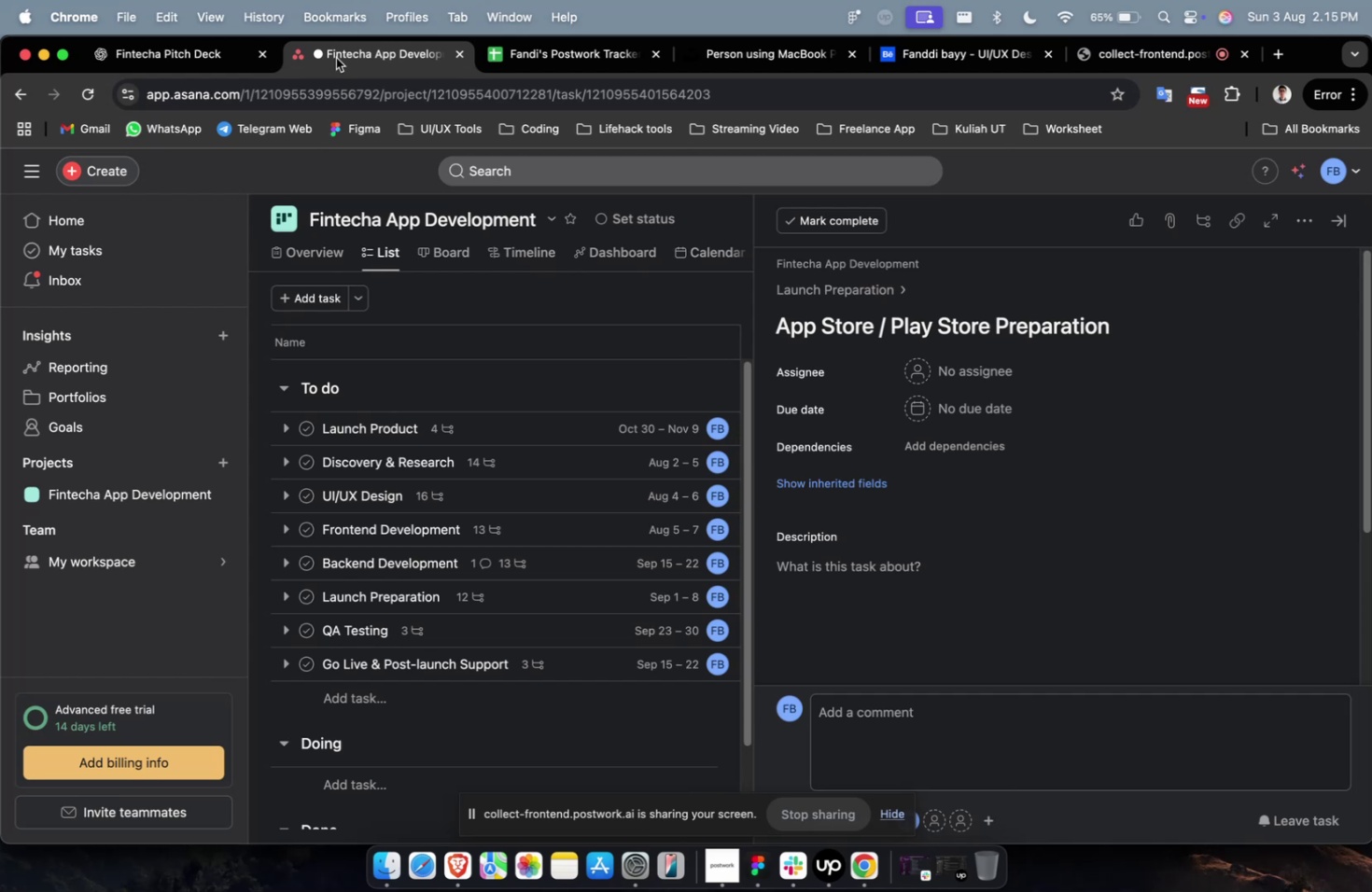 
scroll: coordinate [336, 58], scroll_direction: down, amount: 2.0
 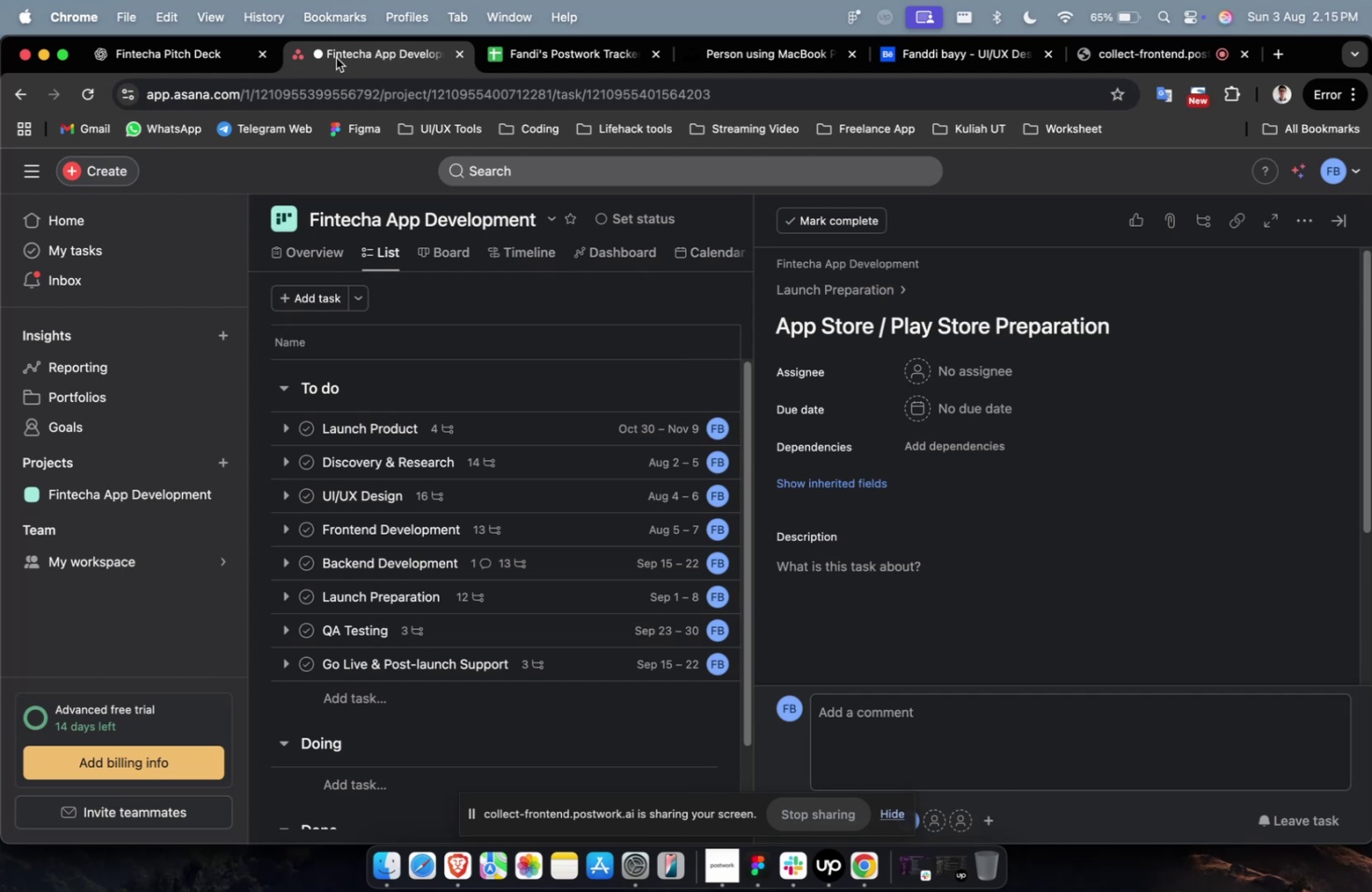 
scroll: coordinate [427, 30], scroll_direction: up, amount: 3.0
 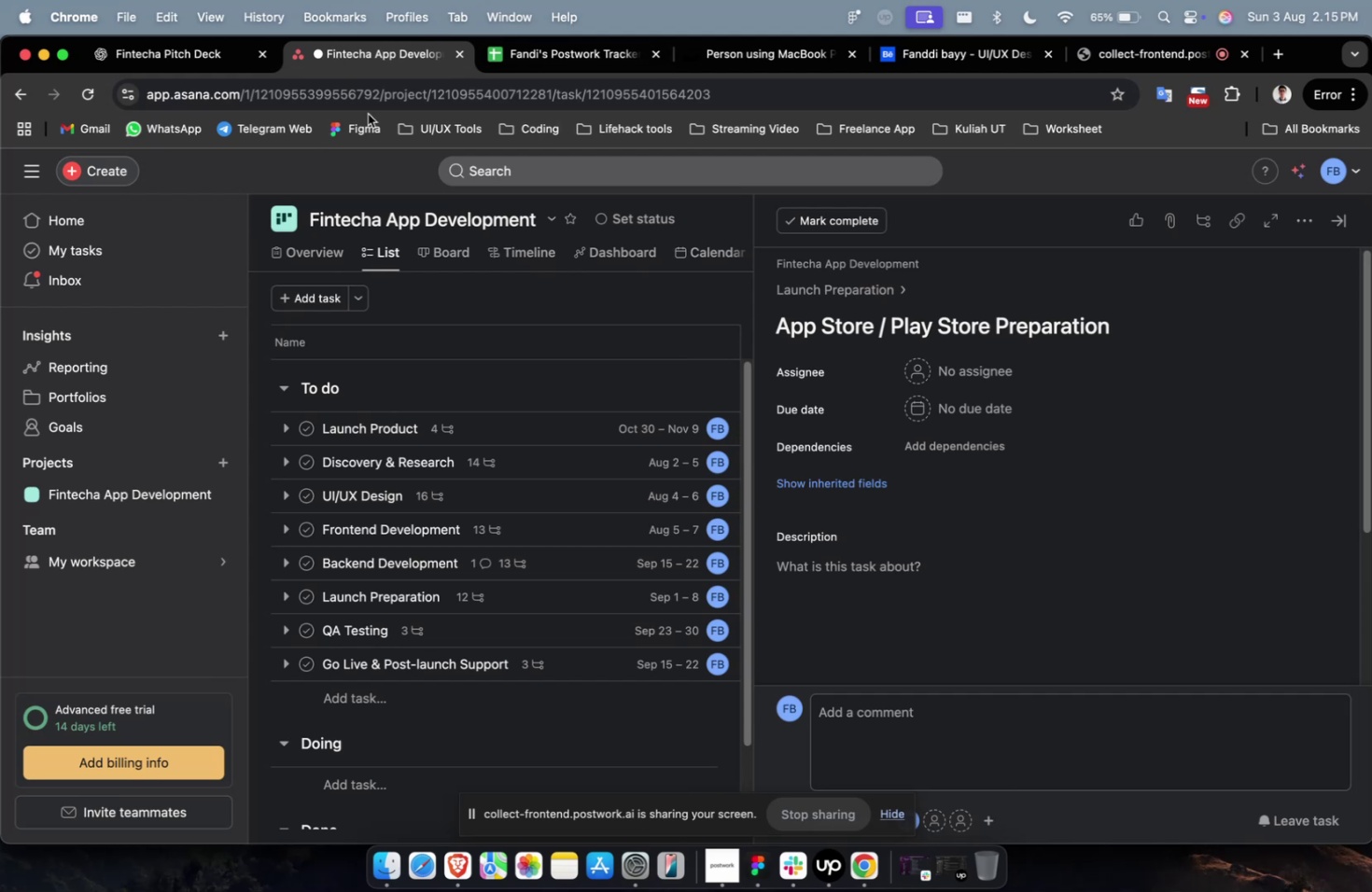 
left_click([203, 56])
 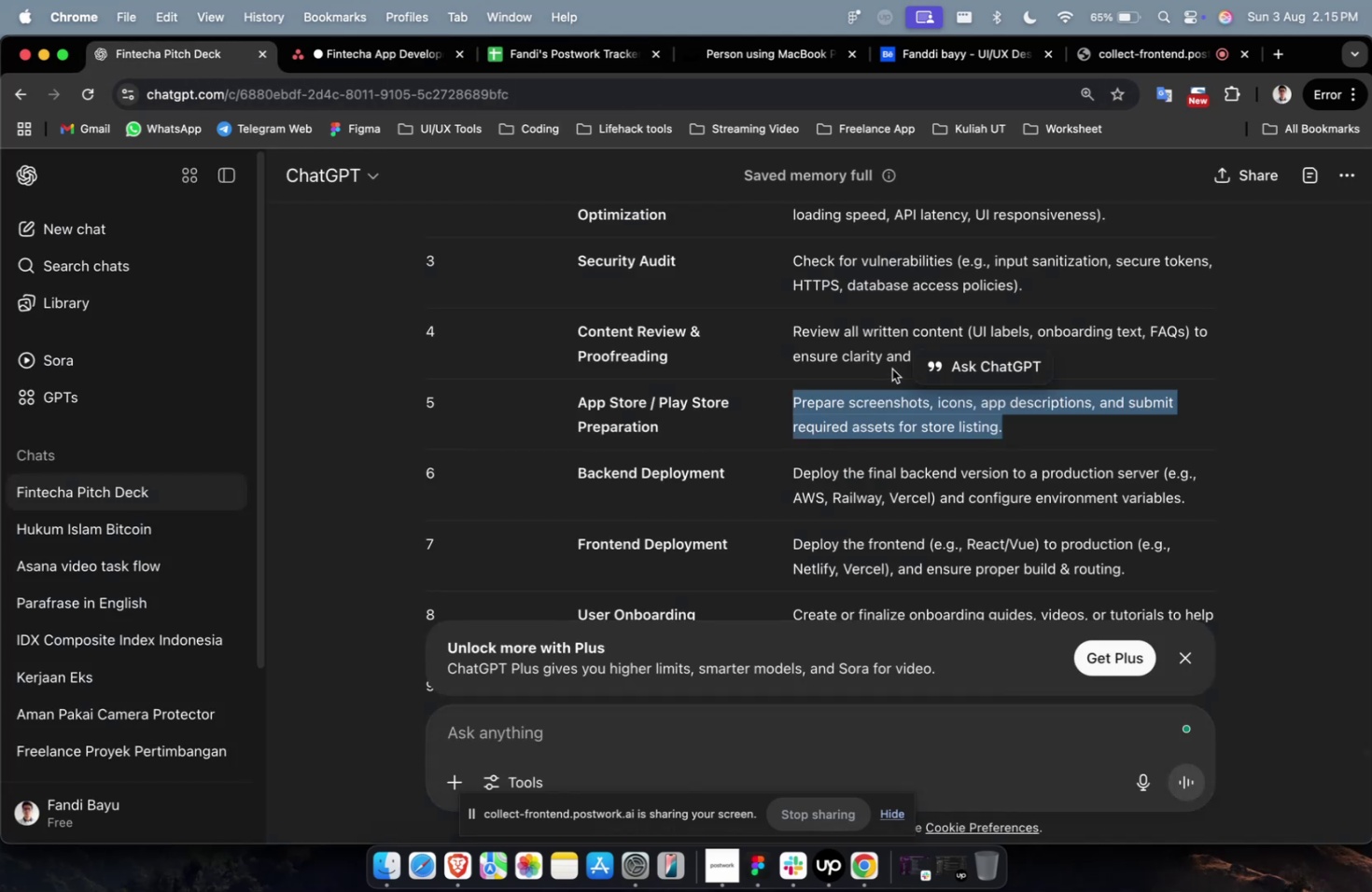 
key(Meta+C)
 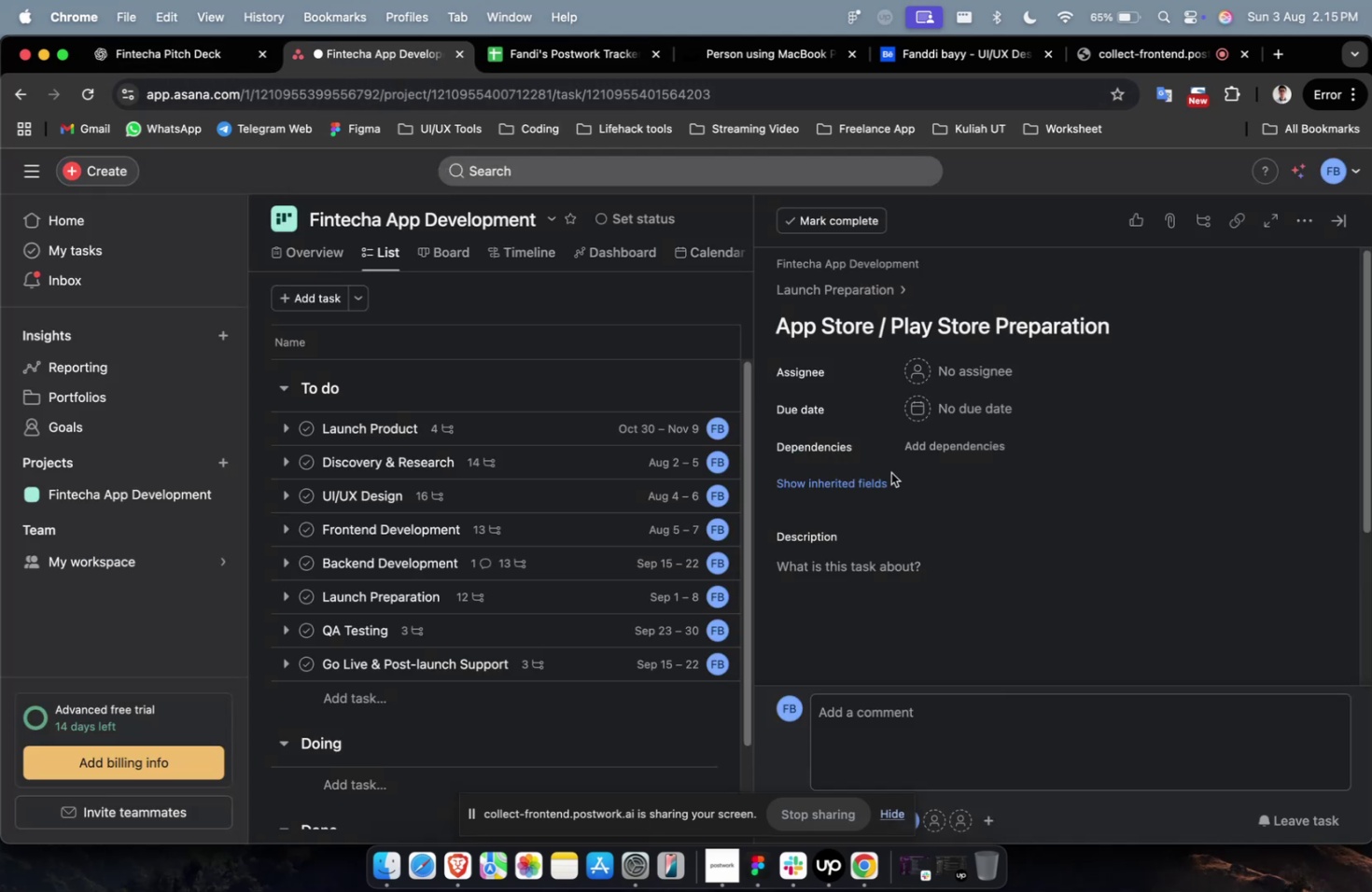 
left_click([922, 567])
 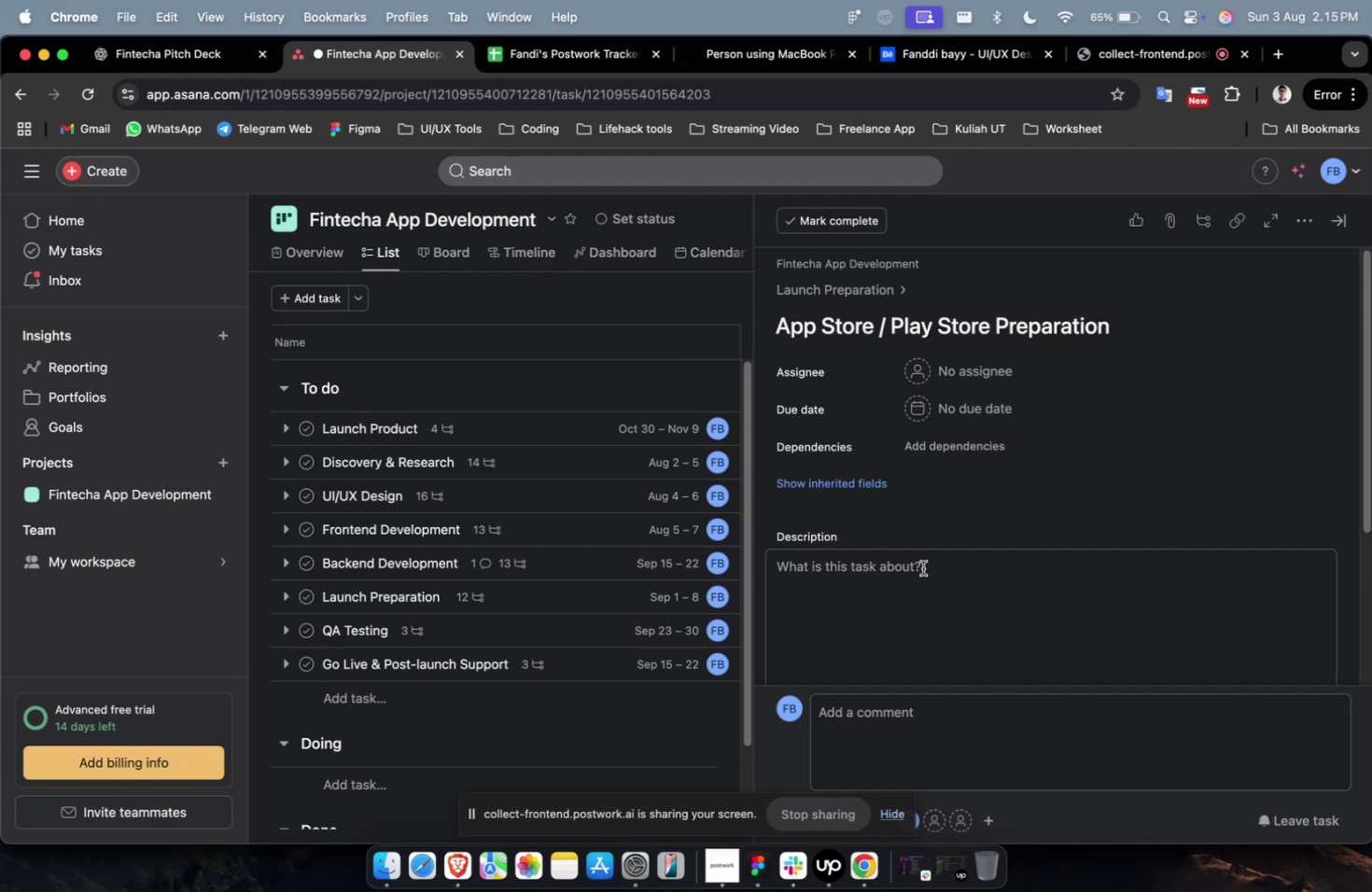 
key(Meta+V)
 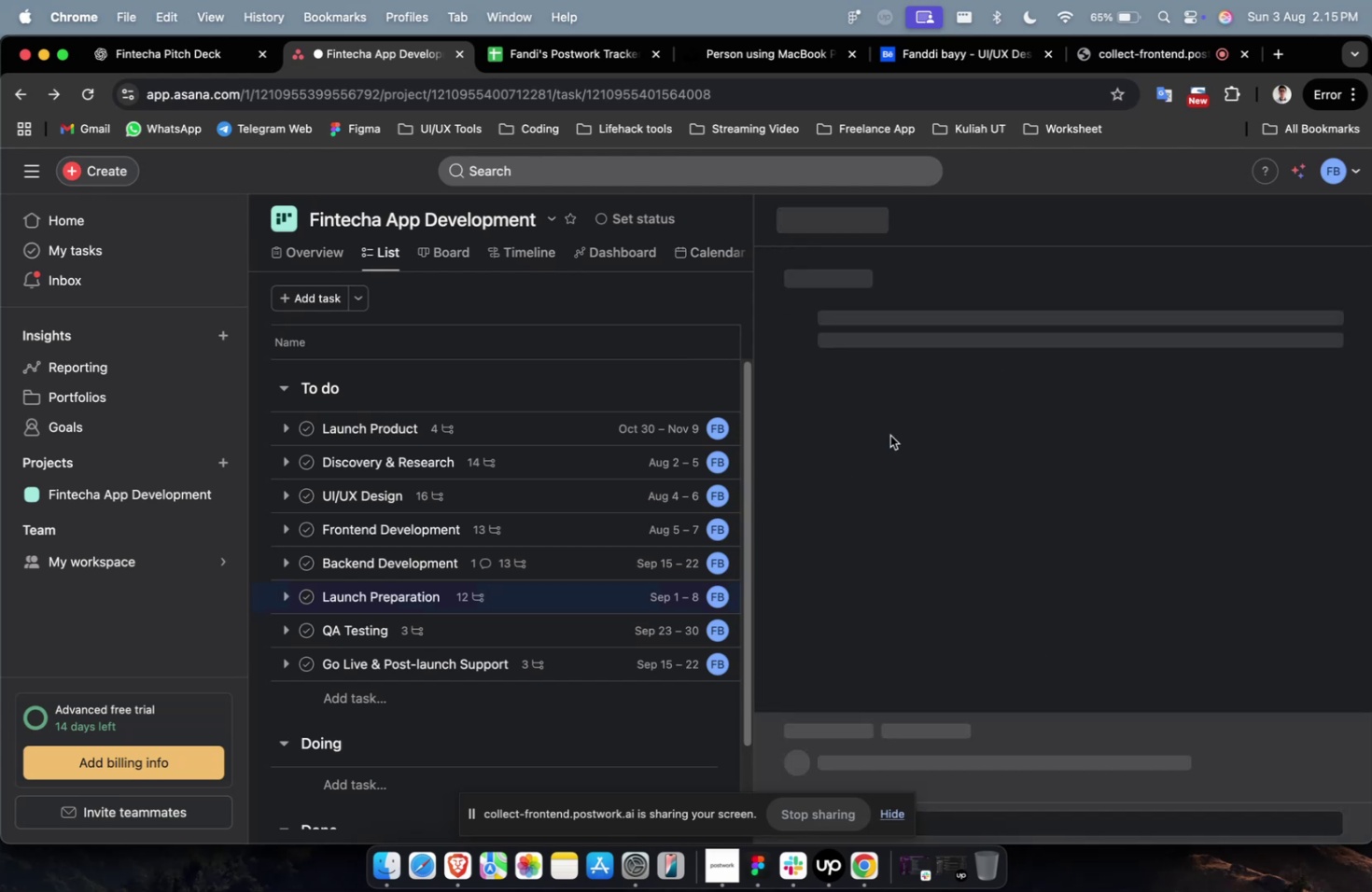 
scroll: coordinate [890, 435], scroll_direction: down, amount: 25.0
 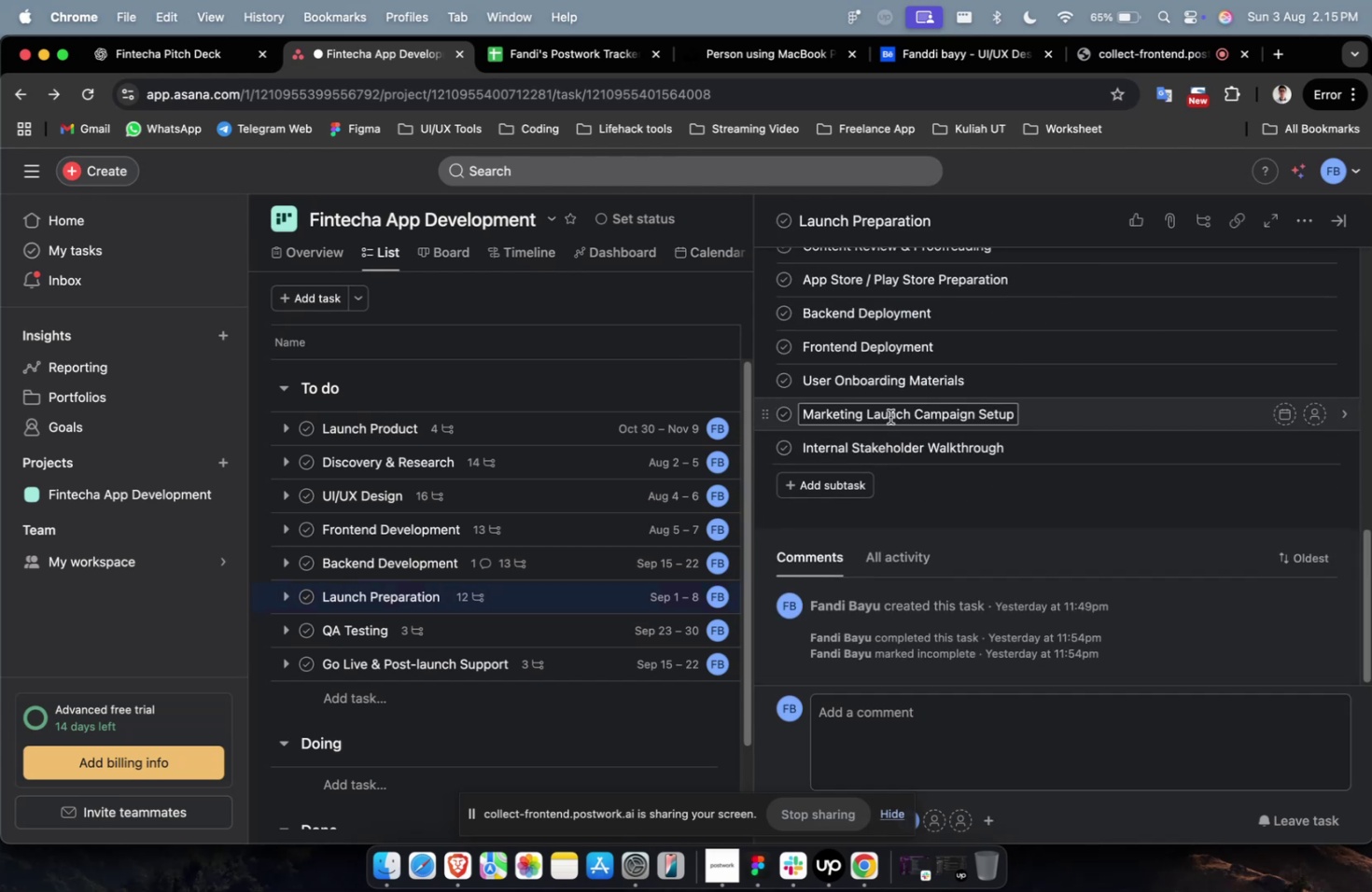 
scroll: coordinate [890, 414], scroll_direction: up, amount: 3.0
 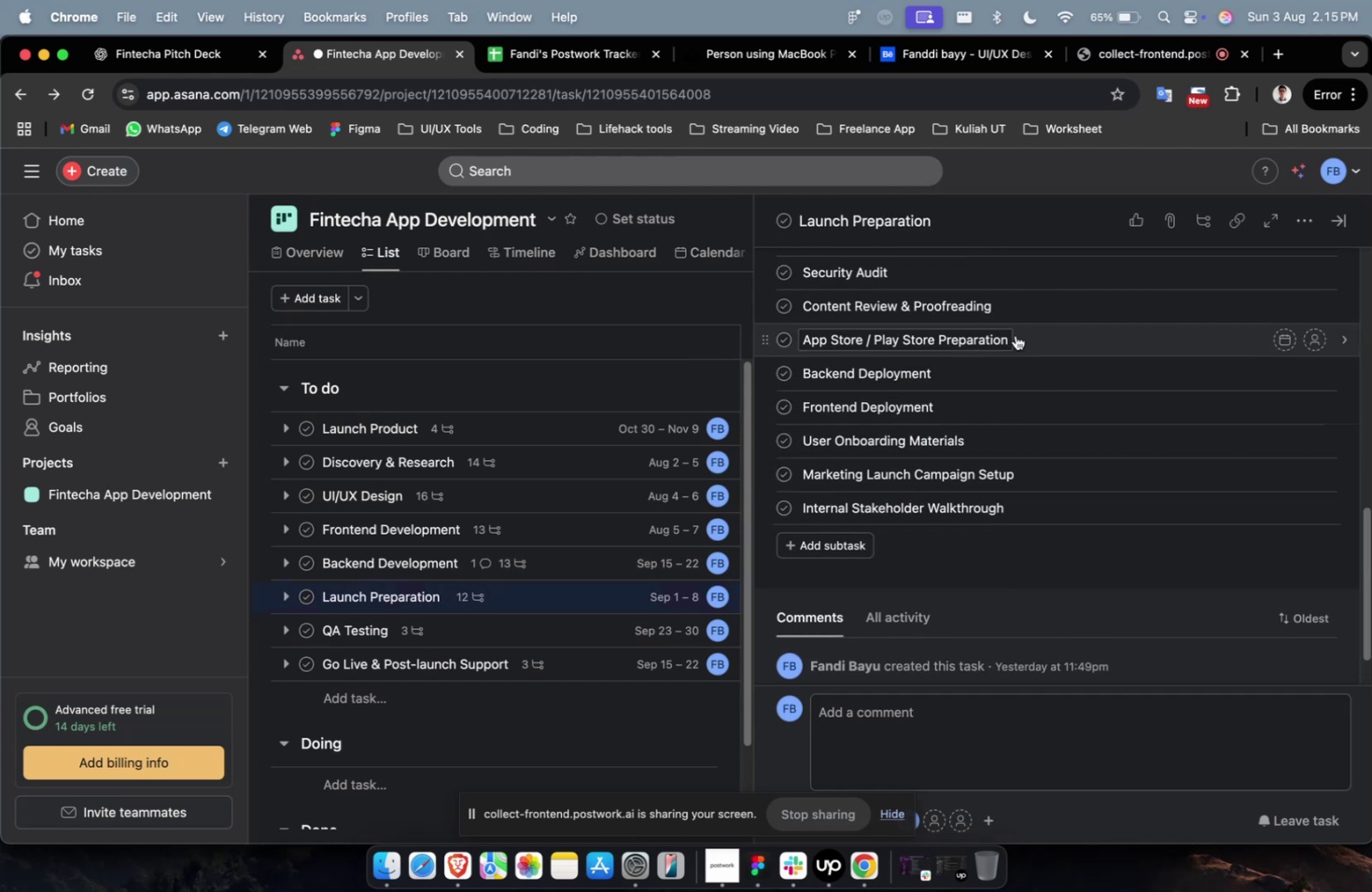 
left_click([1038, 314])
 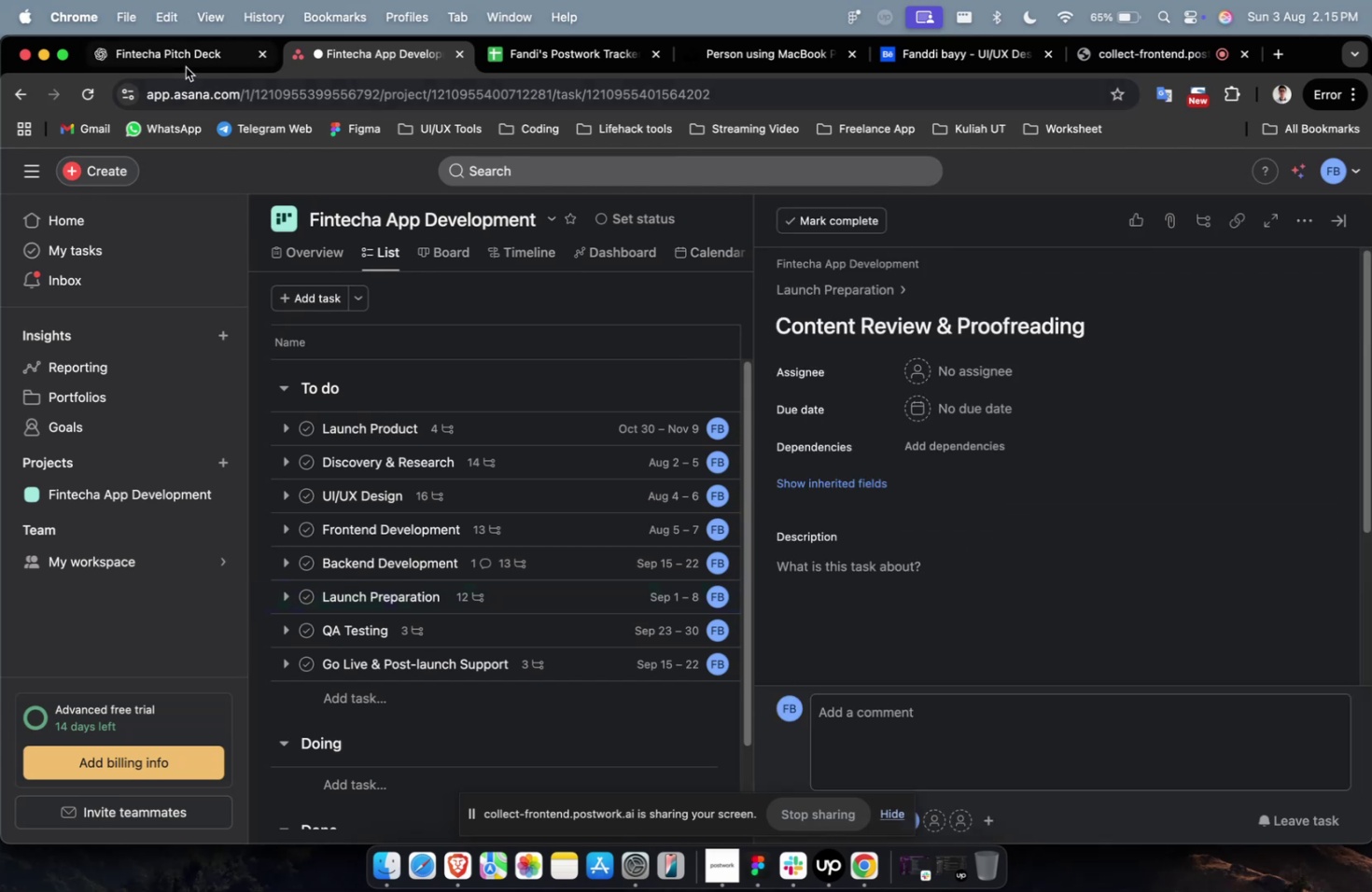 
left_click([186, 63])
 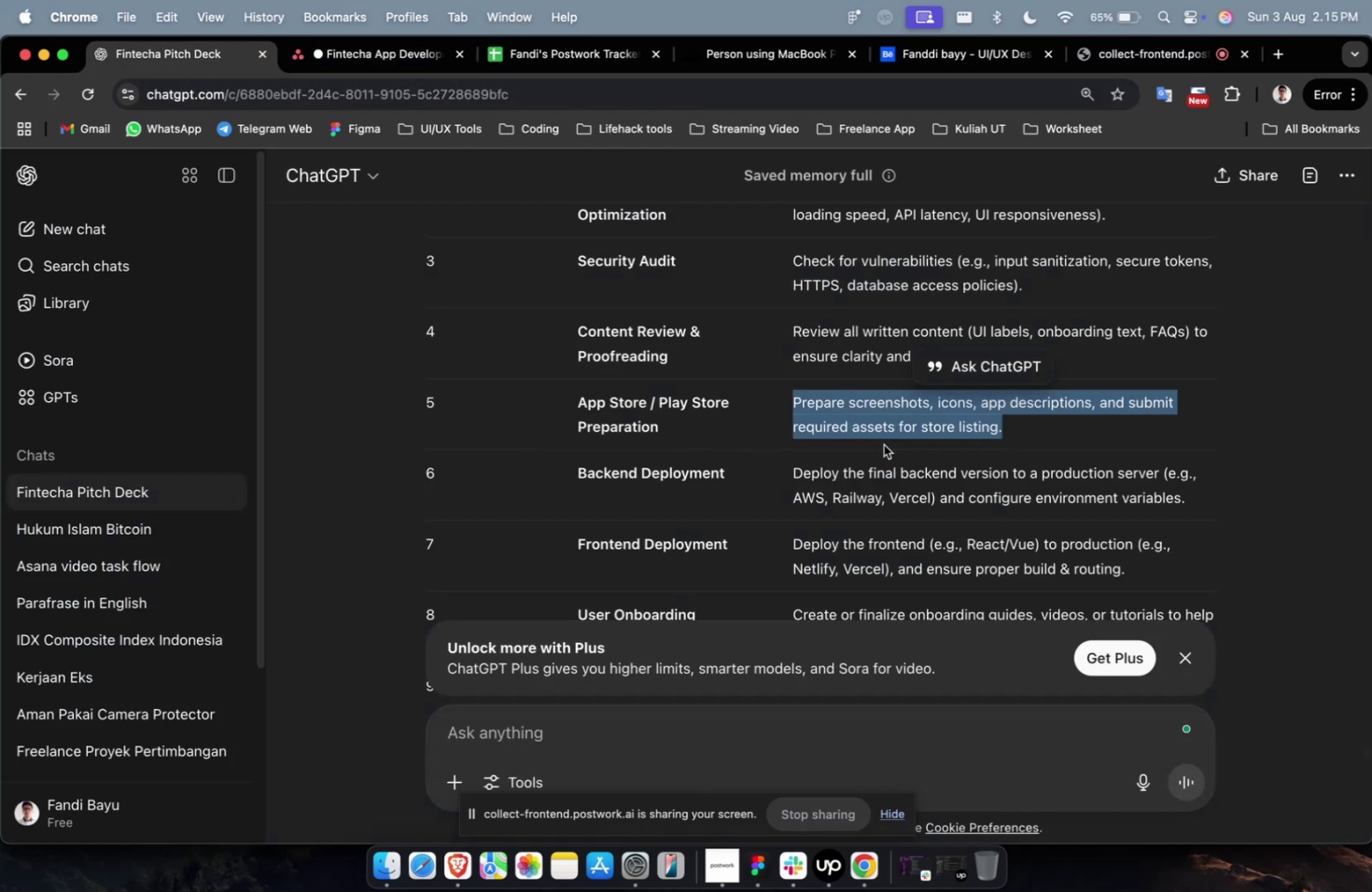 
scroll: coordinate [883, 444], scroll_direction: down, amount: 4.0
 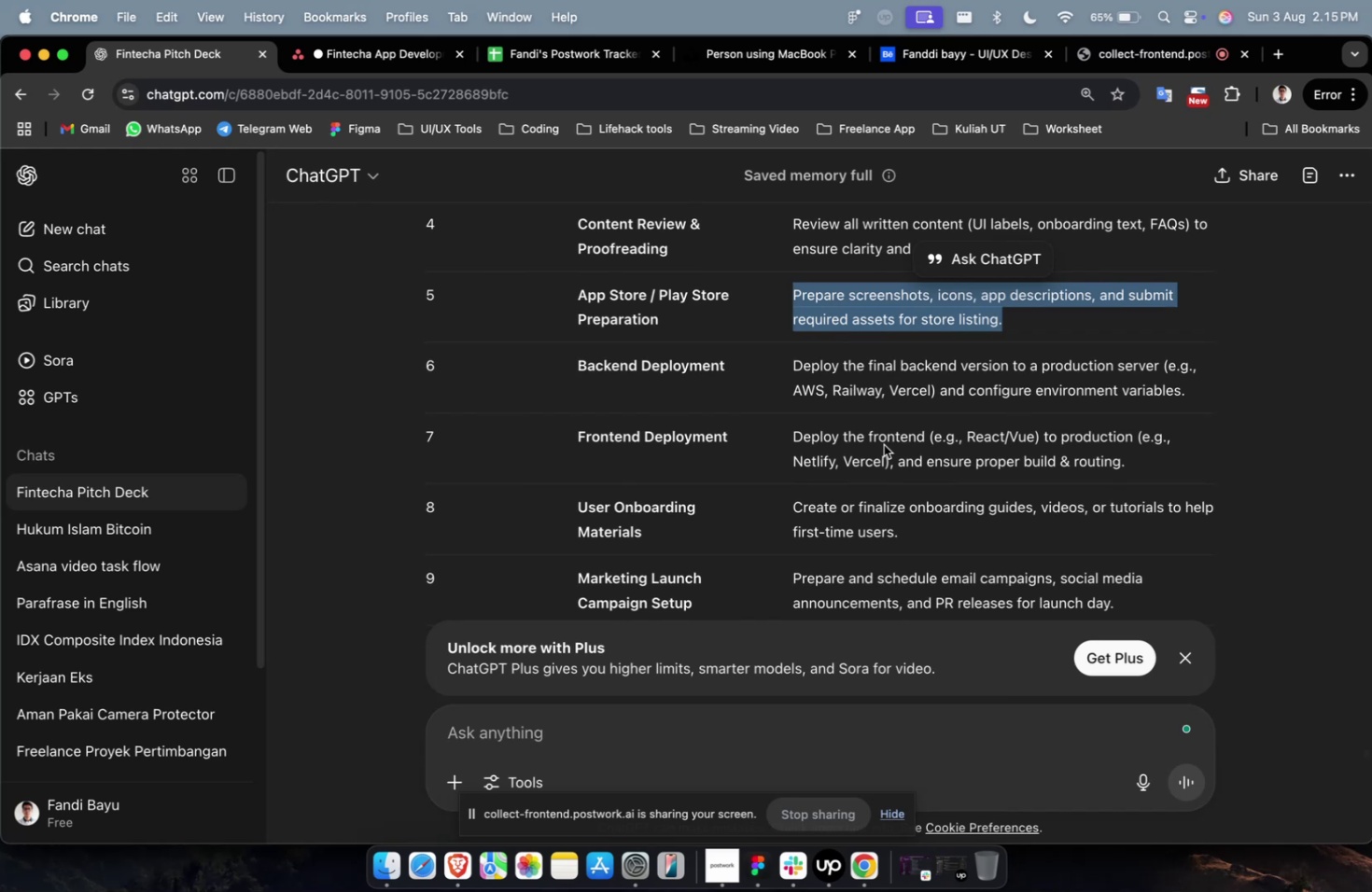 
wait(27.63)
 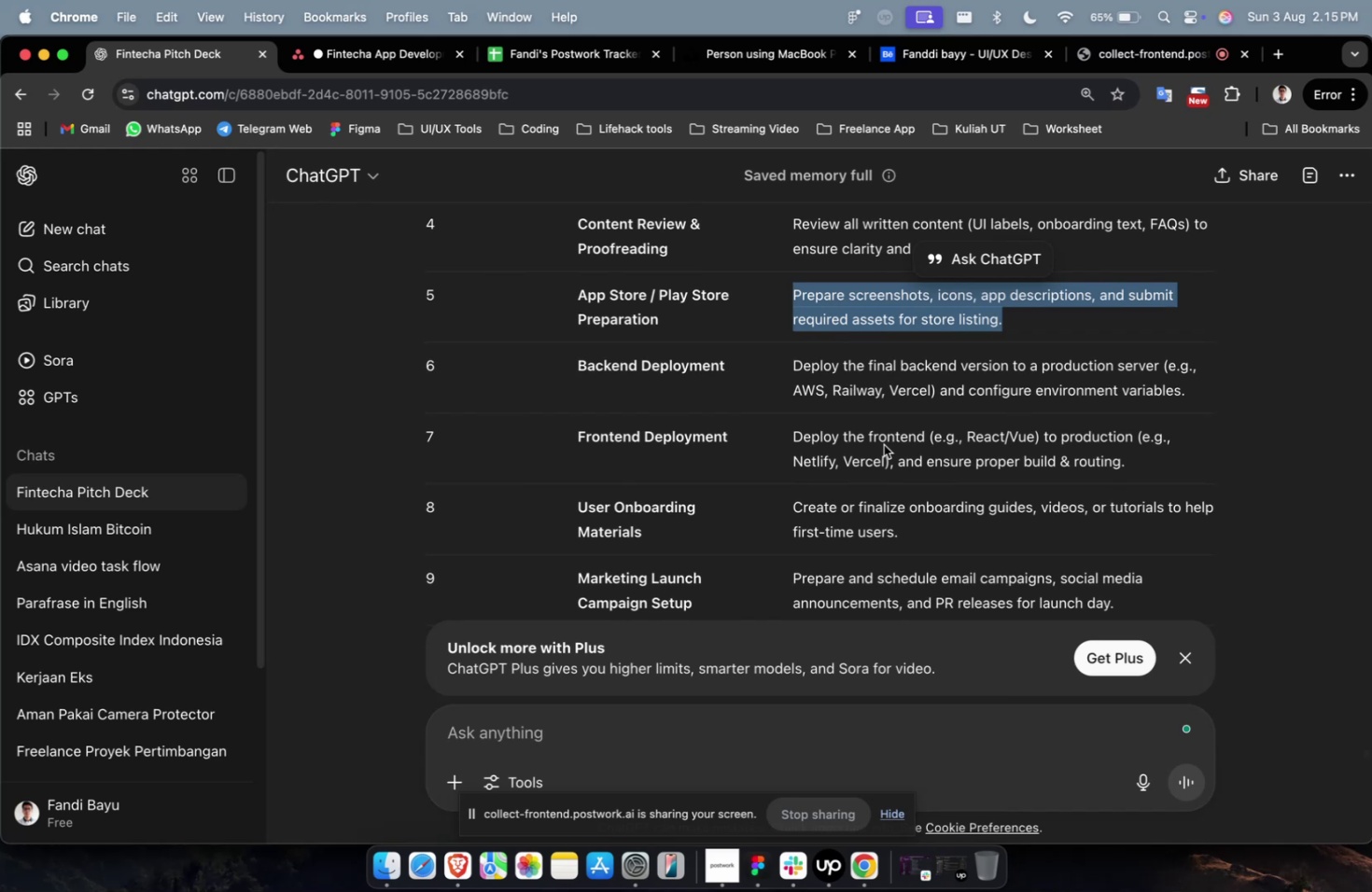 
scroll: coordinate [936, 464], scroll_direction: up, amount: 5.0
 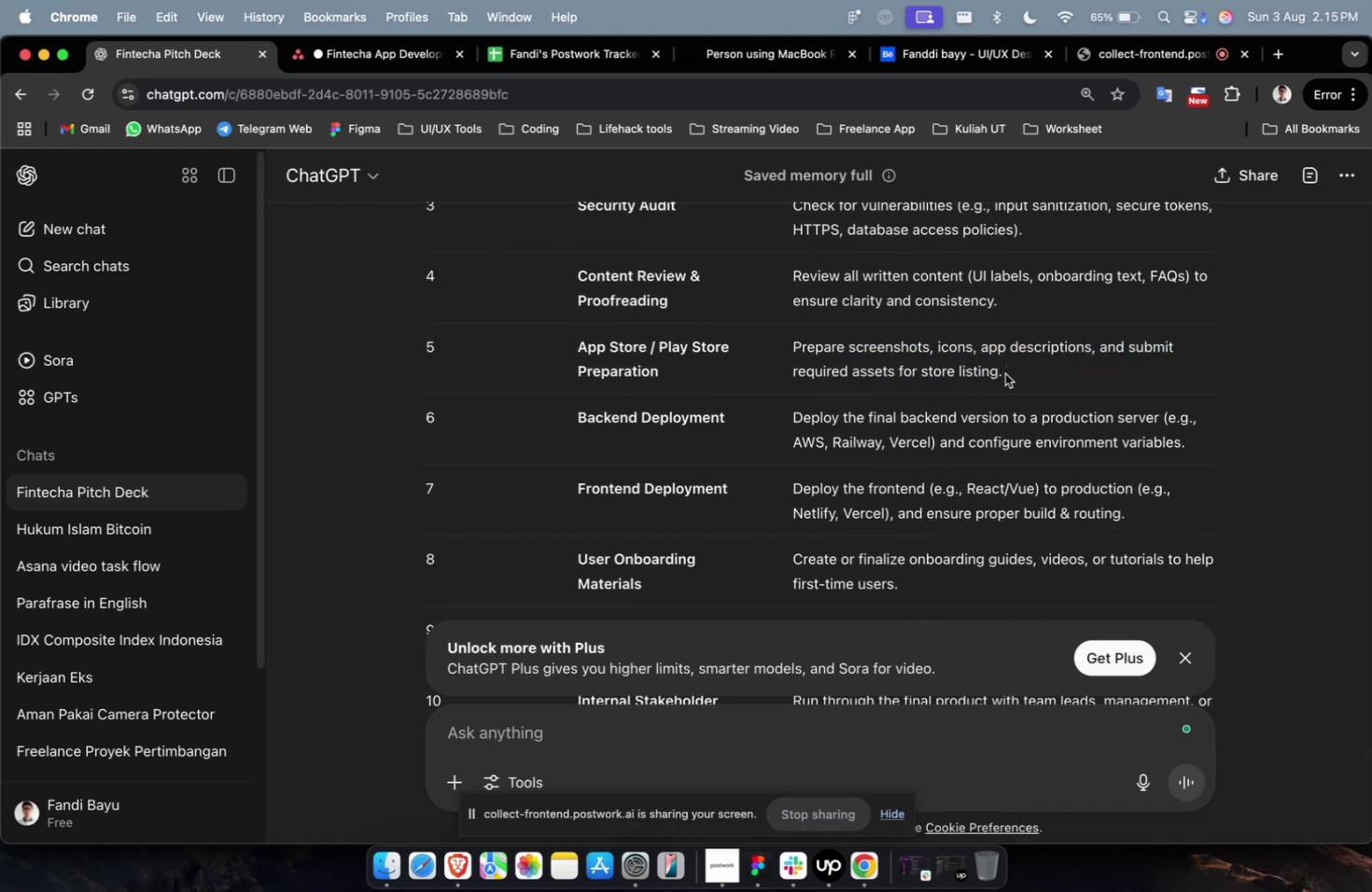 
left_click_drag(start_coordinate=[1015, 313], to_coordinate=[791, 261])
 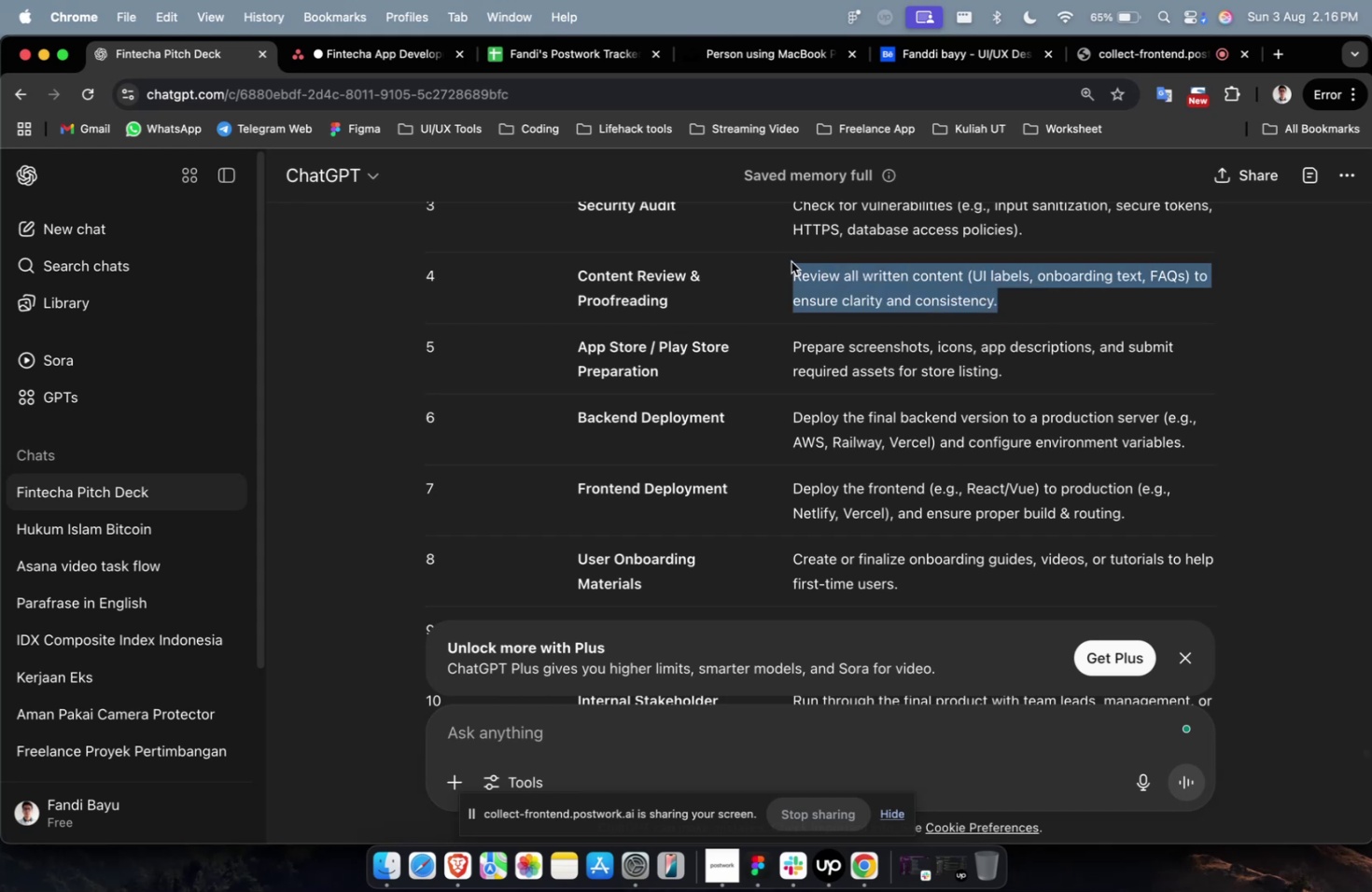 
key(Meta+C)
 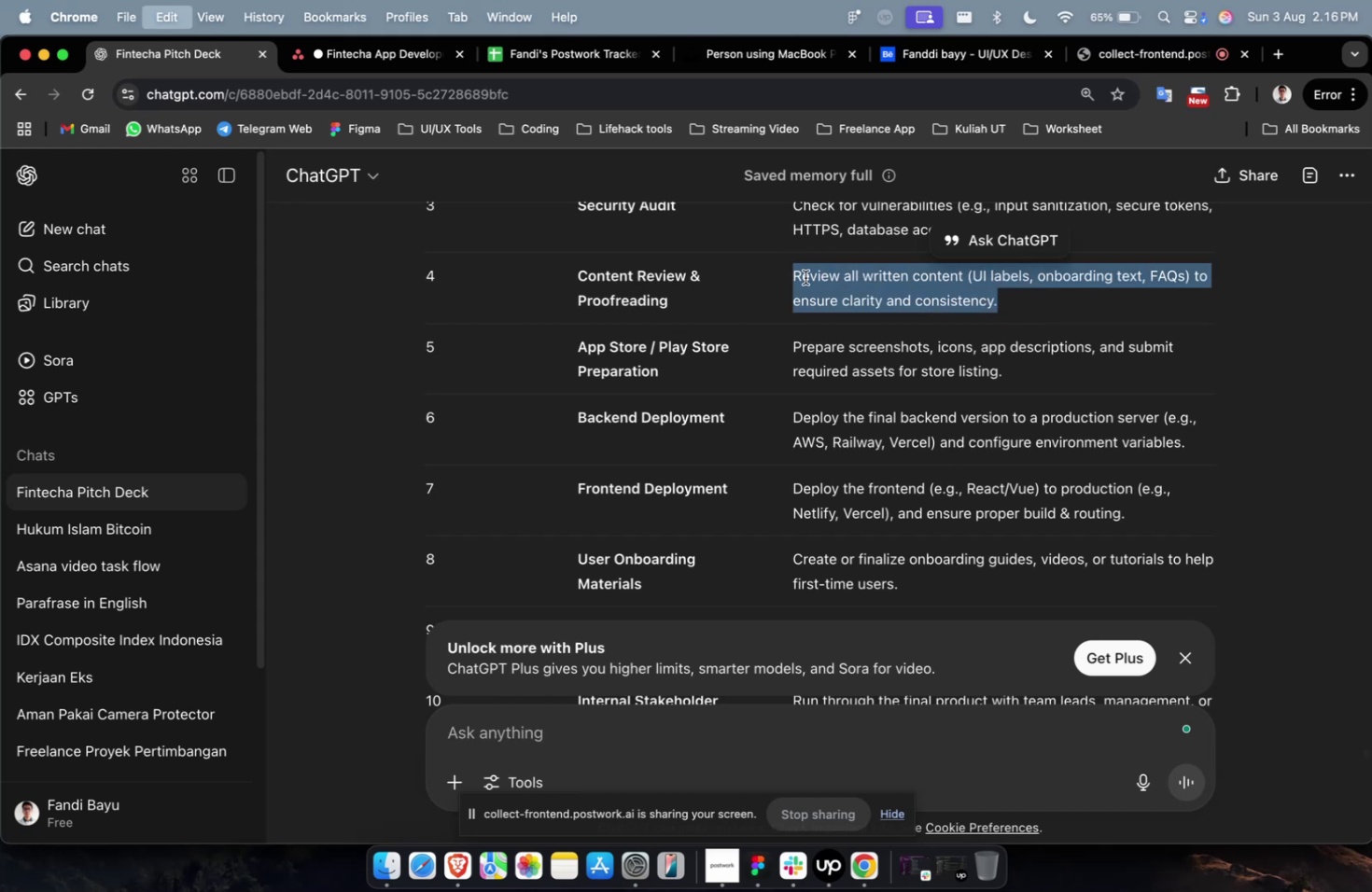 
key(Meta+C)
 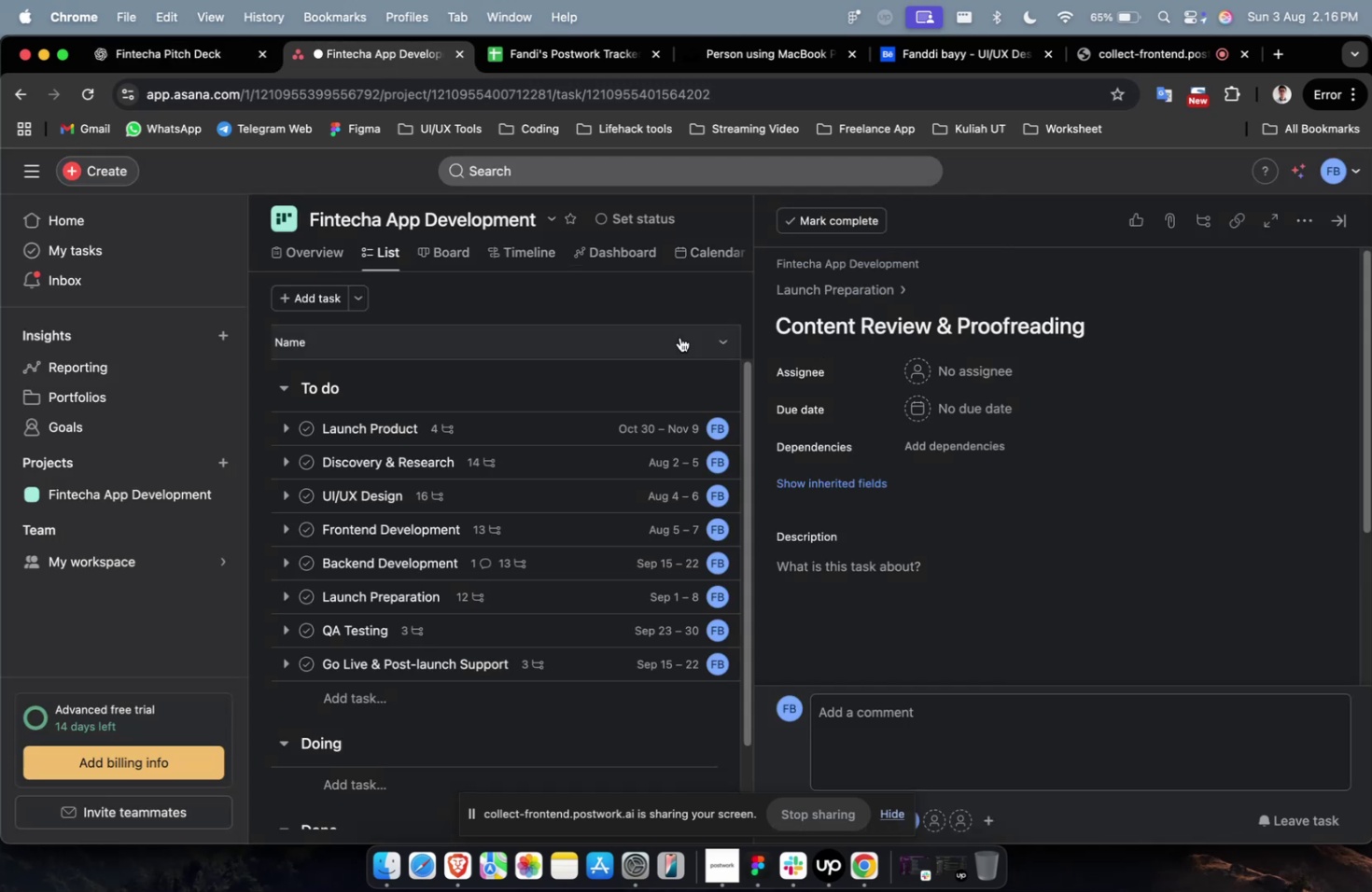 
left_click([866, 560])
 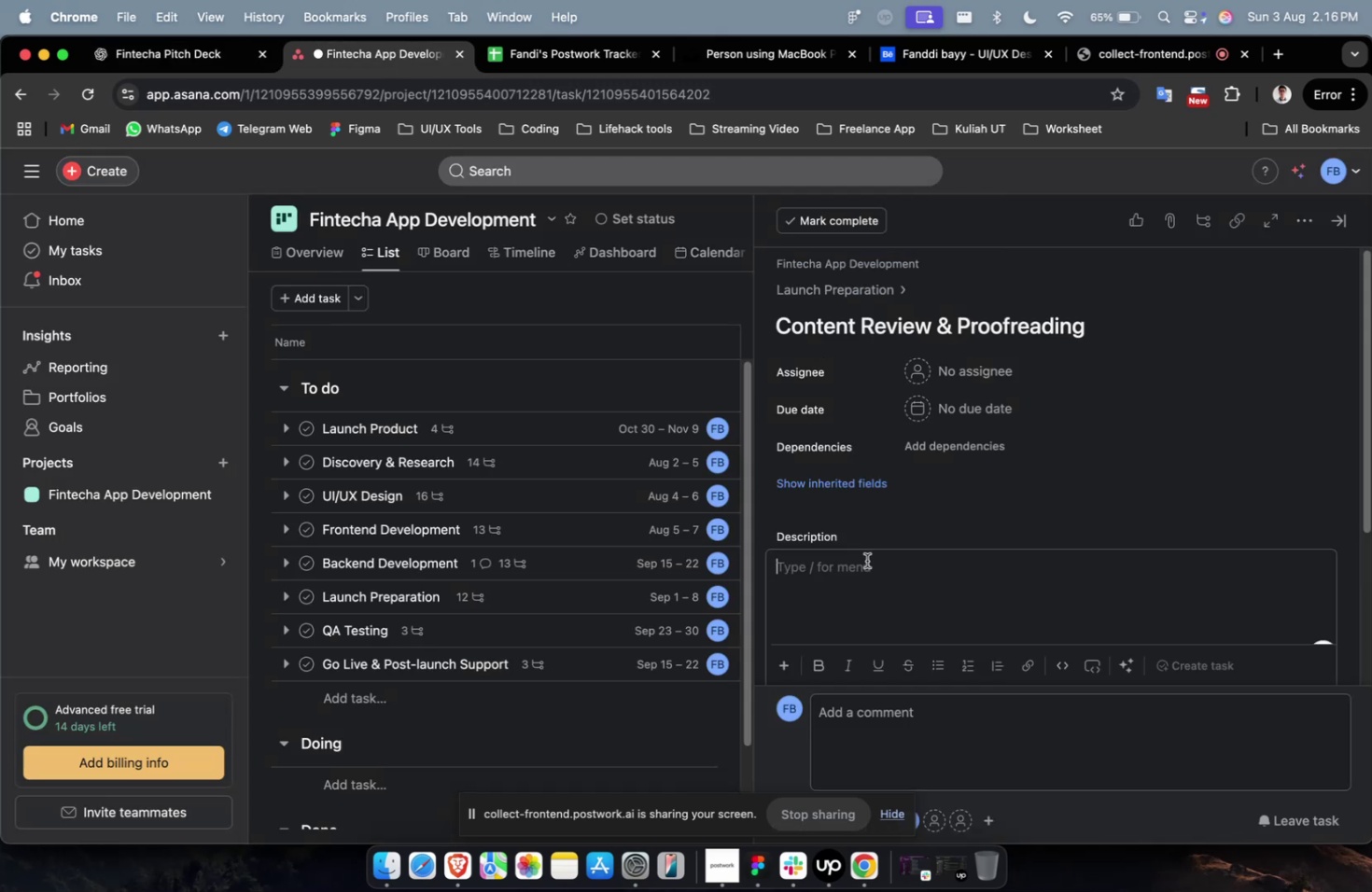 
key(Meta+V)
 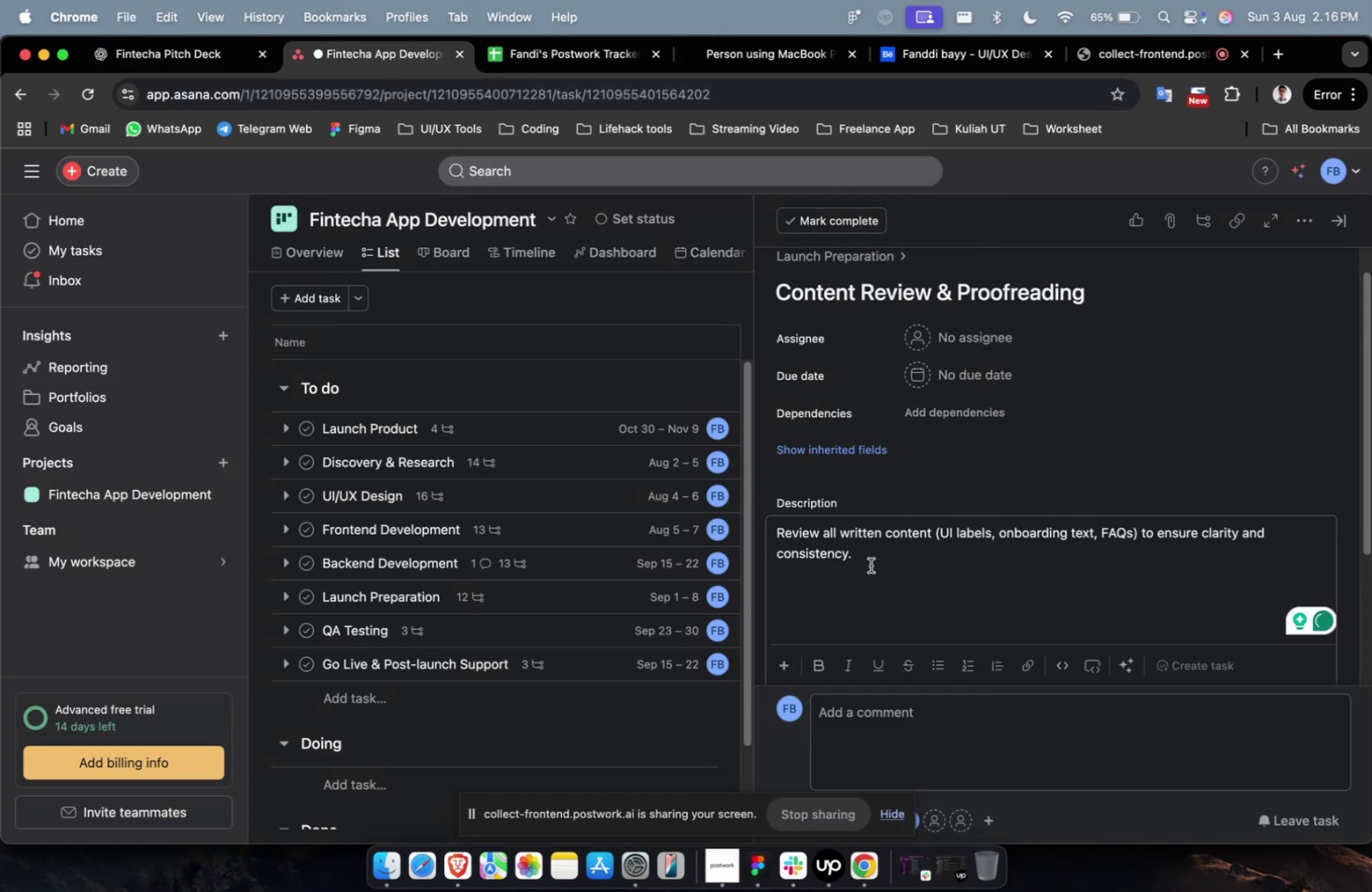 
scroll: coordinate [871, 564], scroll_direction: down, amount: 13.0
 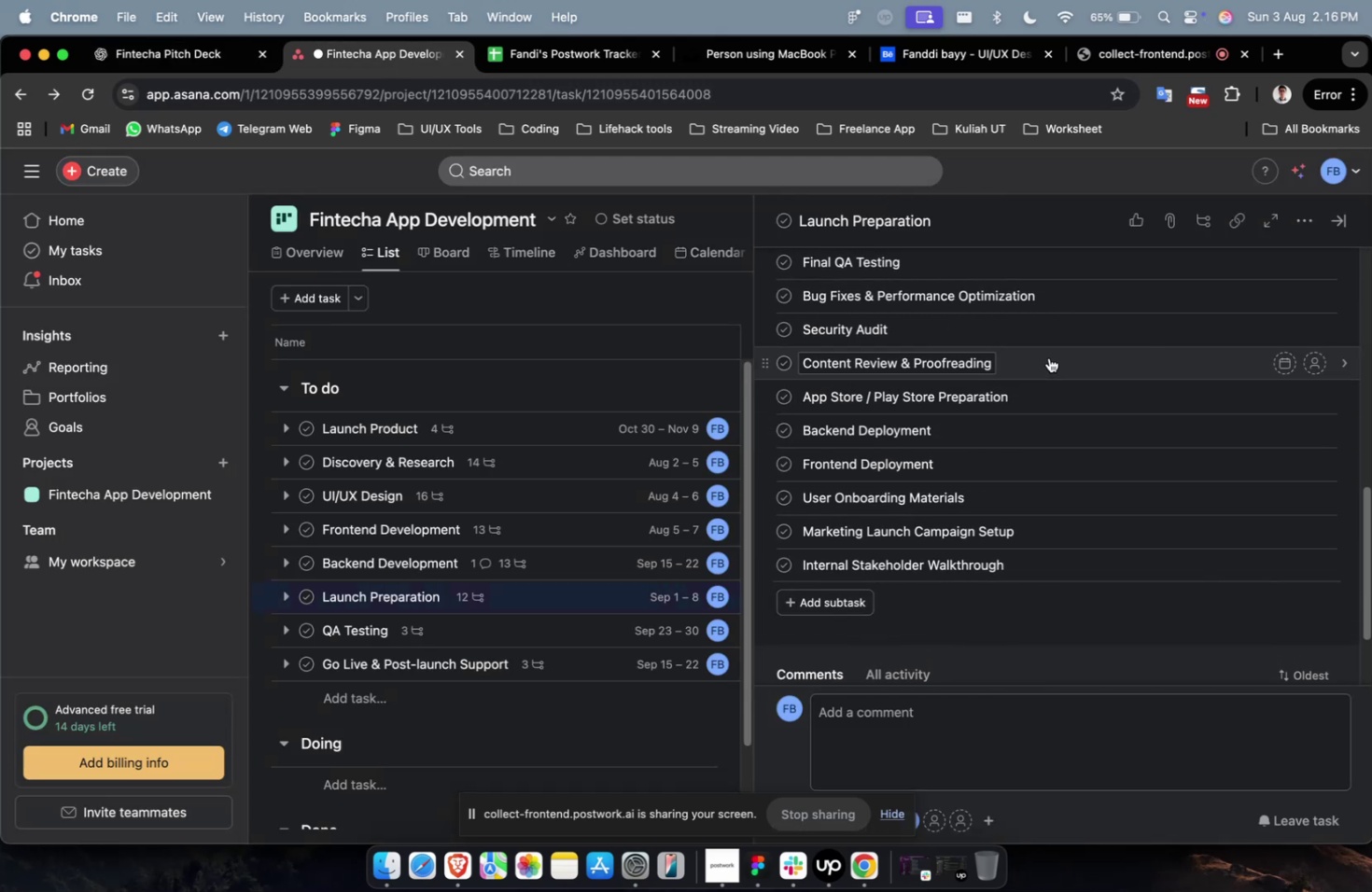 
left_click([1056, 335])
 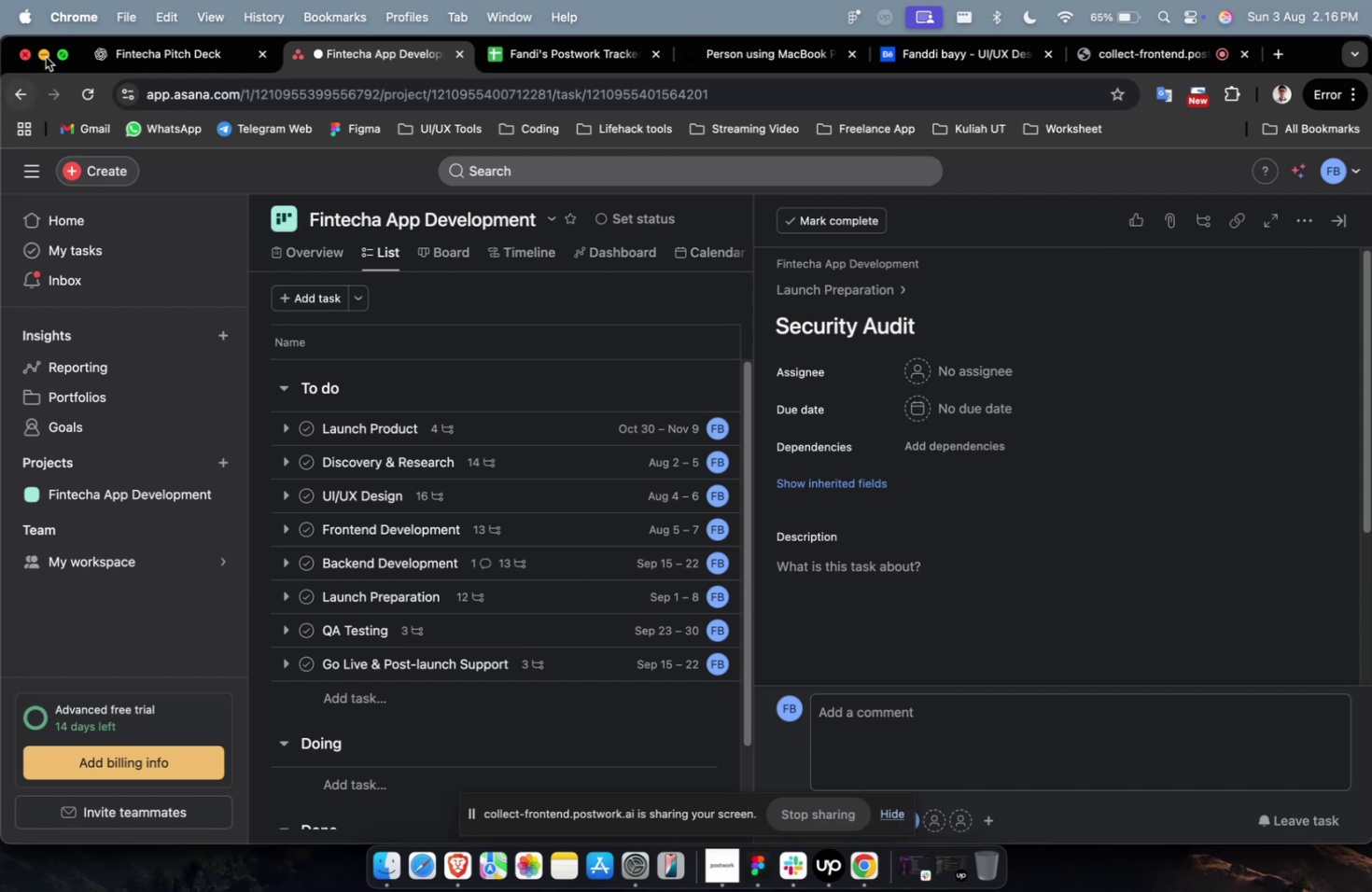 
left_click([158, 56])
 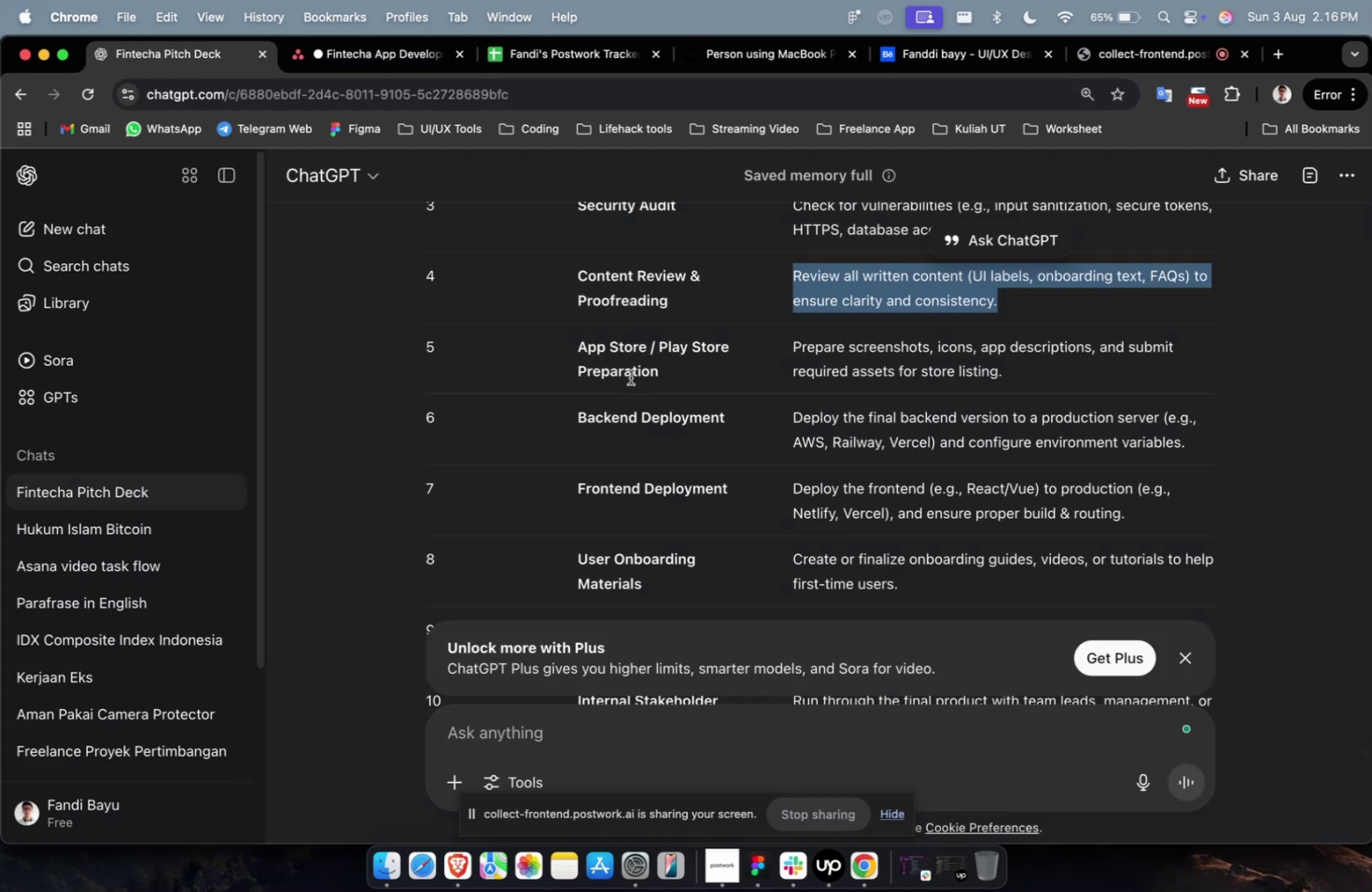 
scroll: coordinate [764, 416], scroll_direction: up, amount: 4.0
 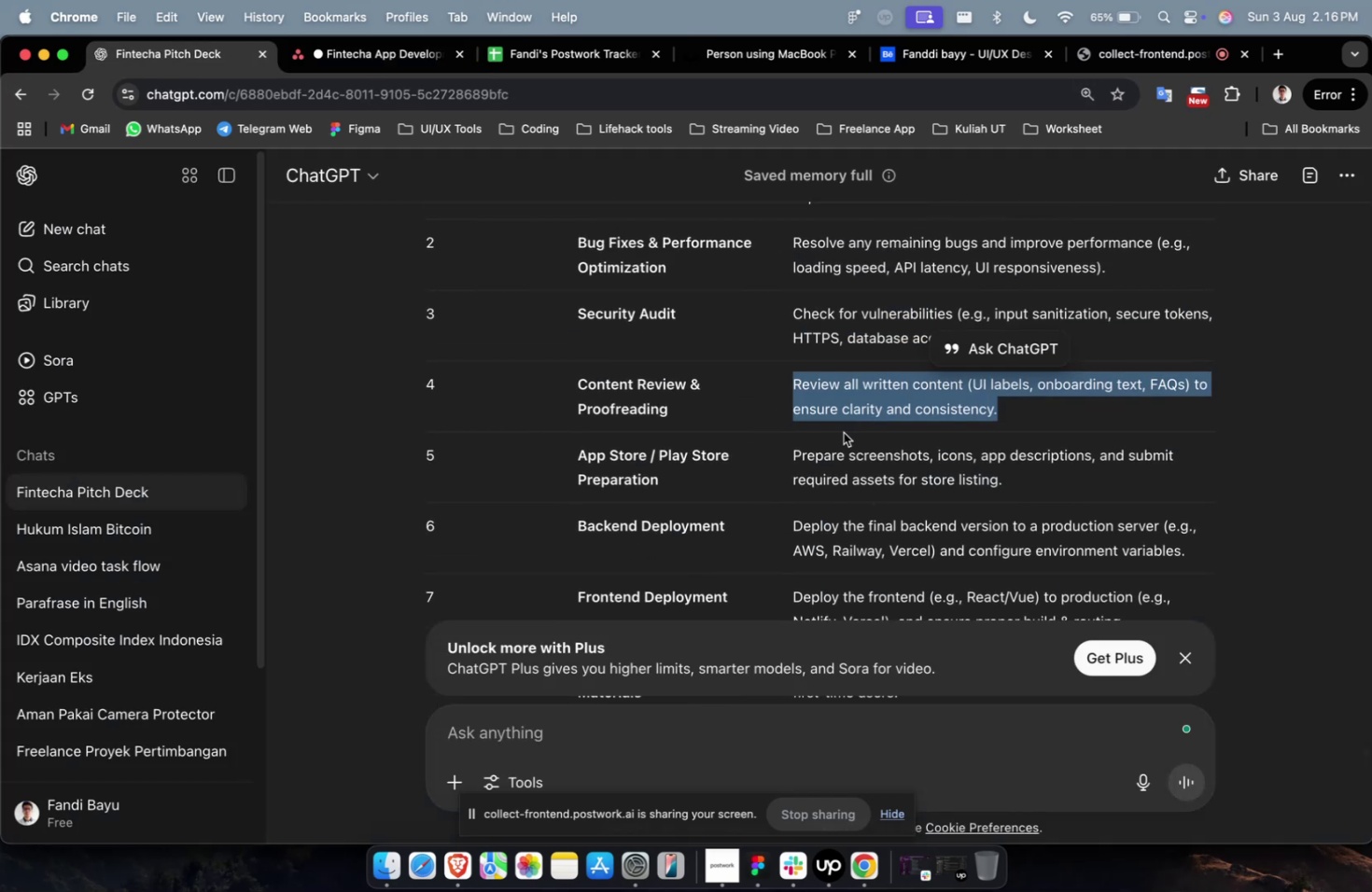 
left_click([849, 435])
 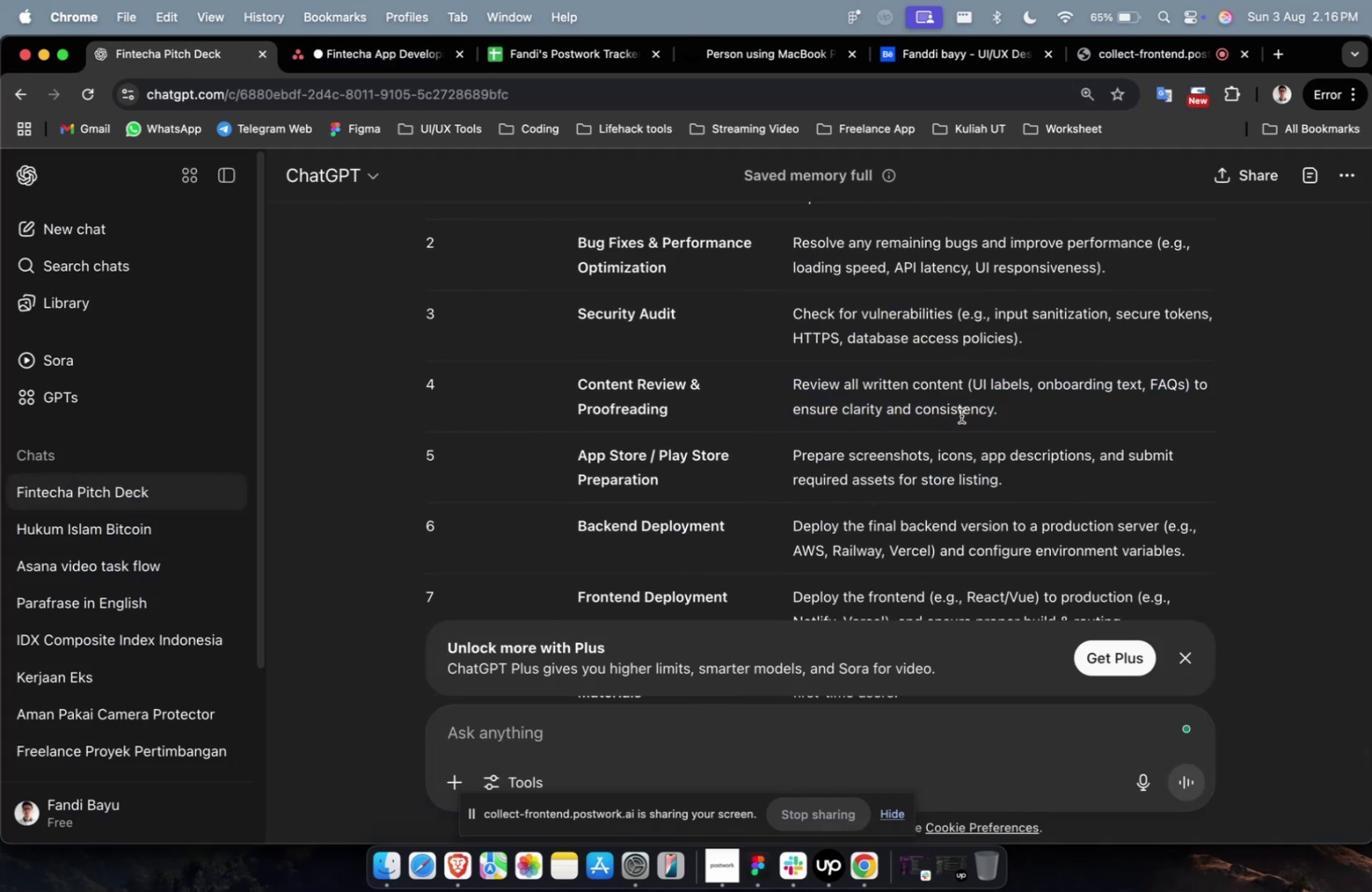 
scroll: coordinate [1023, 407], scroll_direction: up, amount: 2.0
 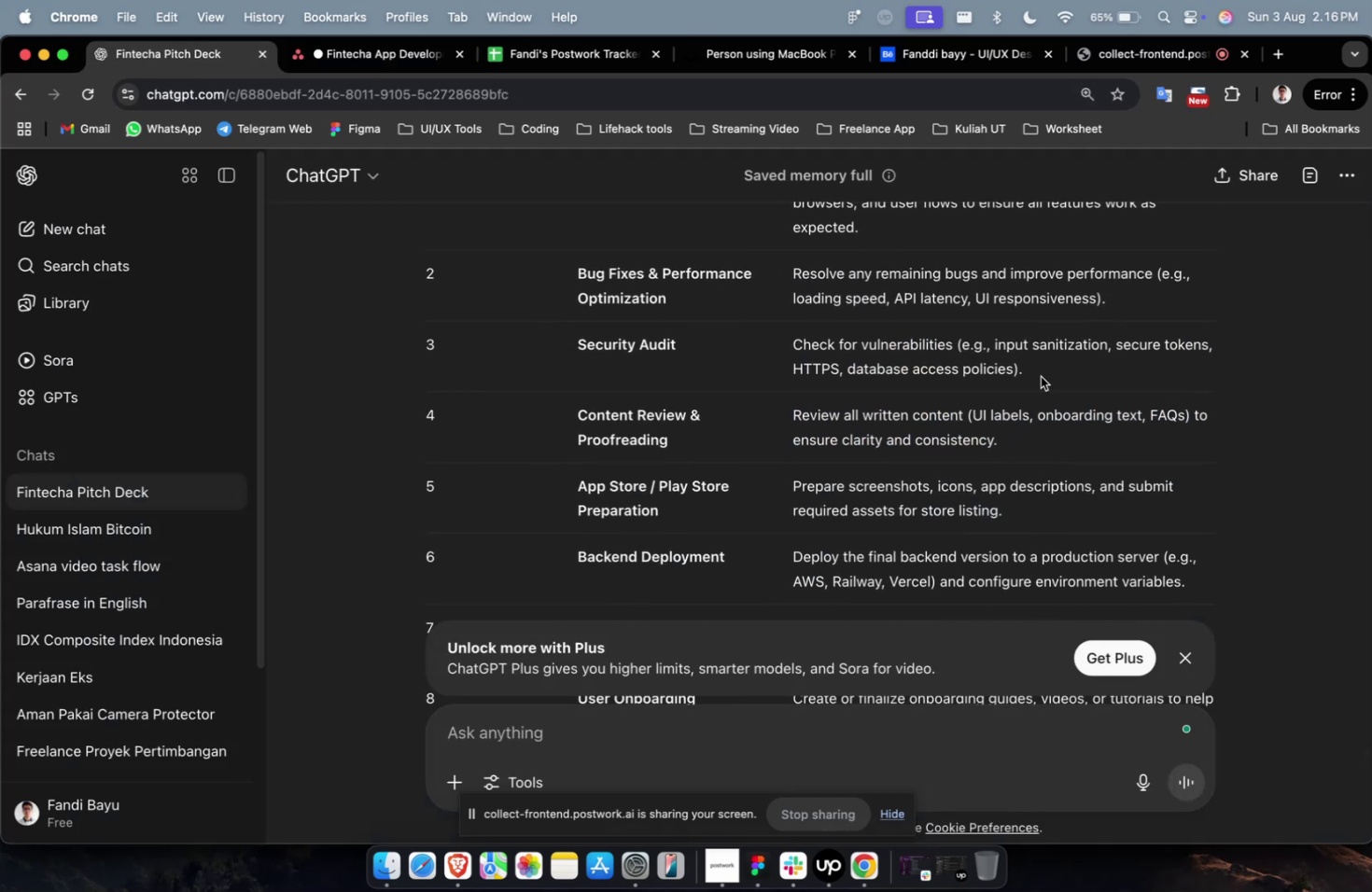 
left_click_drag(start_coordinate=[1038, 368], to_coordinate=[787, 347])
 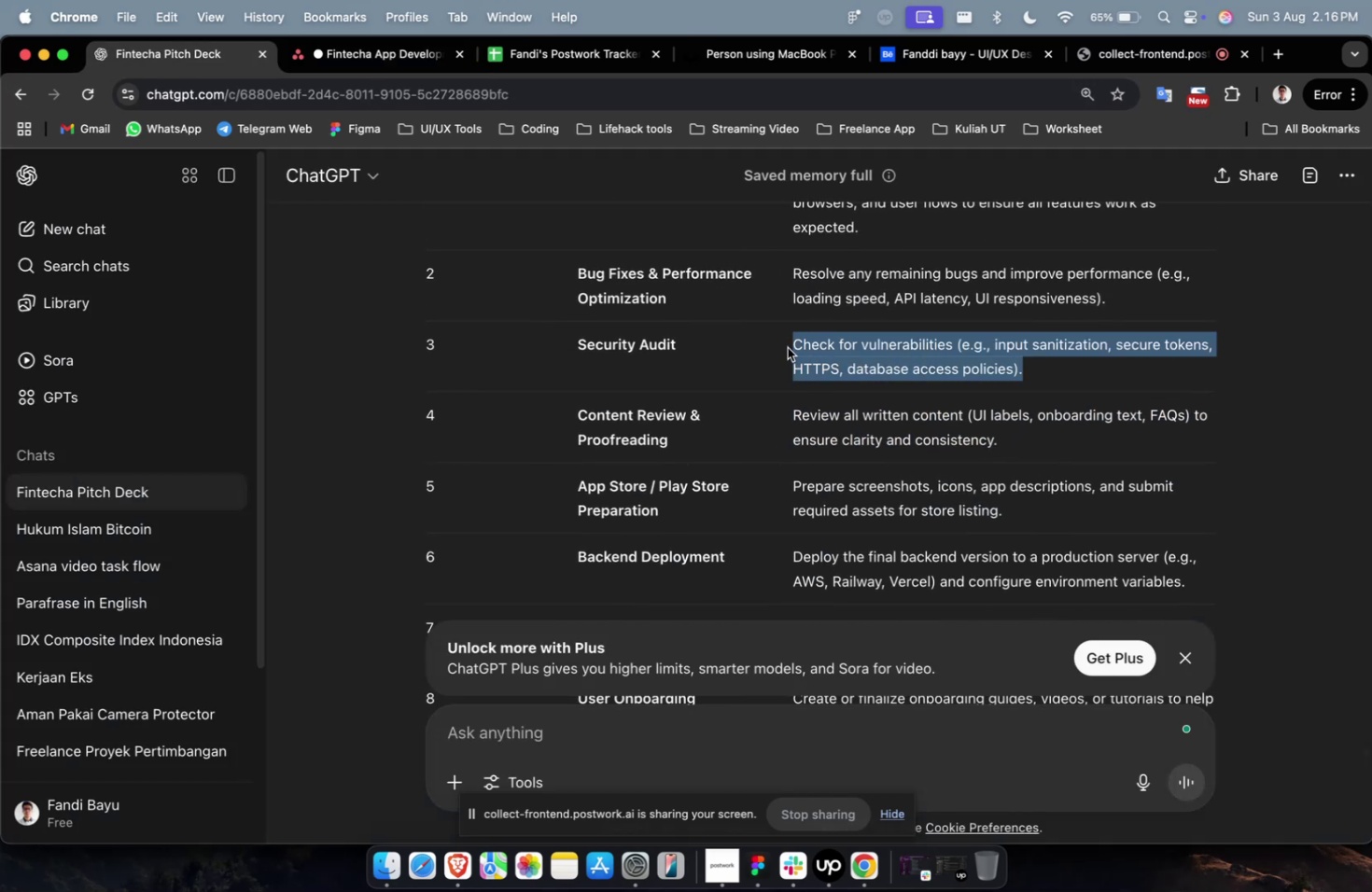 
key(Meta+C)
 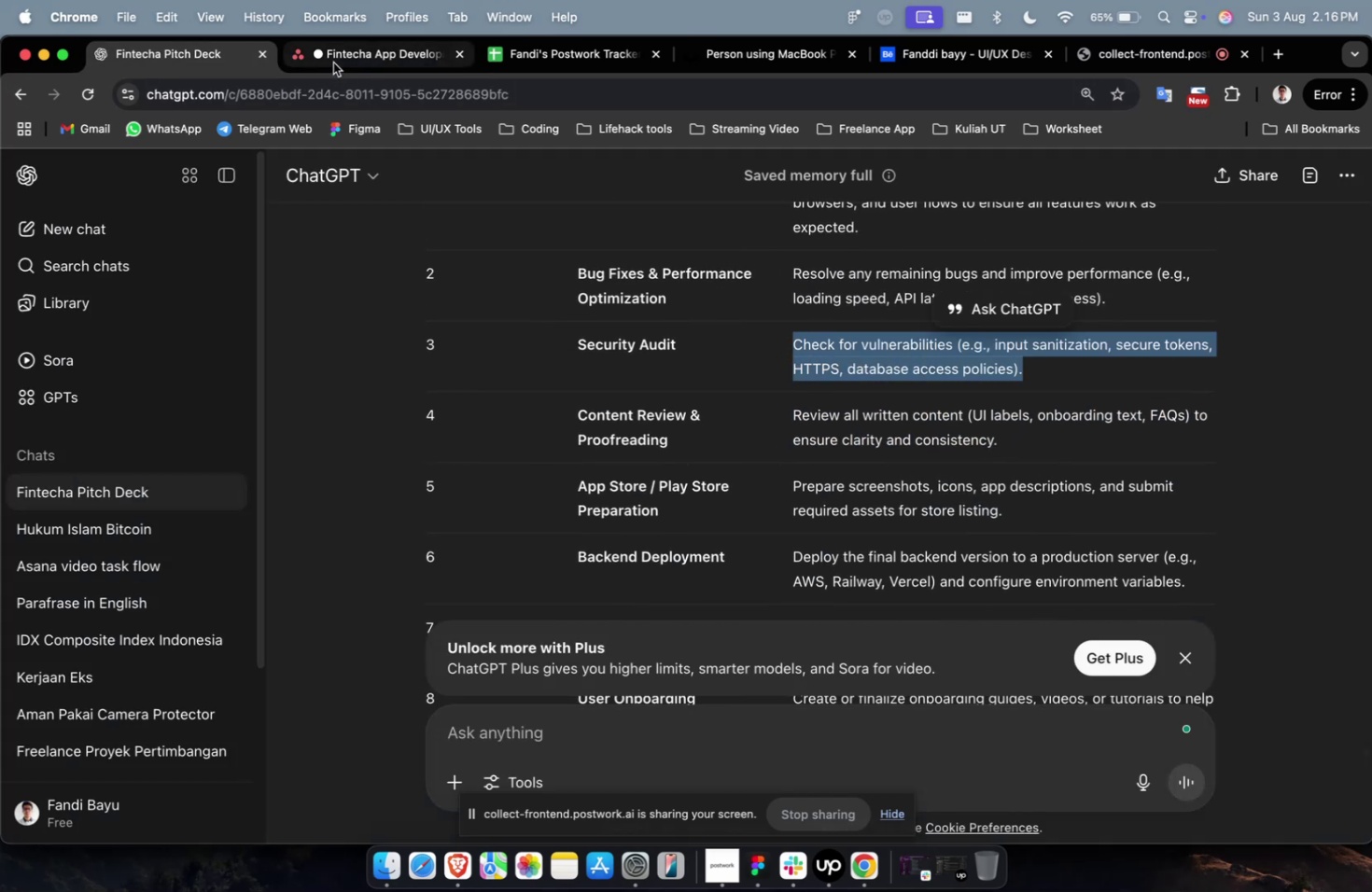 
left_click([333, 63])
 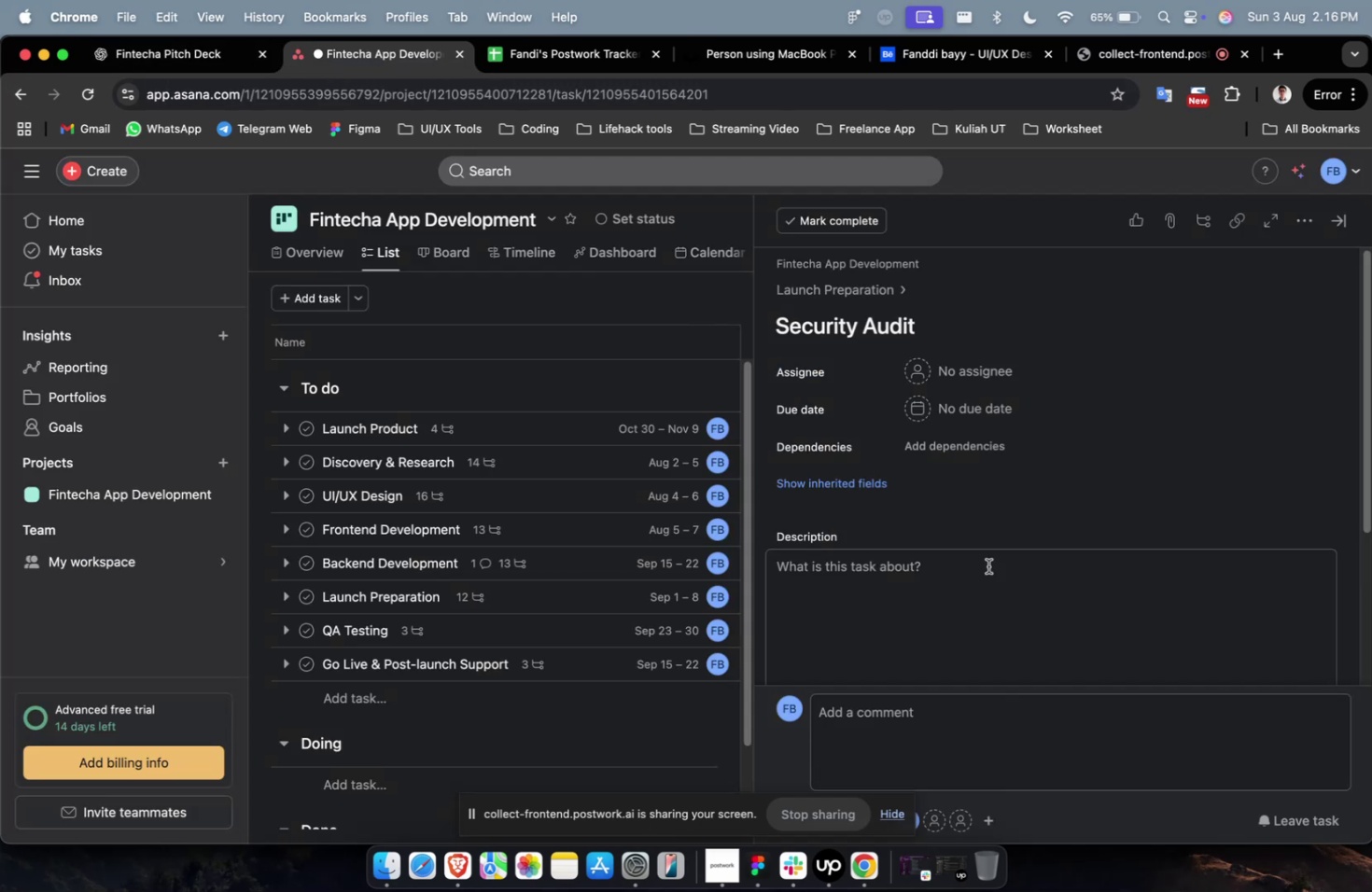 
left_click([995, 580])
 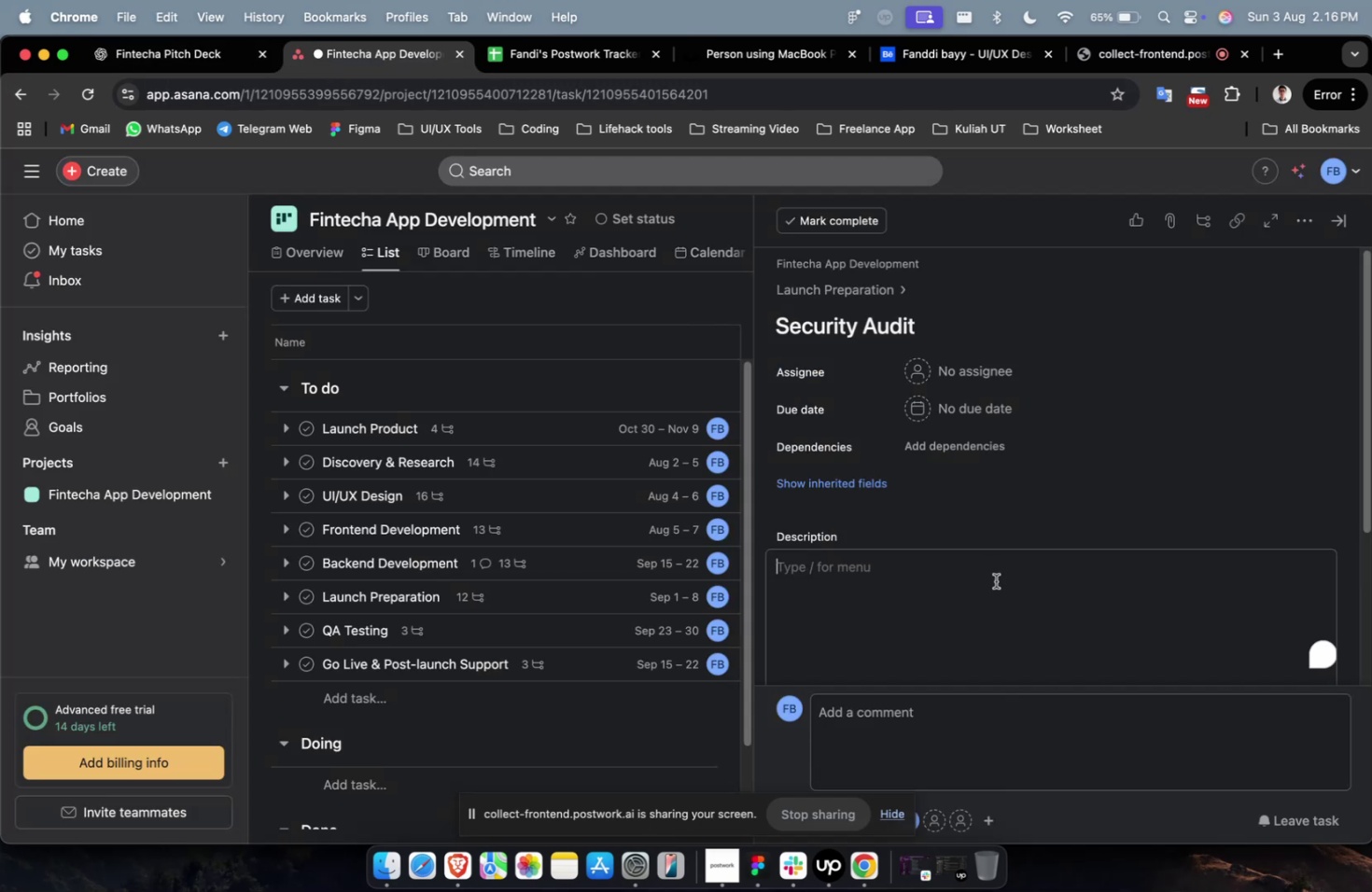 
key(Meta+V)
 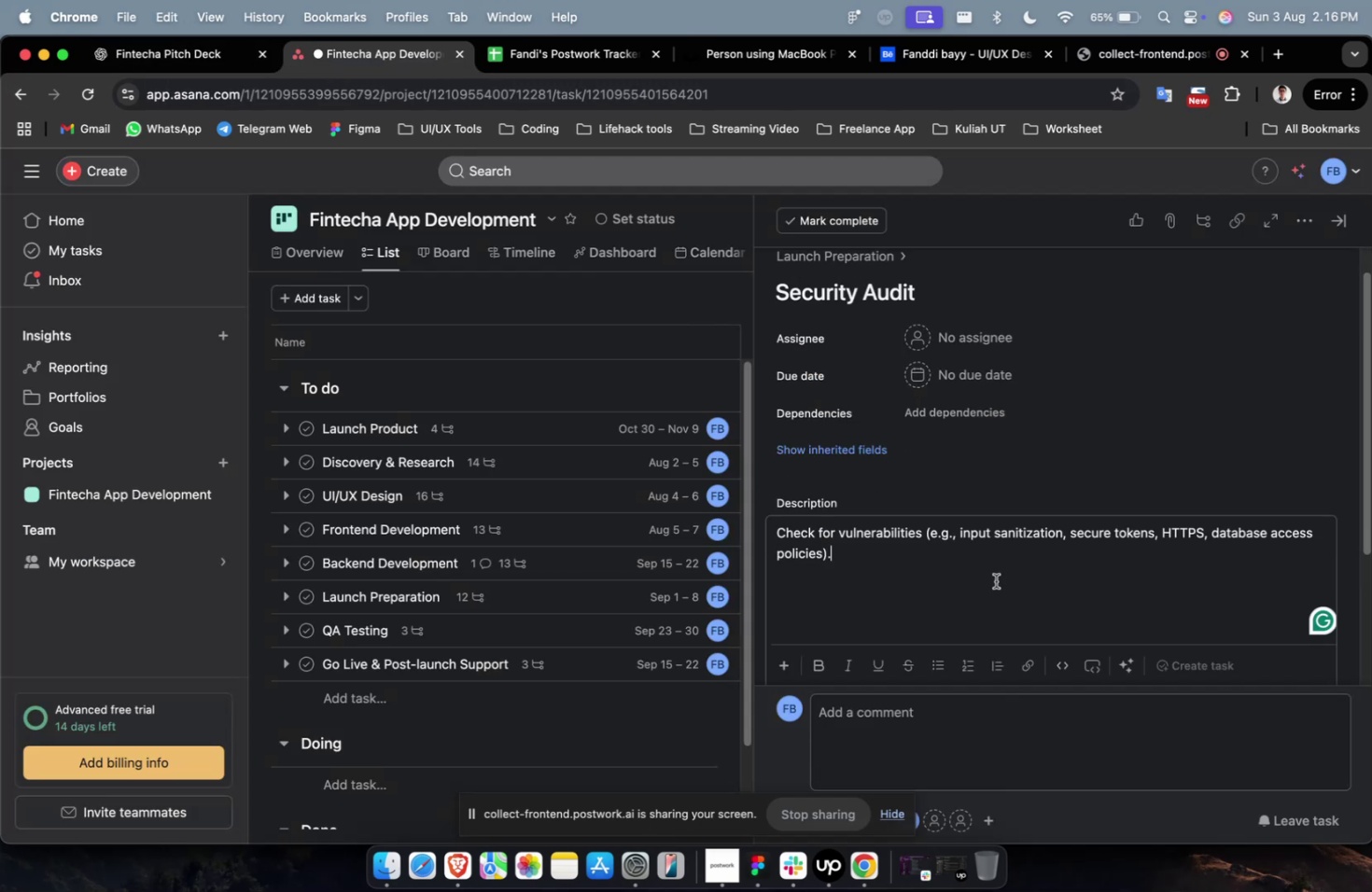 
scroll: coordinate [995, 580], scroll_direction: down, amount: 4.0
 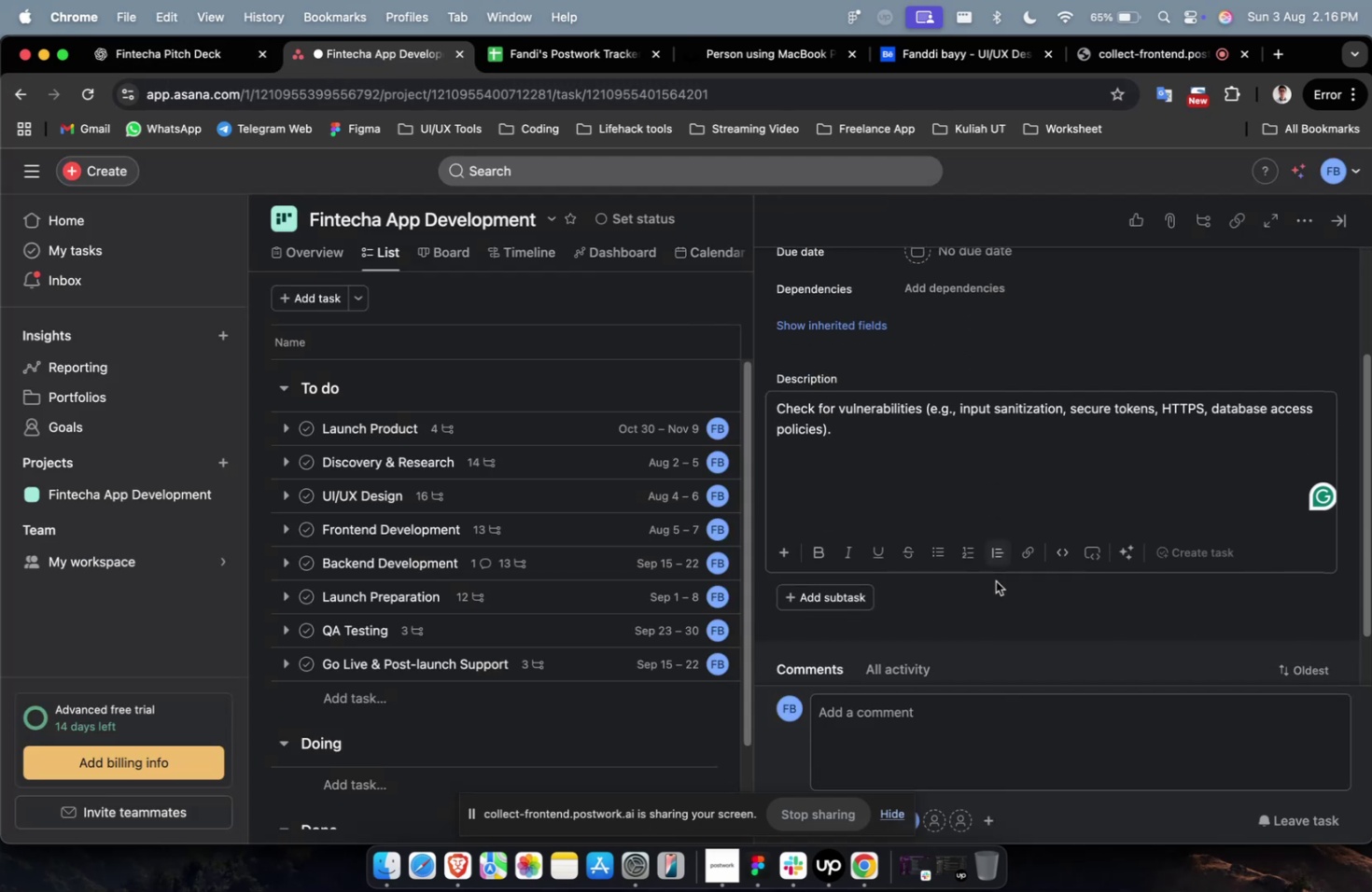 
scroll: coordinate [995, 580], scroll_direction: up, amount: 7.0
 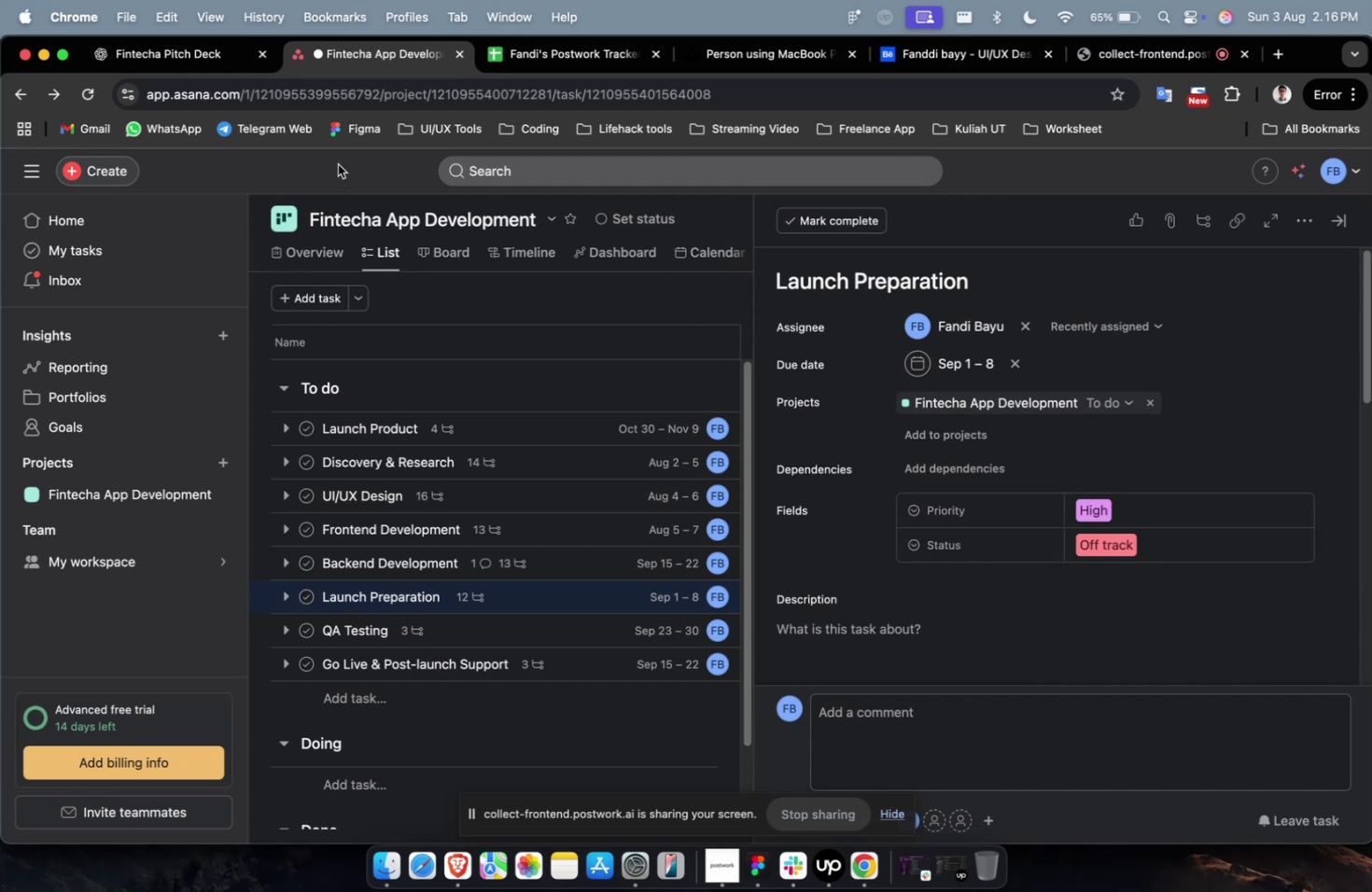 
left_click([211, 72])
 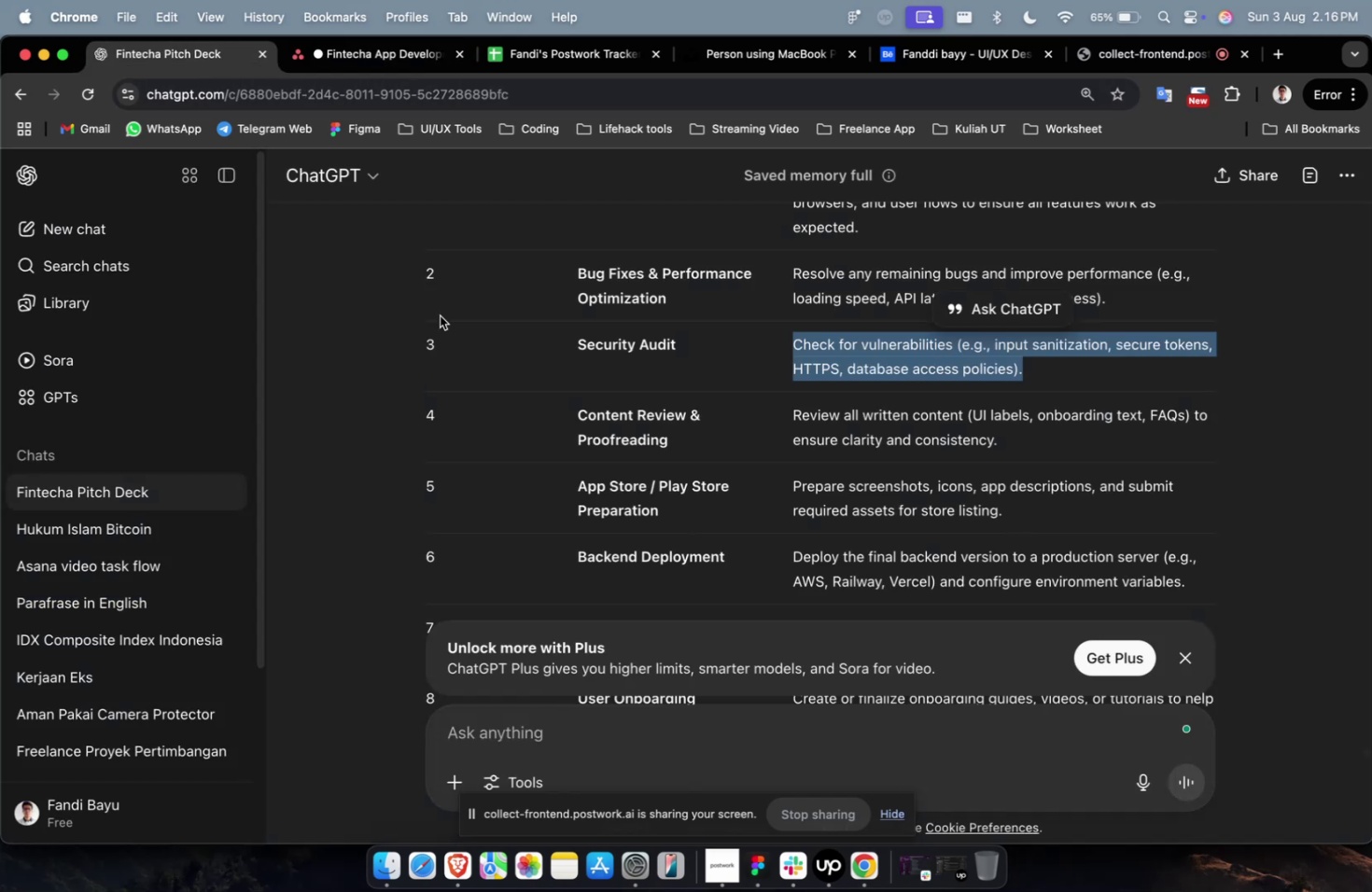 
scroll: coordinate [734, 495], scroll_direction: up, amount: 4.0
 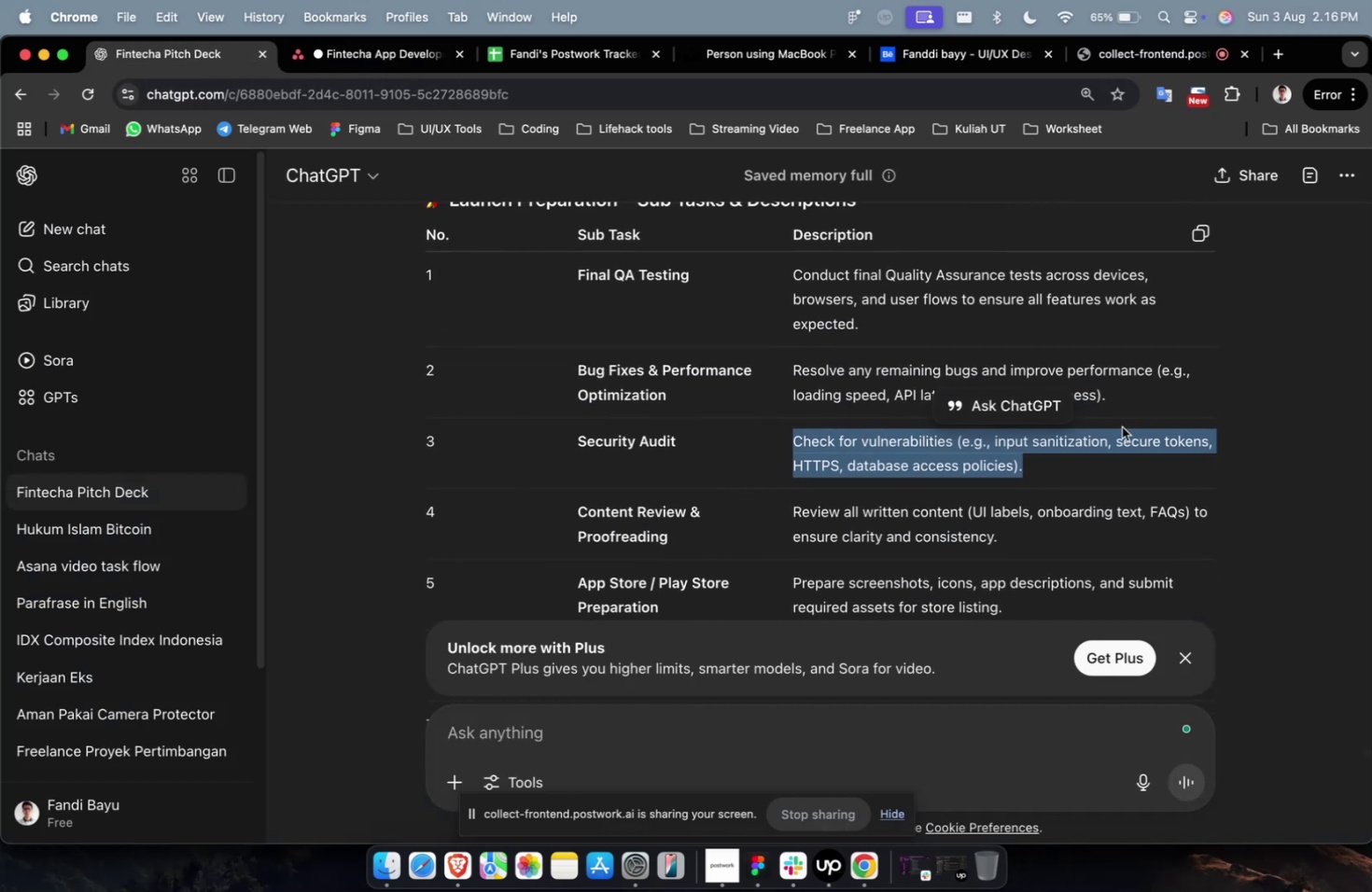 
left_click([1171, 422])
 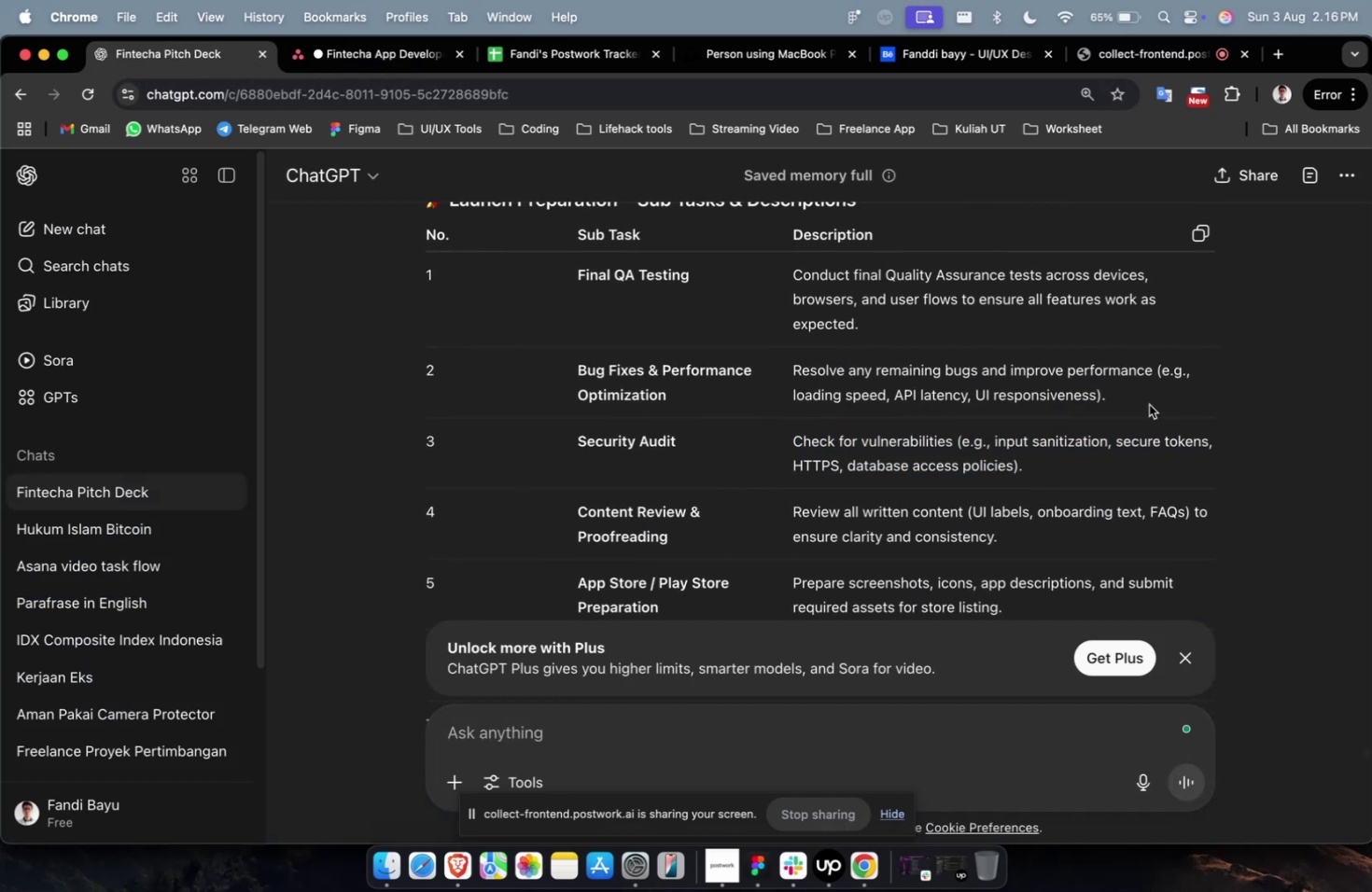 
left_click_drag(start_coordinate=[1139, 399], to_coordinate=[785, 365])
 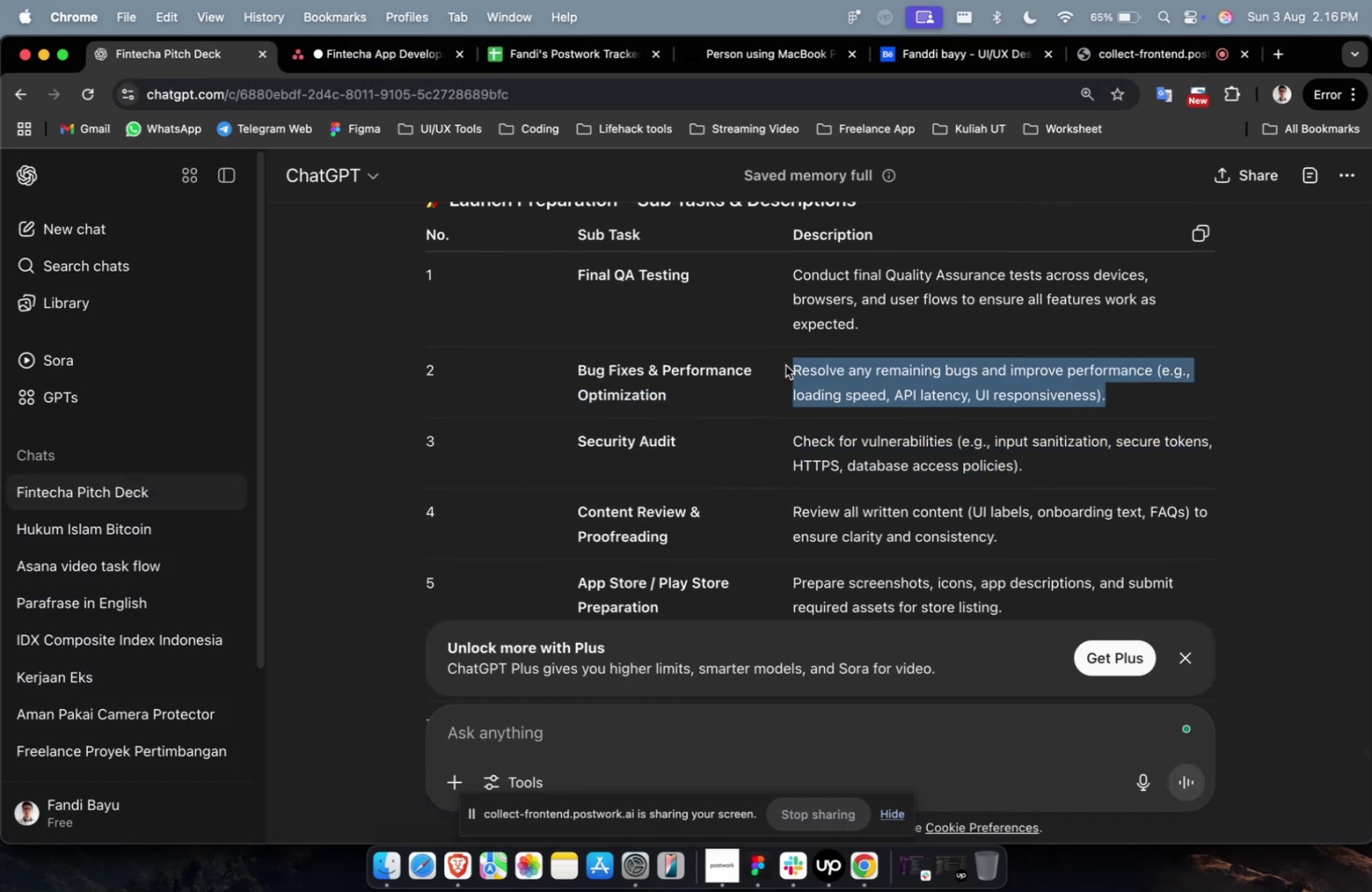 
key(Meta+C)
 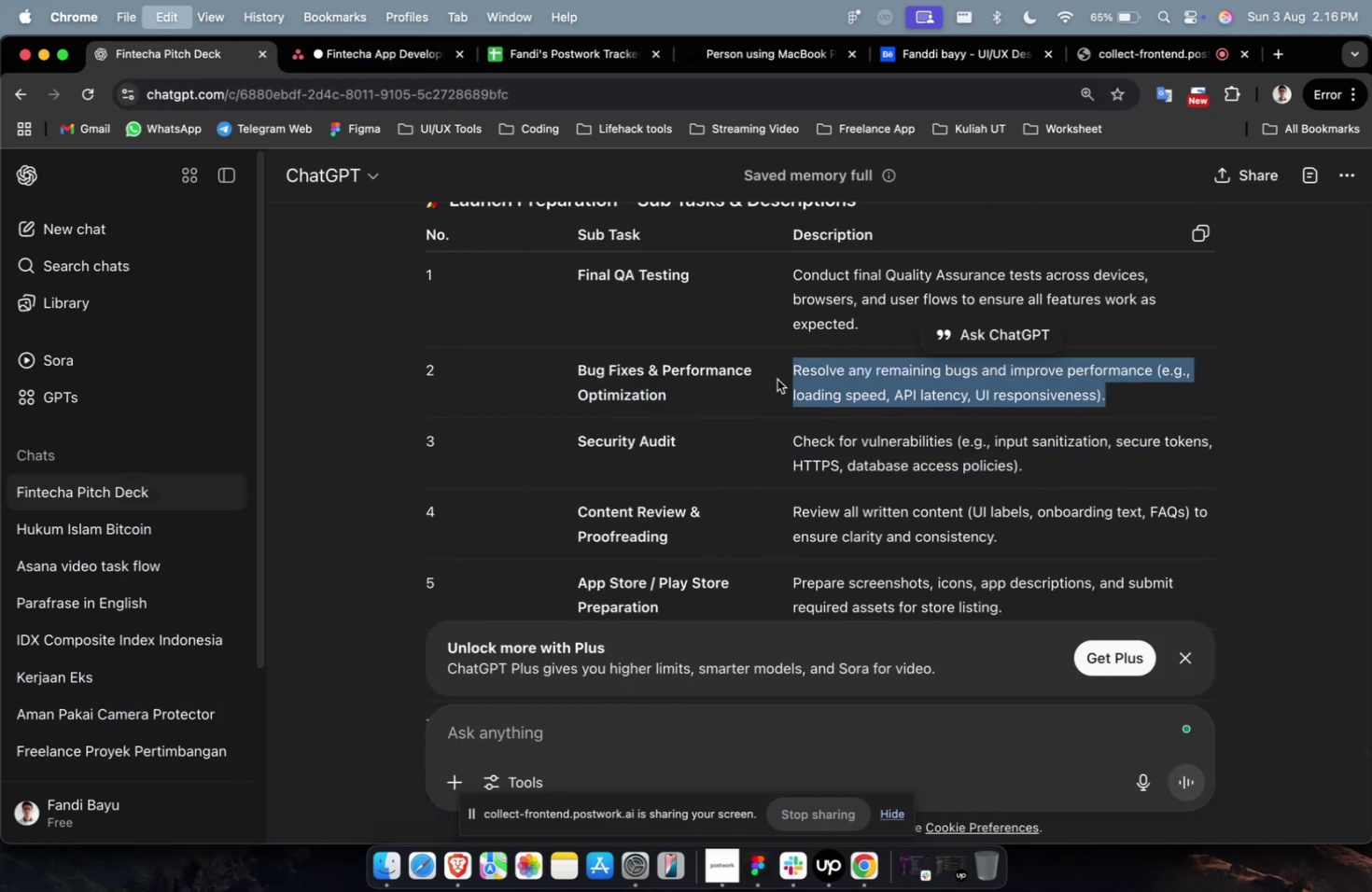 
key(Meta+C)
 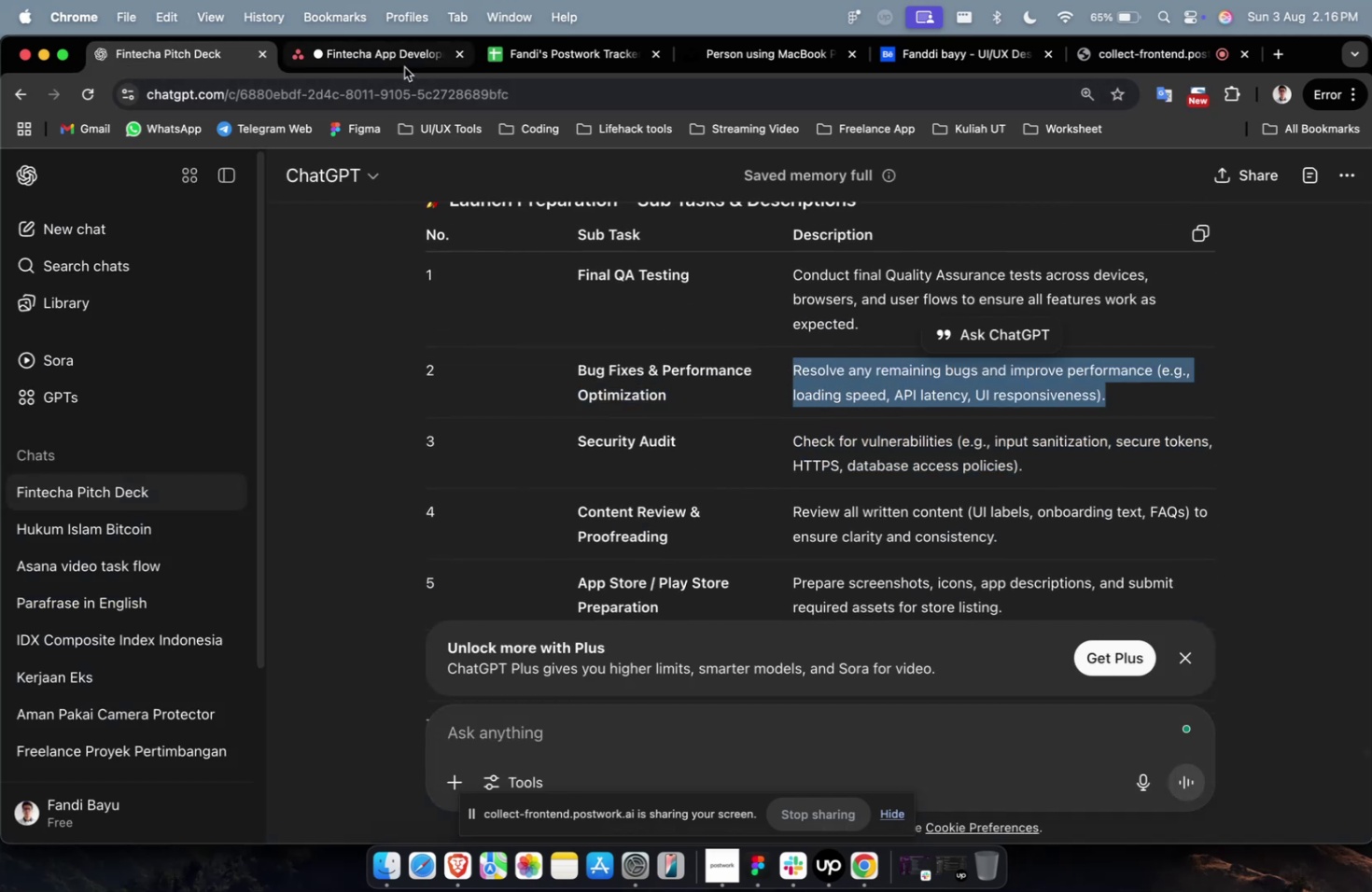 
left_click([402, 62])
 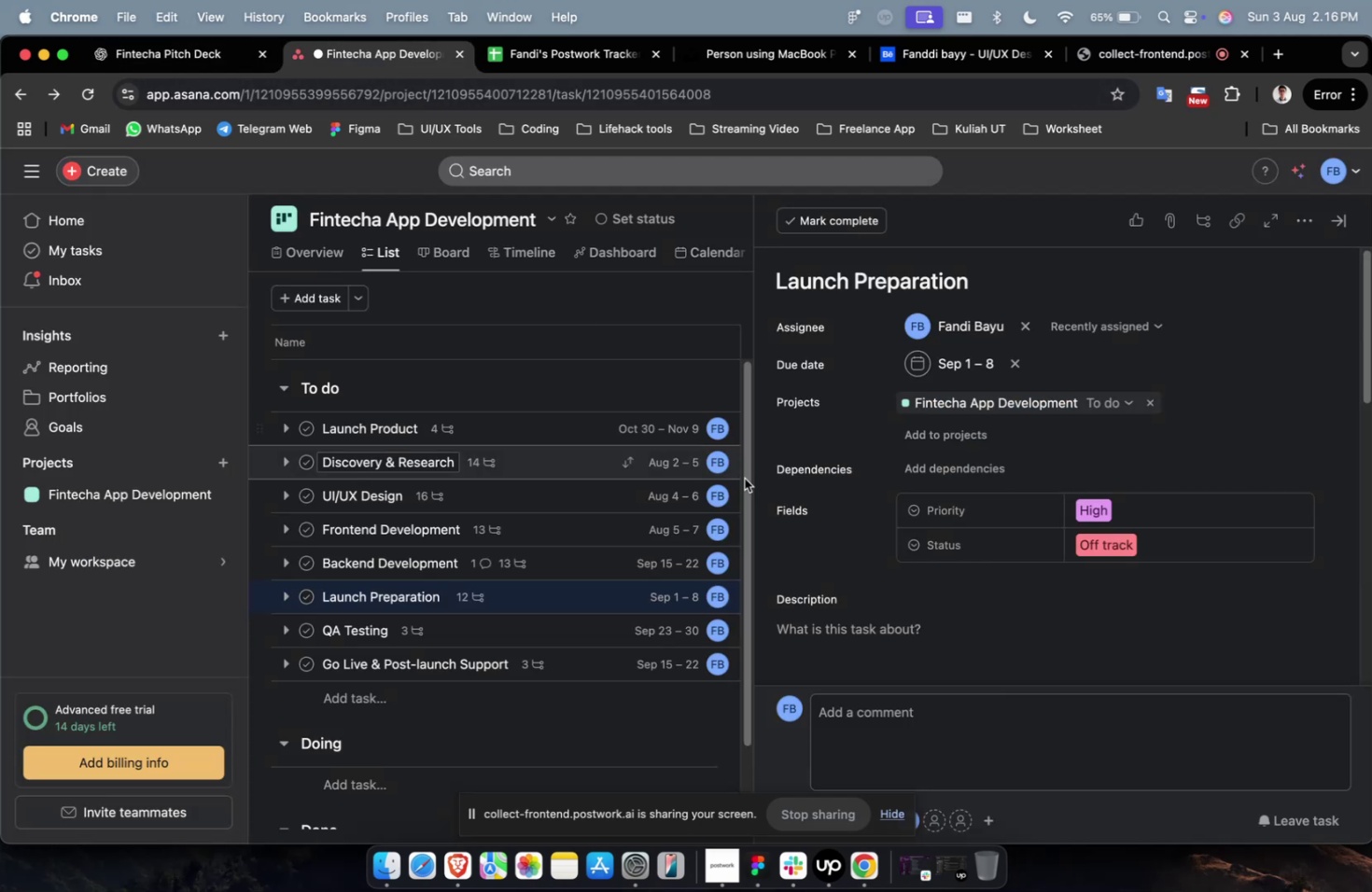 
scroll: coordinate [819, 551], scroll_direction: down, amount: 7.0
 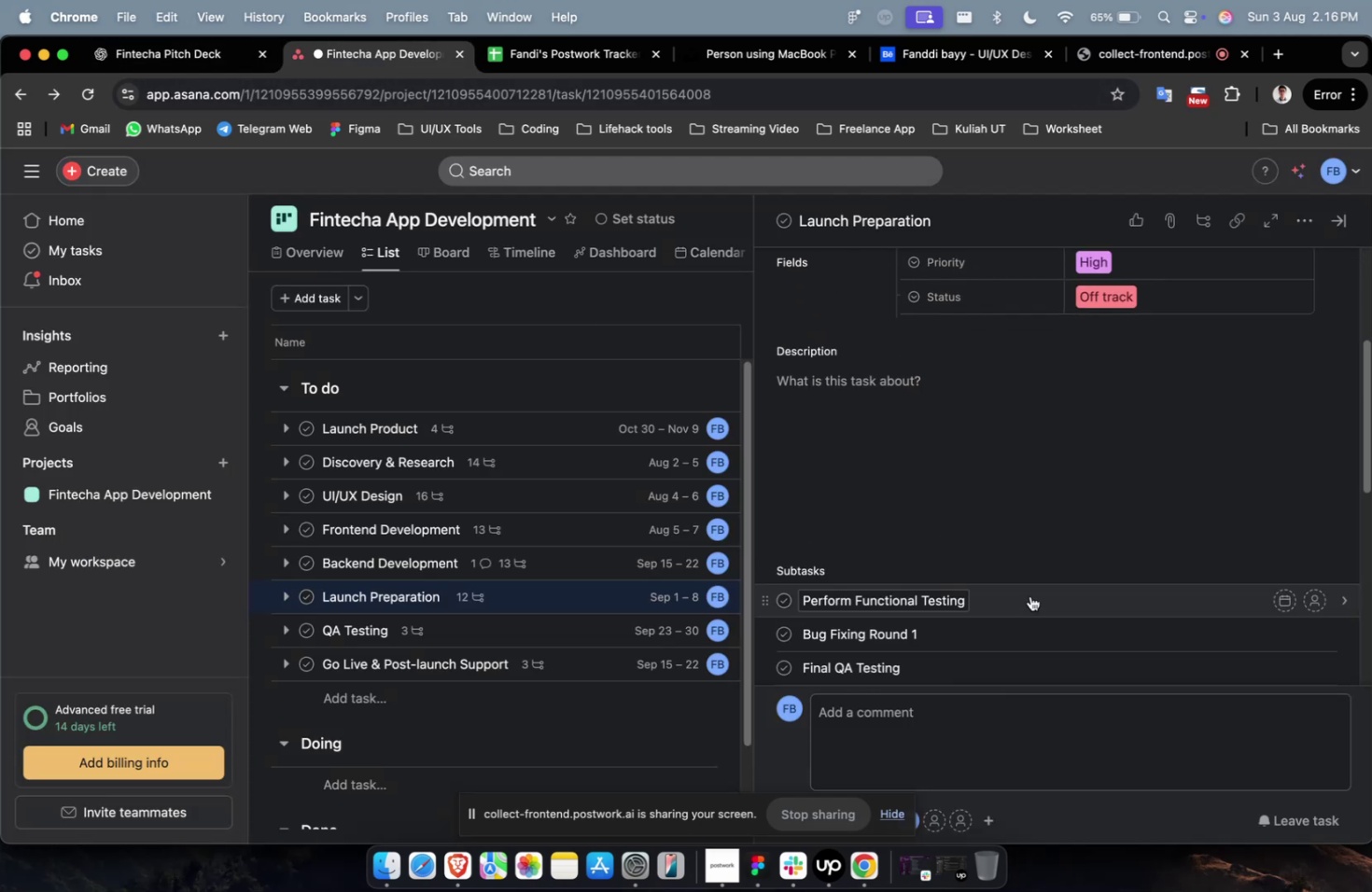 
left_click([1054, 521])
 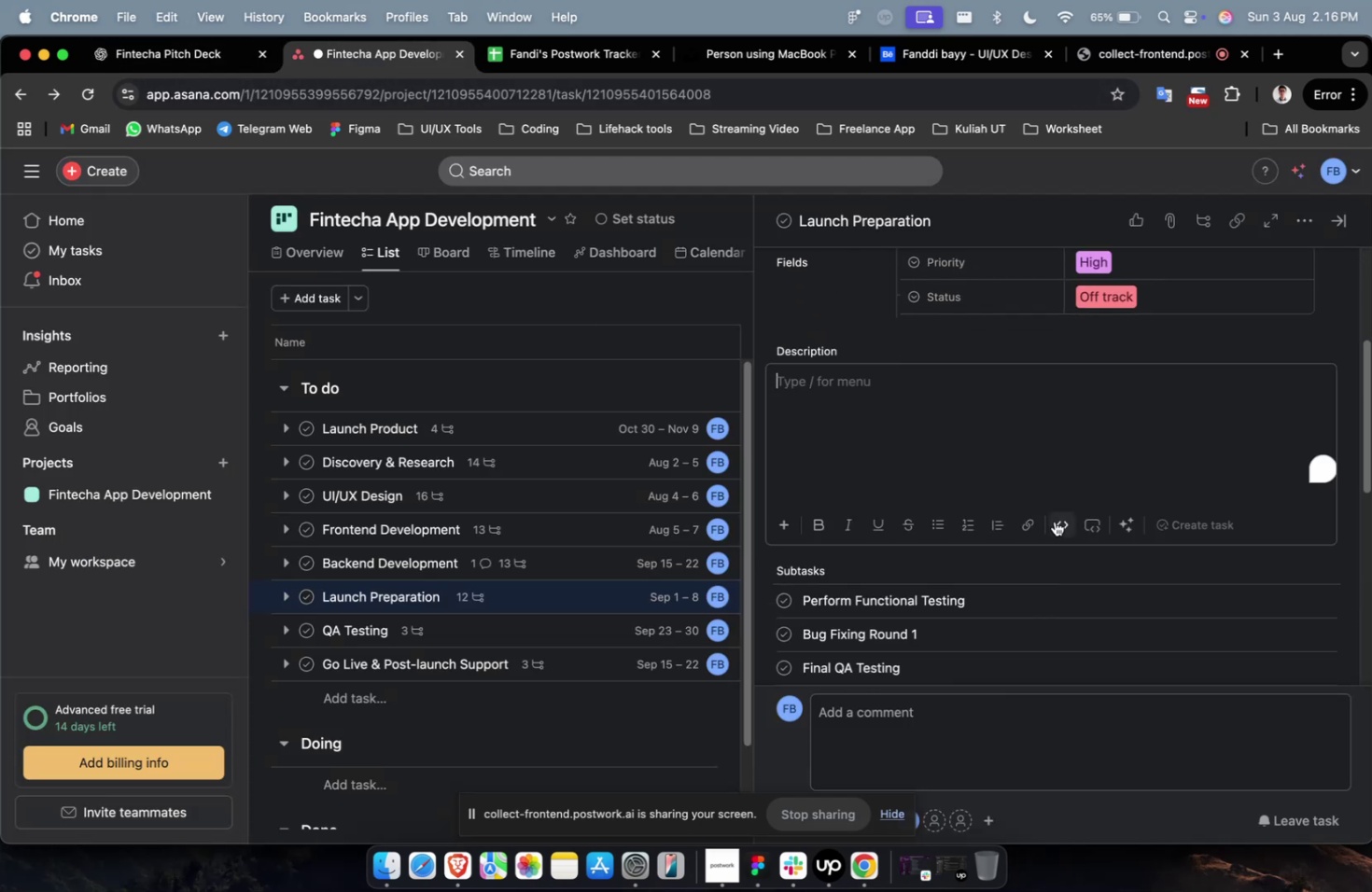 
scroll: coordinate [1054, 521], scroll_direction: up, amount: 8.0
 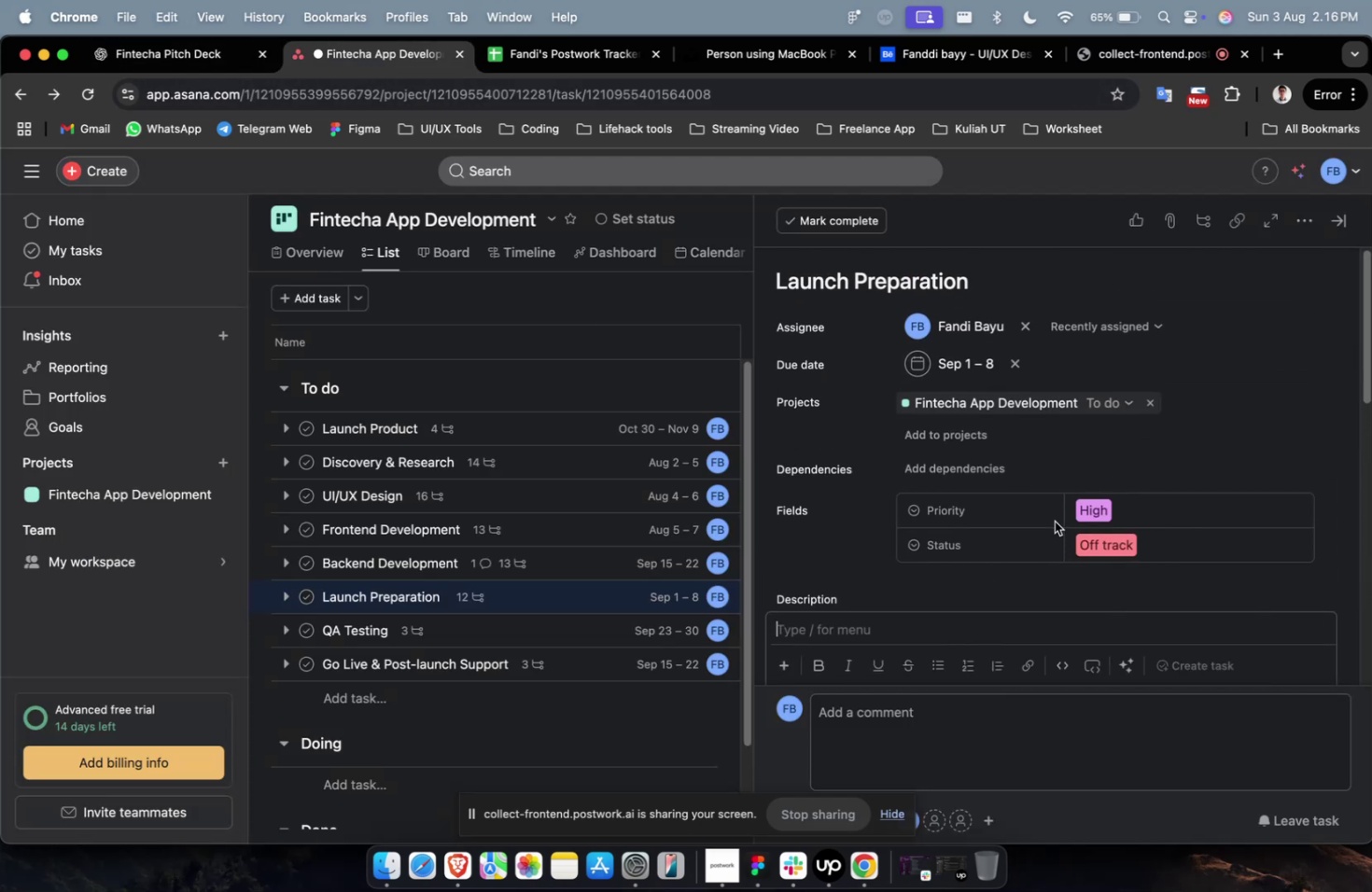 
scroll: coordinate [1054, 521], scroll_direction: down, amount: 17.0
 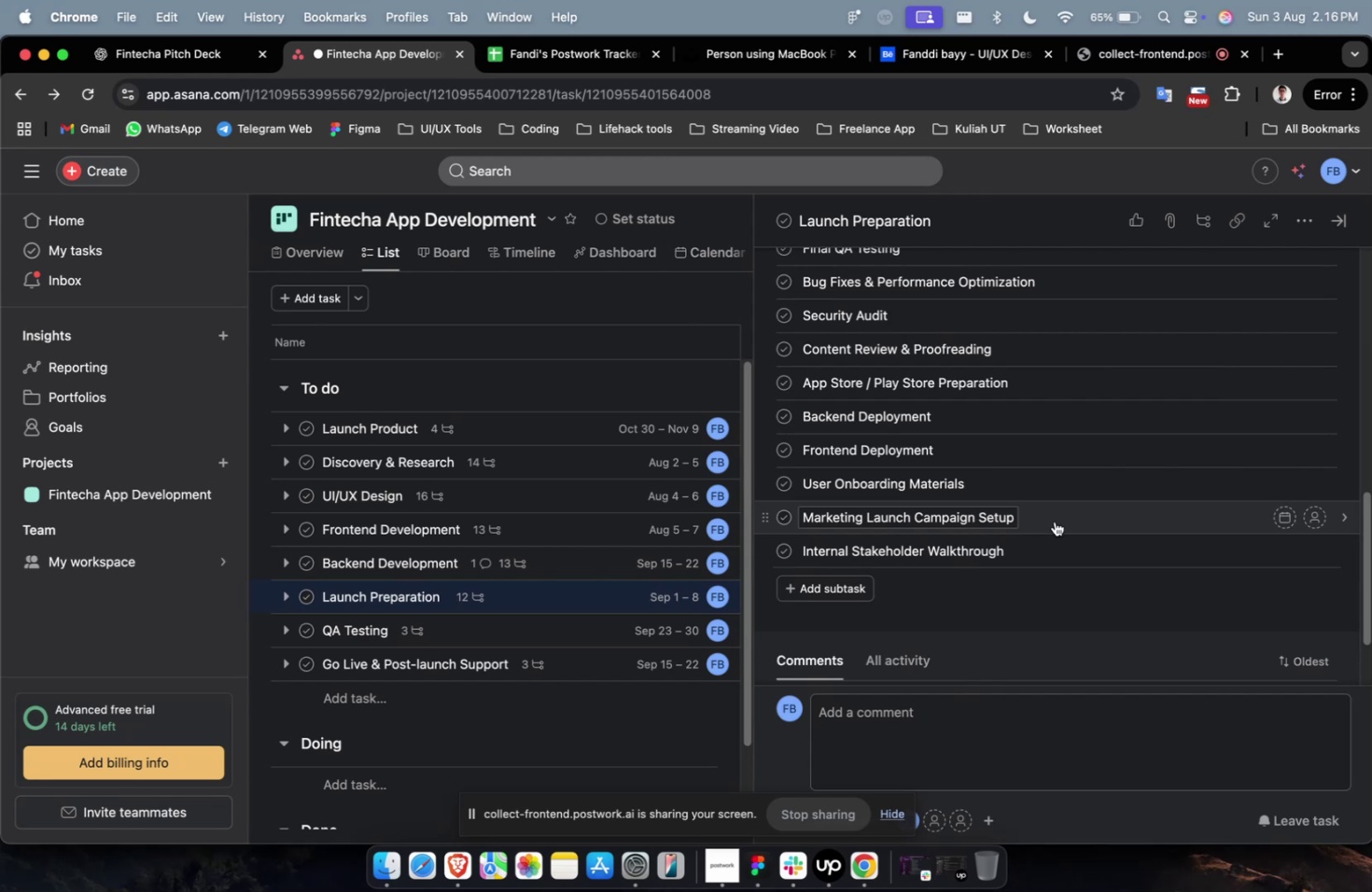 
scroll: coordinate [1054, 521], scroll_direction: up, amount: 2.0
 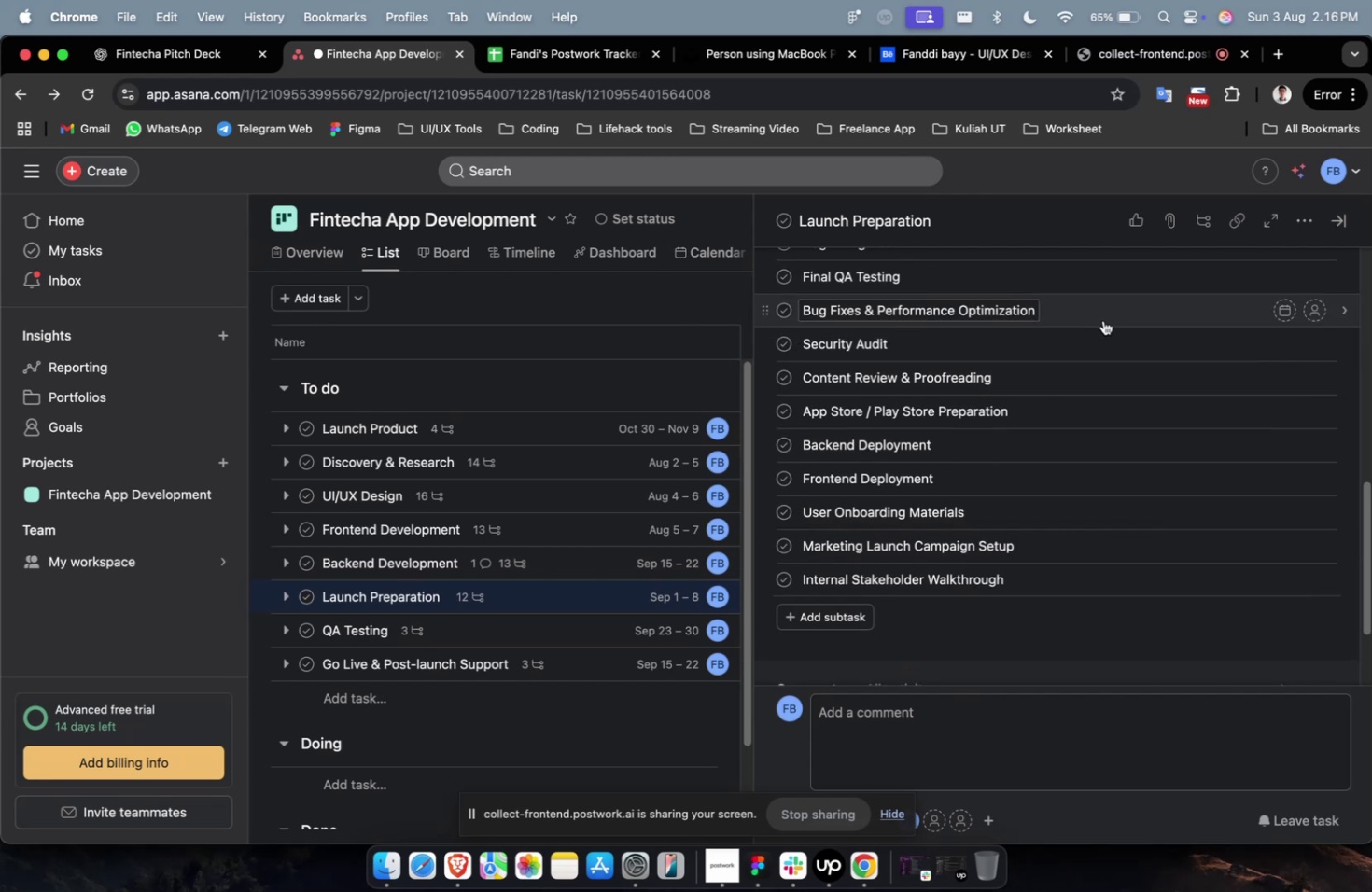 
left_click([1091, 336])
 